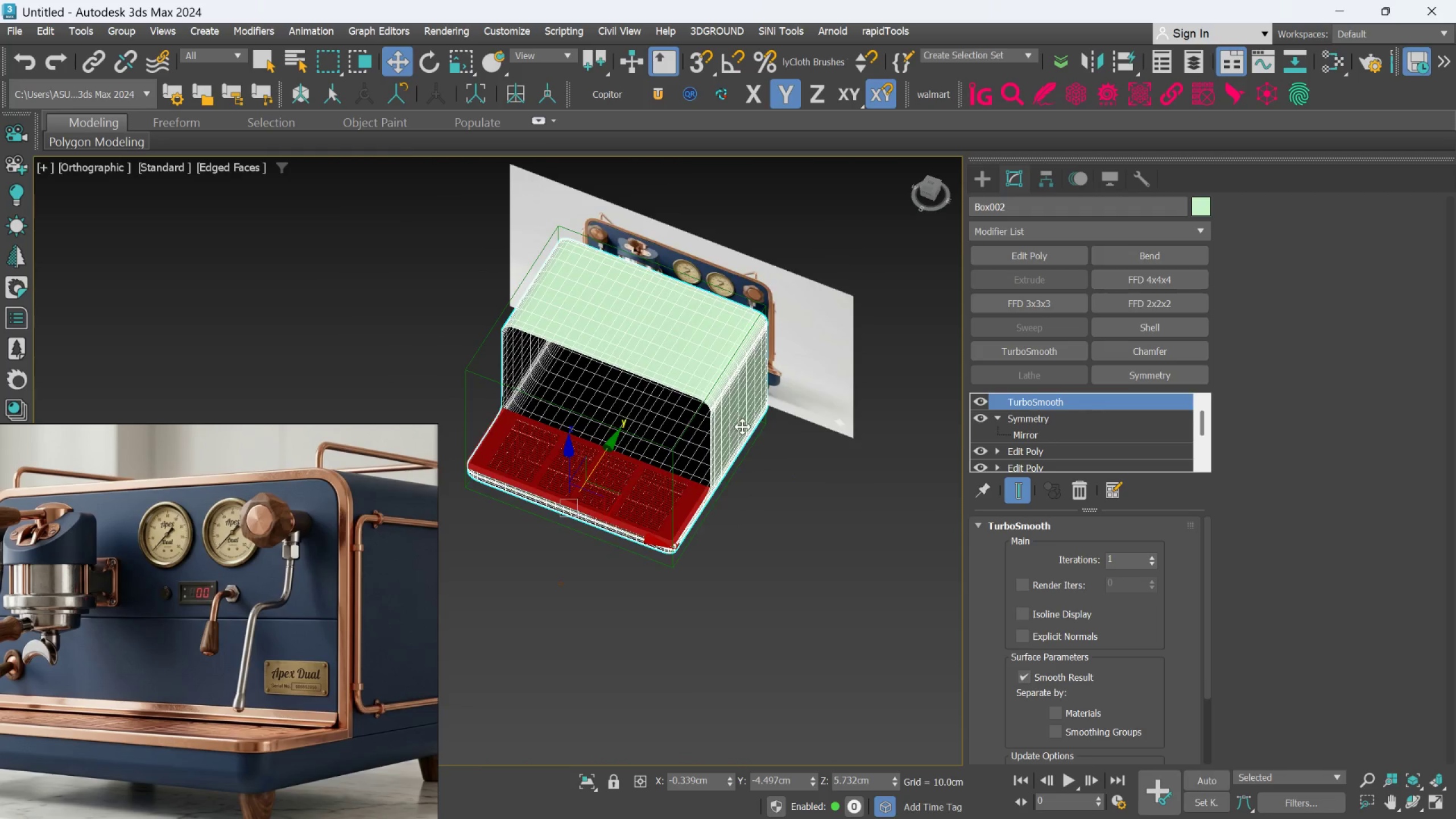 
hold_key(key=AltLeft, duration=0.34)
 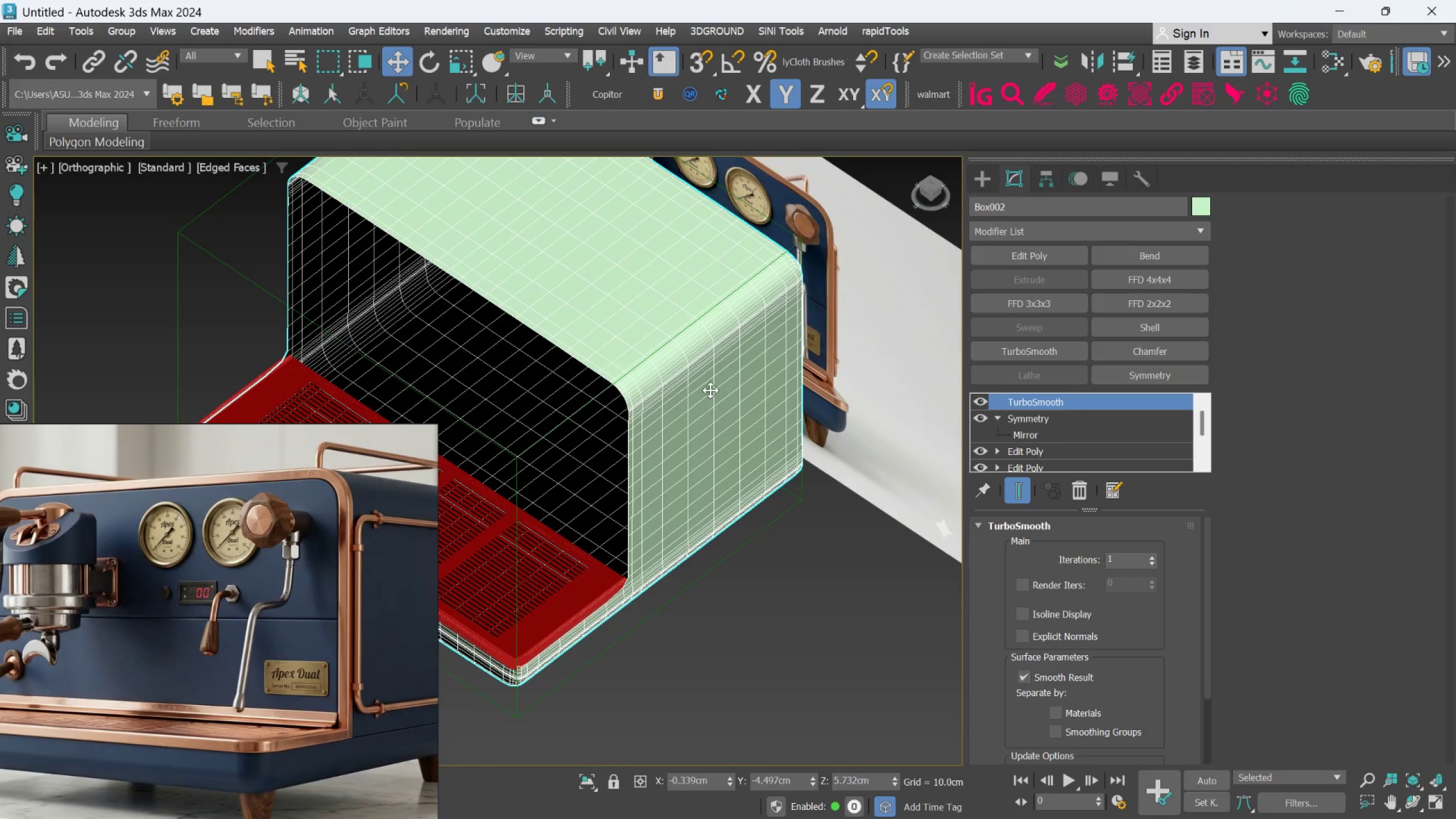 
scroll: coordinate [742, 427], scroll_direction: up, amount: 2.0
 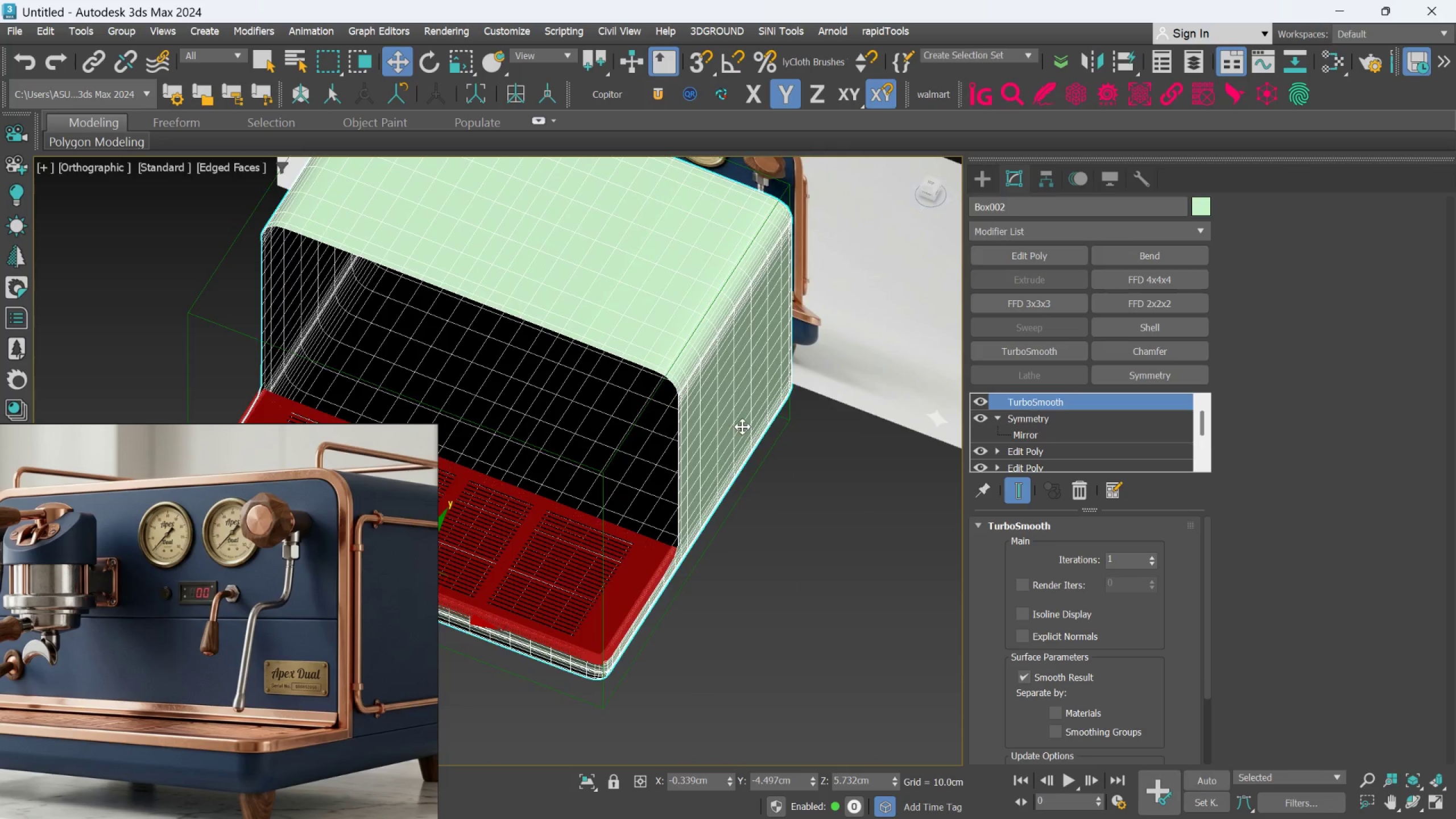 
hold_key(key=AltLeft, duration=0.5)
 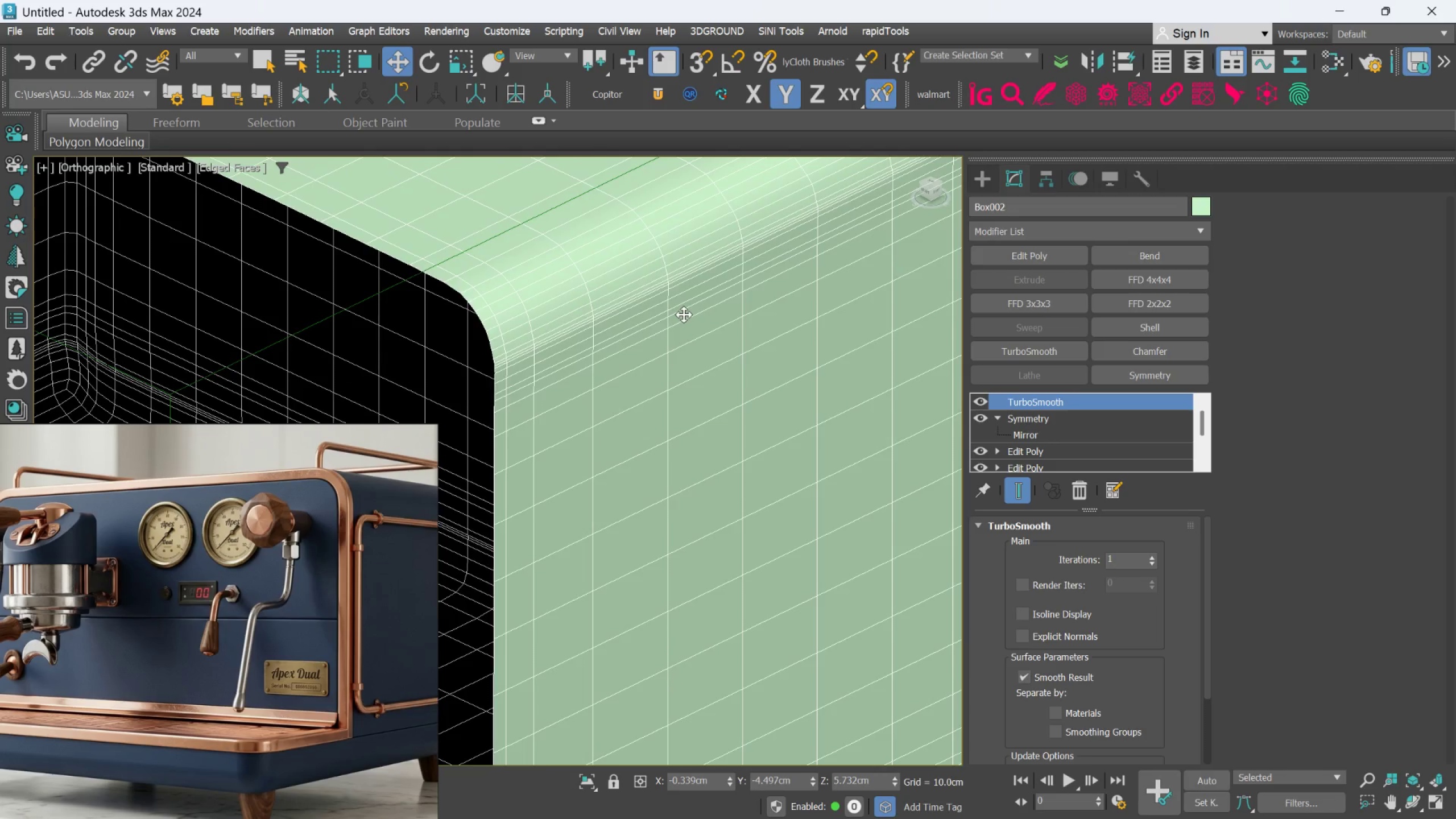 
scroll: coordinate [693, 329], scroll_direction: up, amount: 3.0
 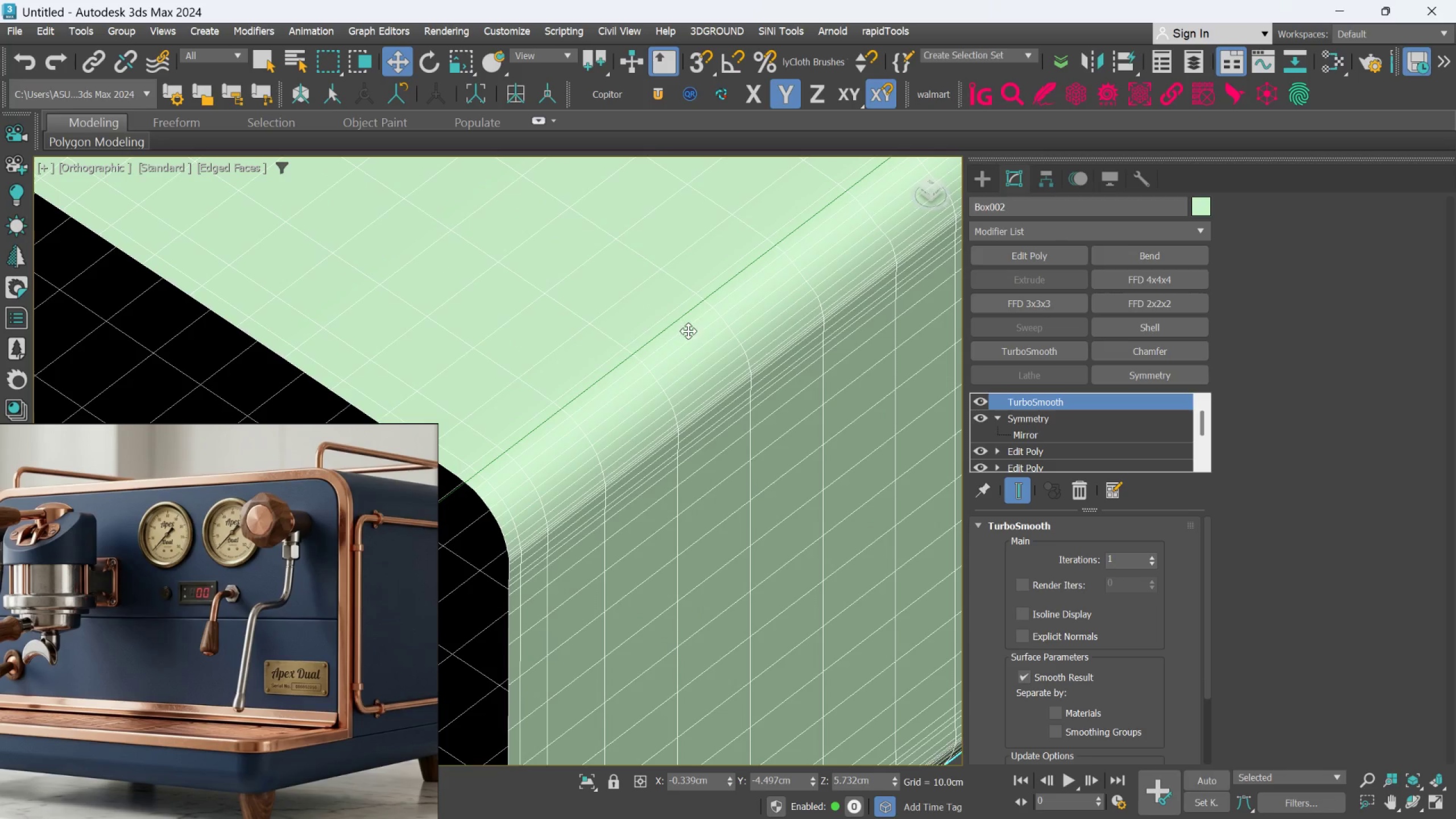 
hold_key(key=AltLeft, duration=1.53)
 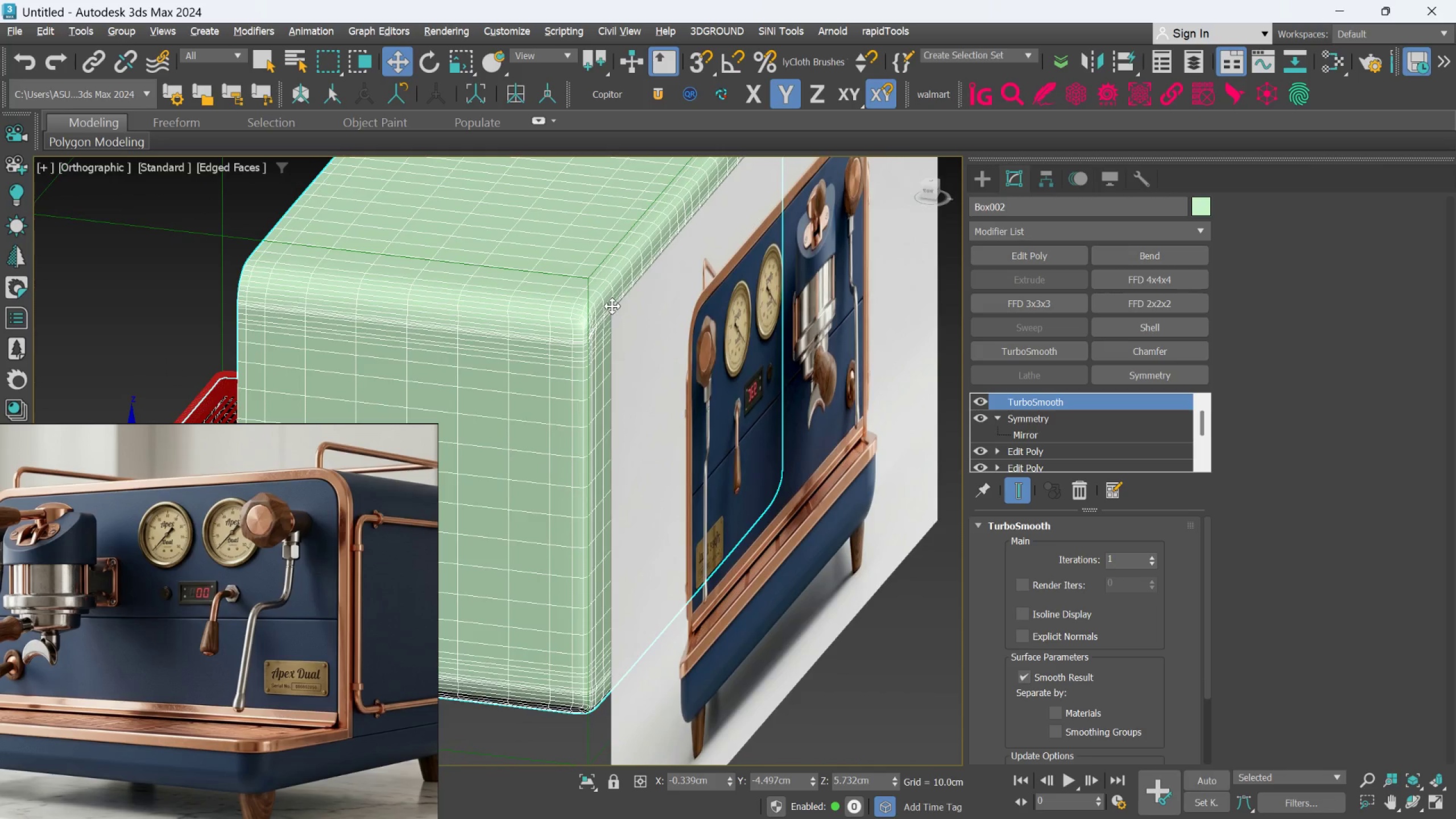 
scroll: coordinate [684, 315], scroll_direction: down, amount: 2.0
 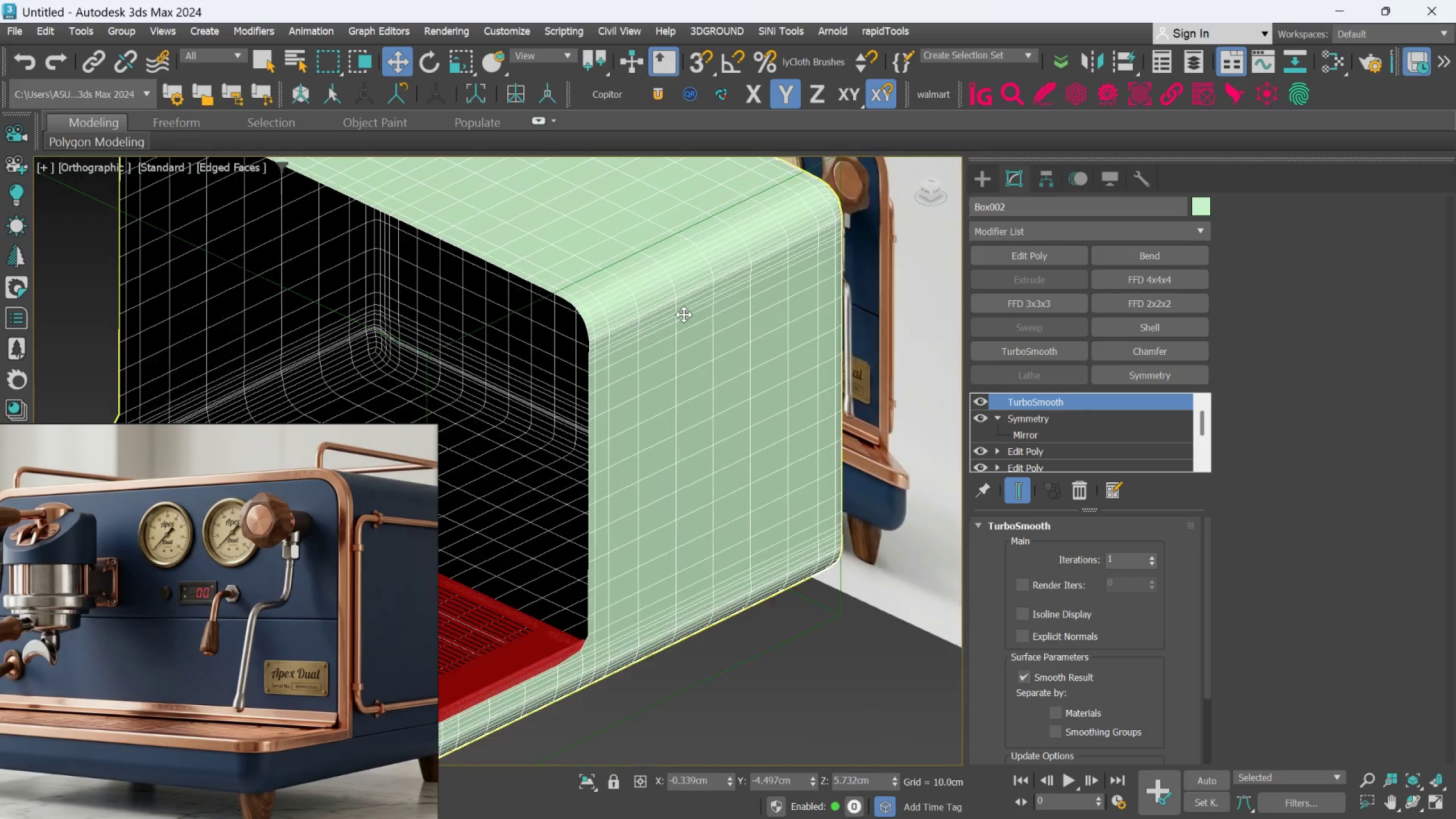 
key(Alt+AltLeft)
 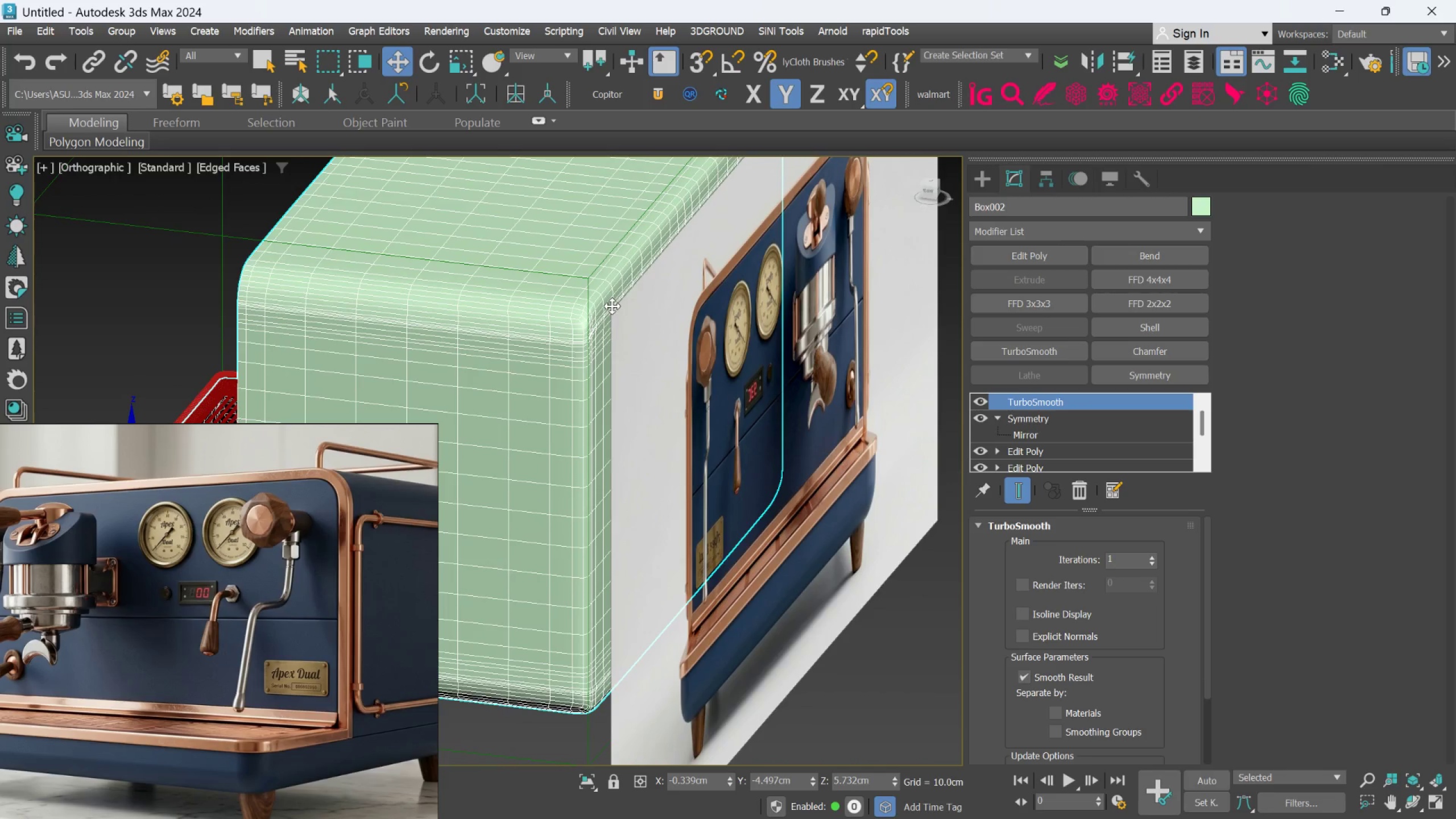 
hold_key(key=AltLeft, duration=1.39)
 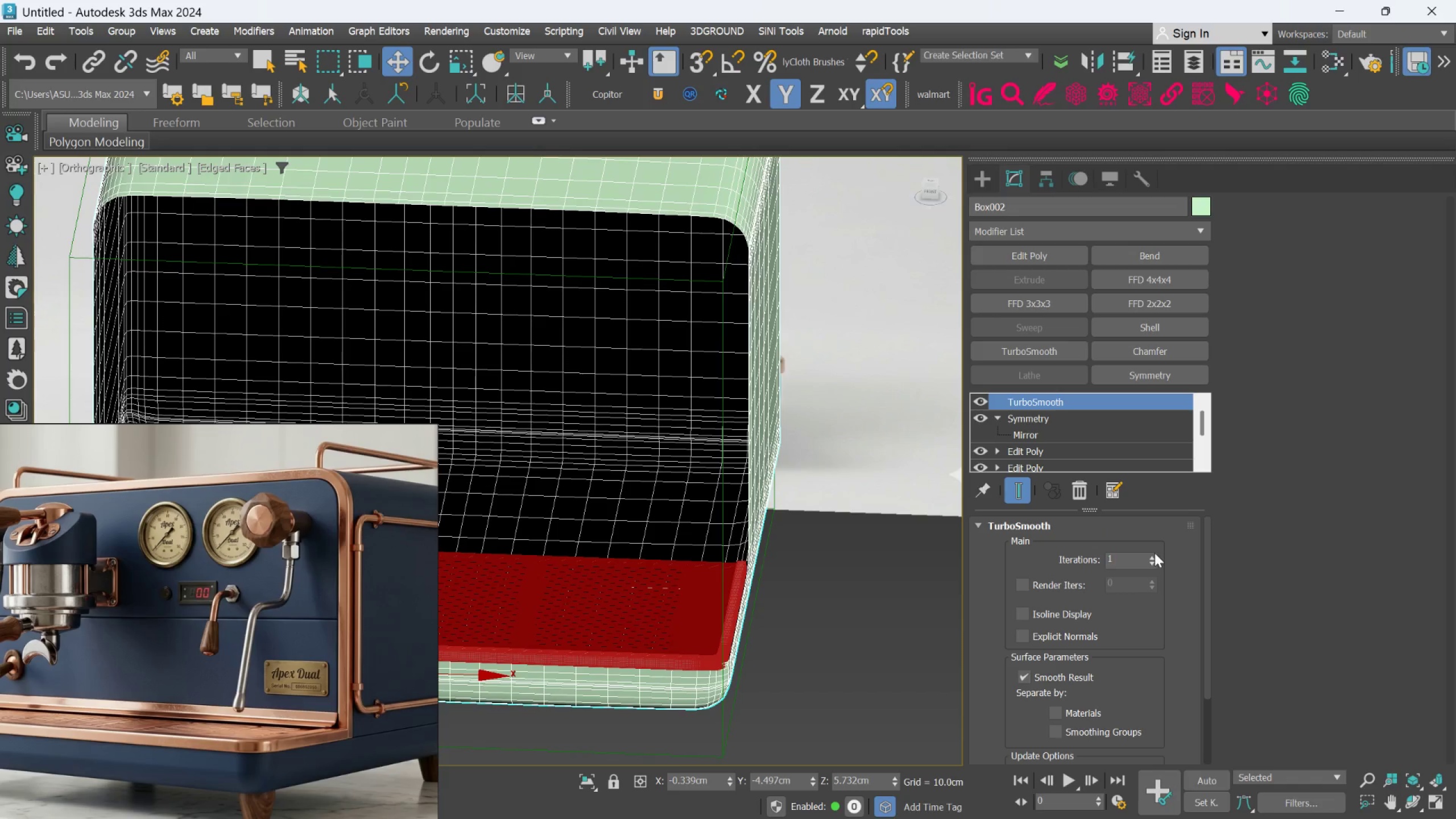 
double_click([1153, 554])
 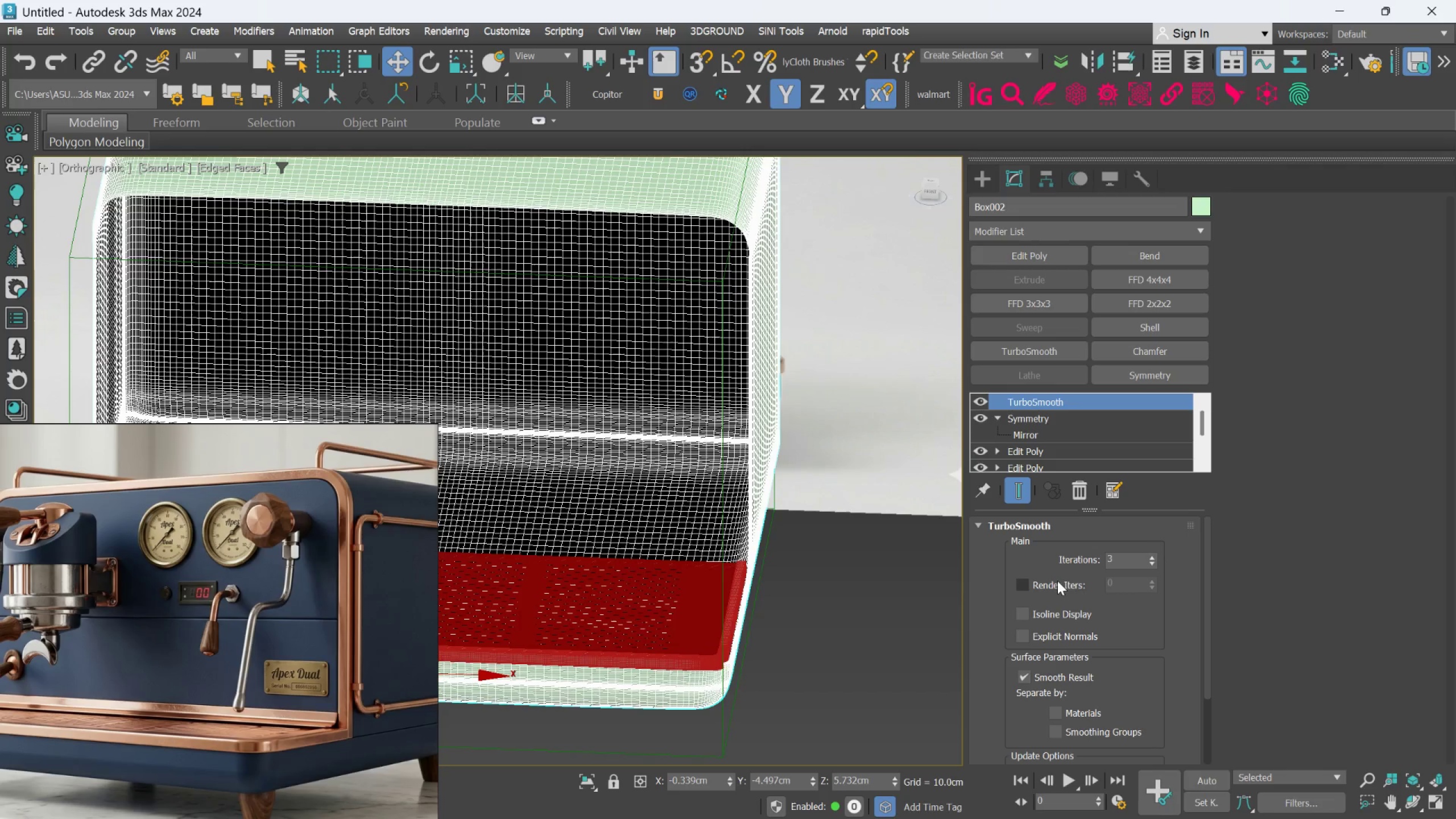 
key(F3)
 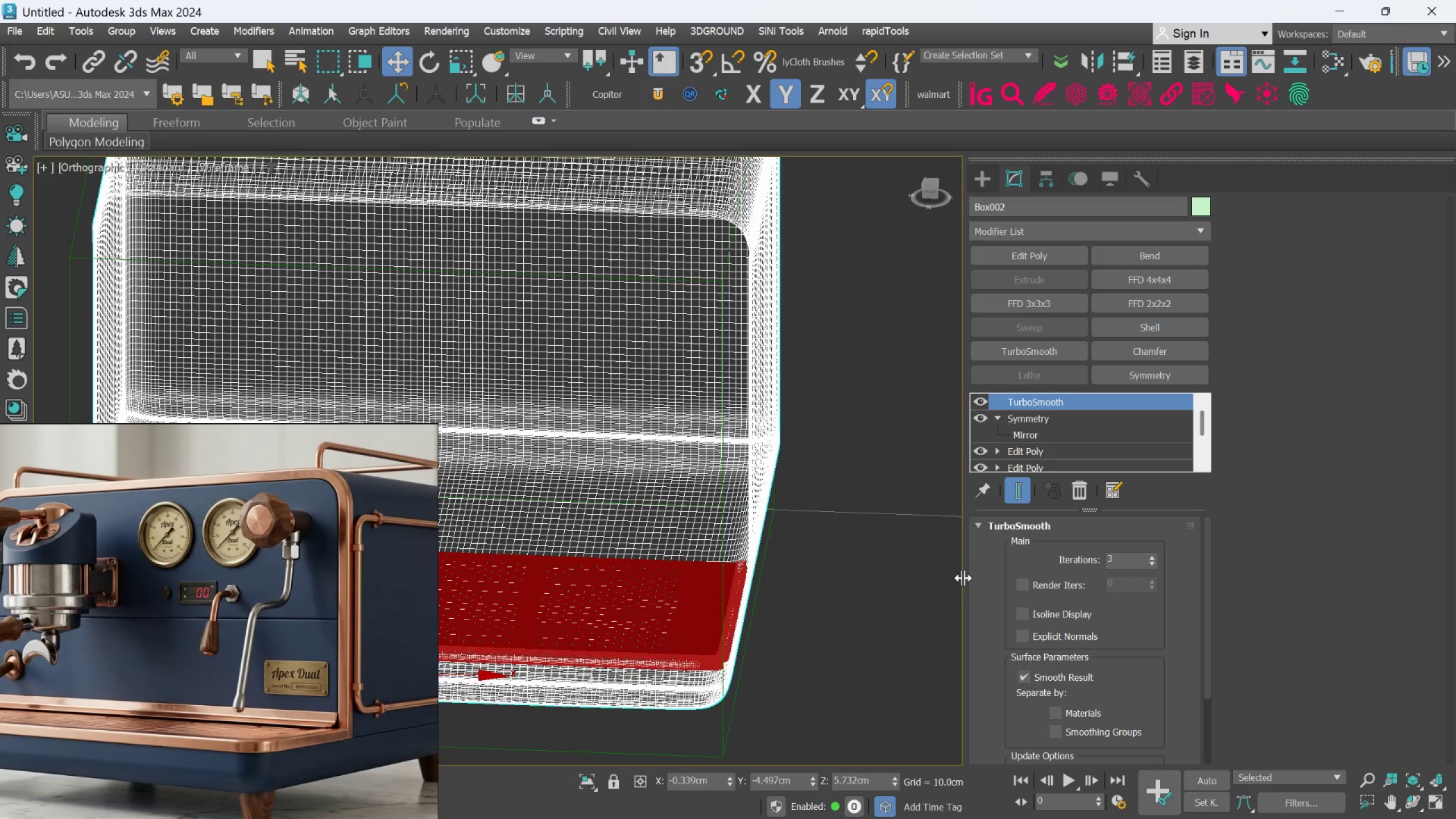 
key(F3)
 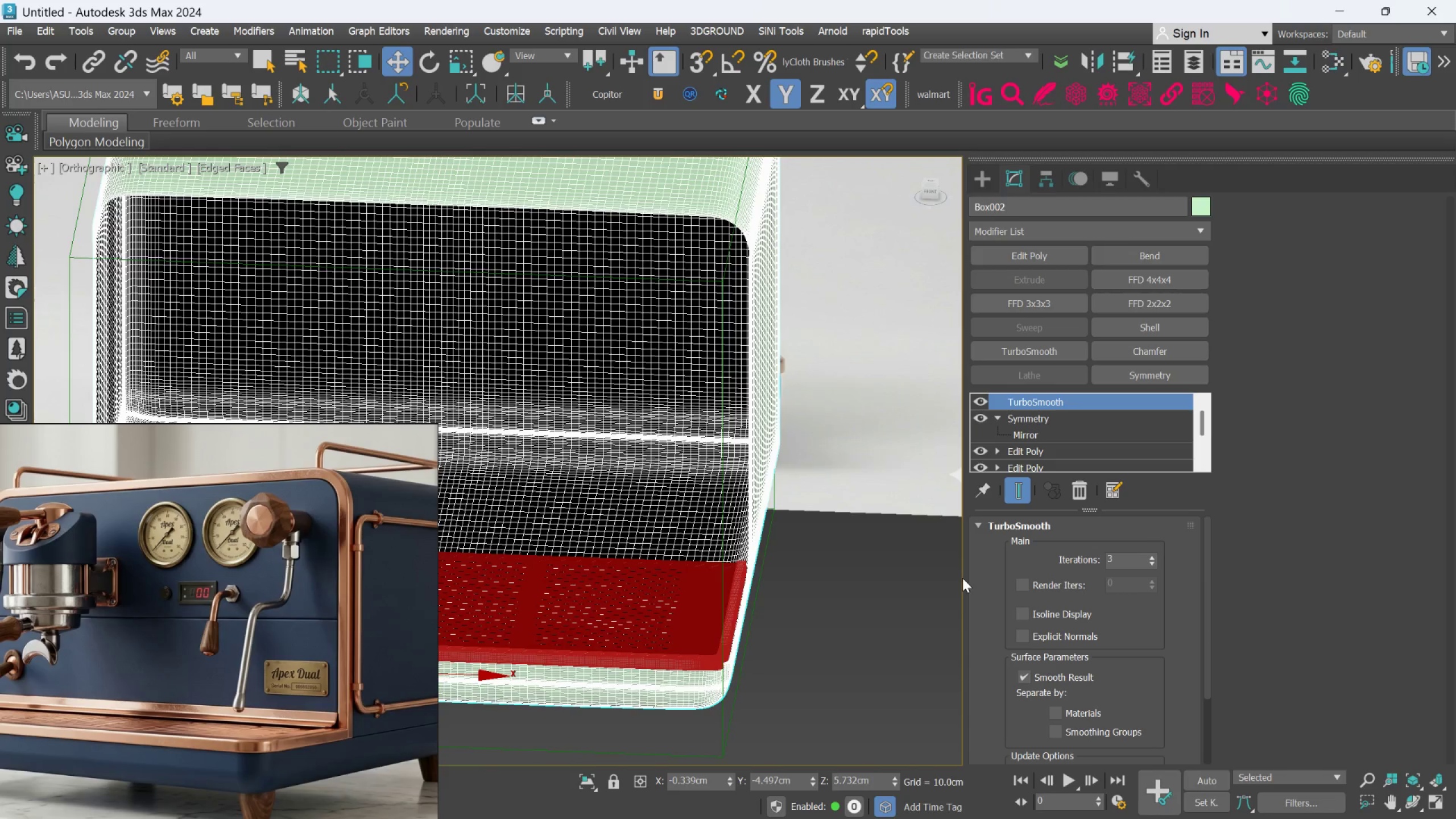 
key(F4)
 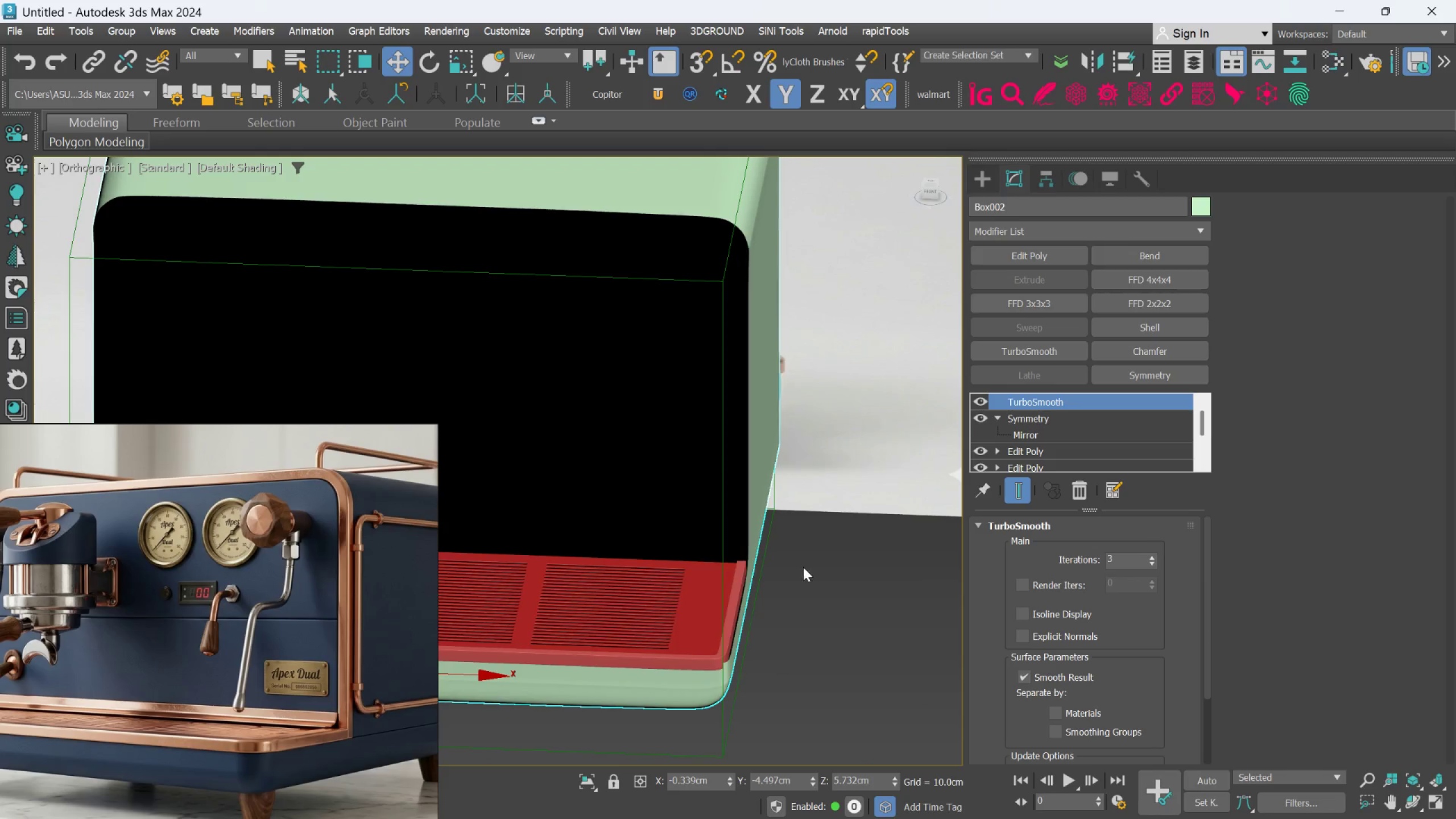 
hold_key(key=AltLeft, duration=0.62)
 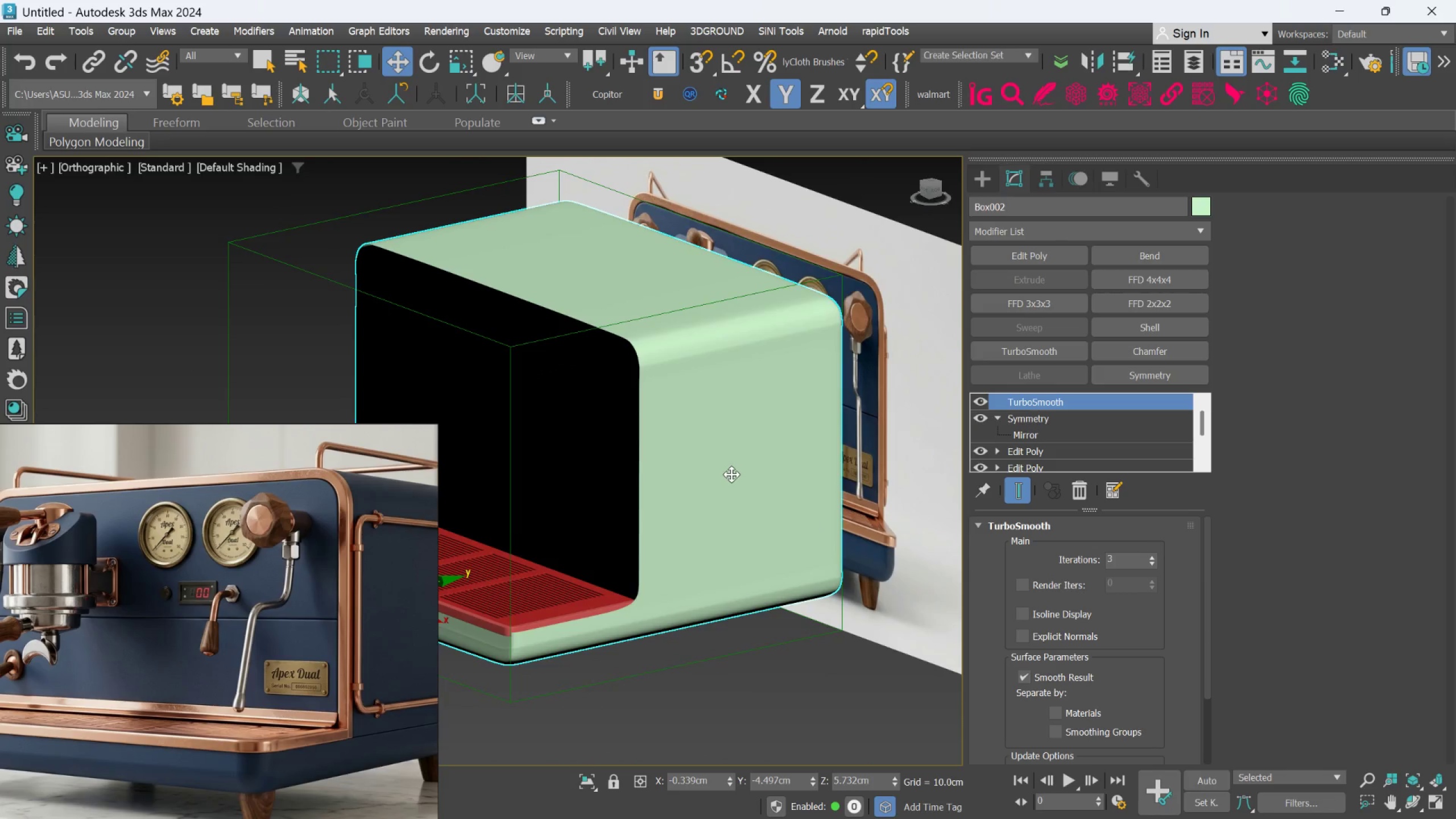 
scroll: coordinate [803, 566], scroll_direction: down, amount: 1.0
 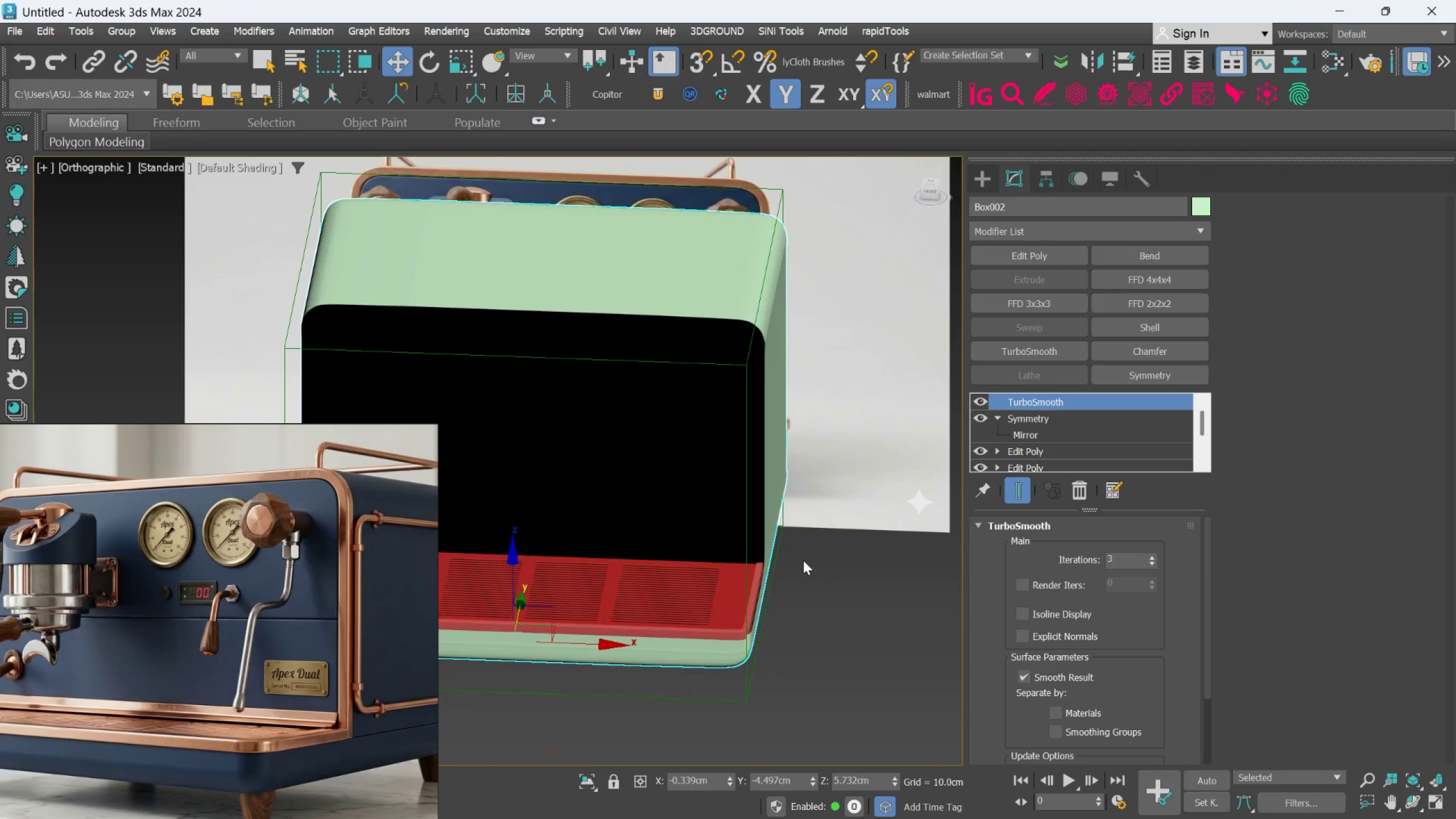 
hold_key(key=AltLeft, duration=1.53)
 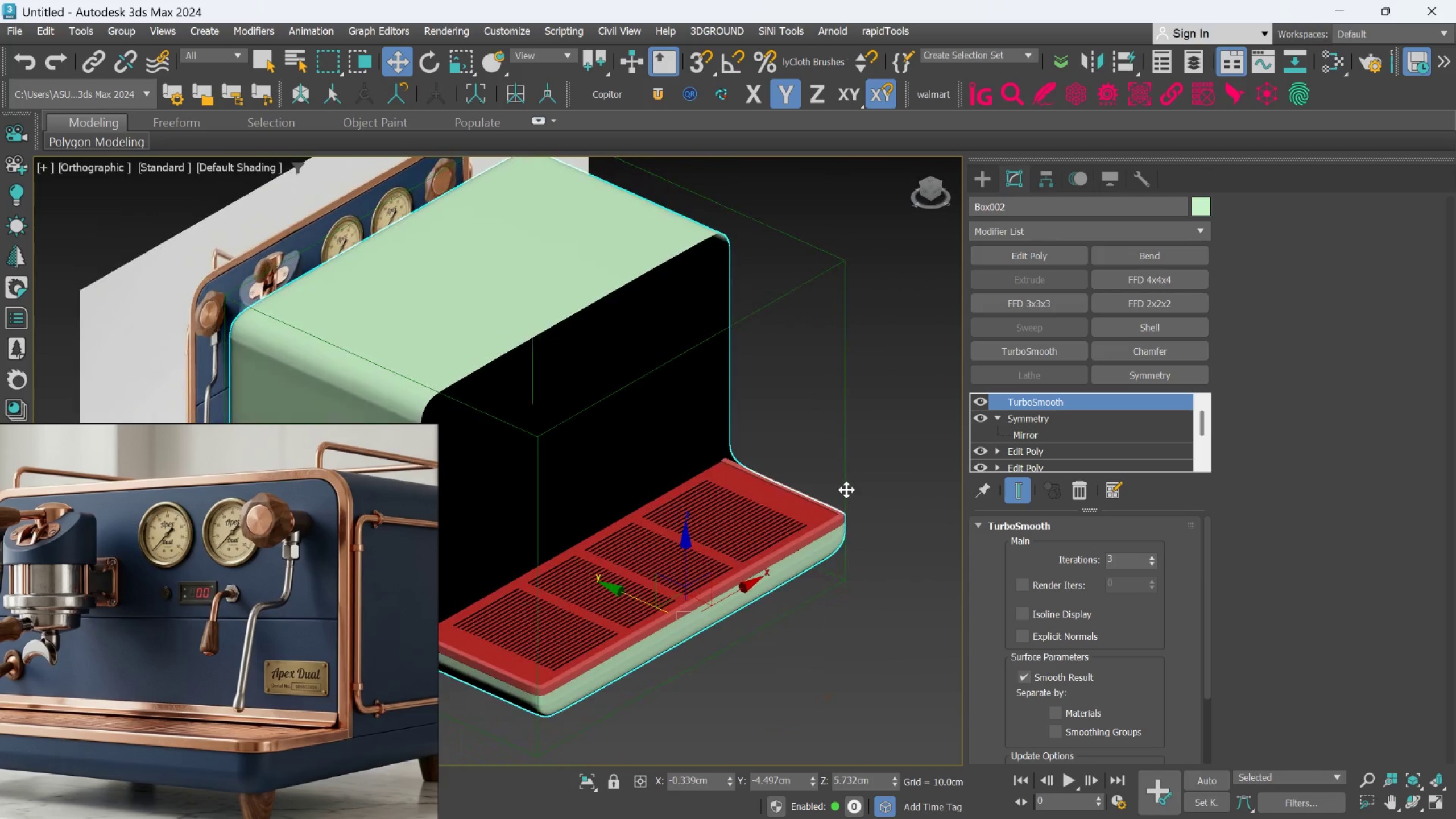 
hold_key(key=AltLeft, duration=0.67)
 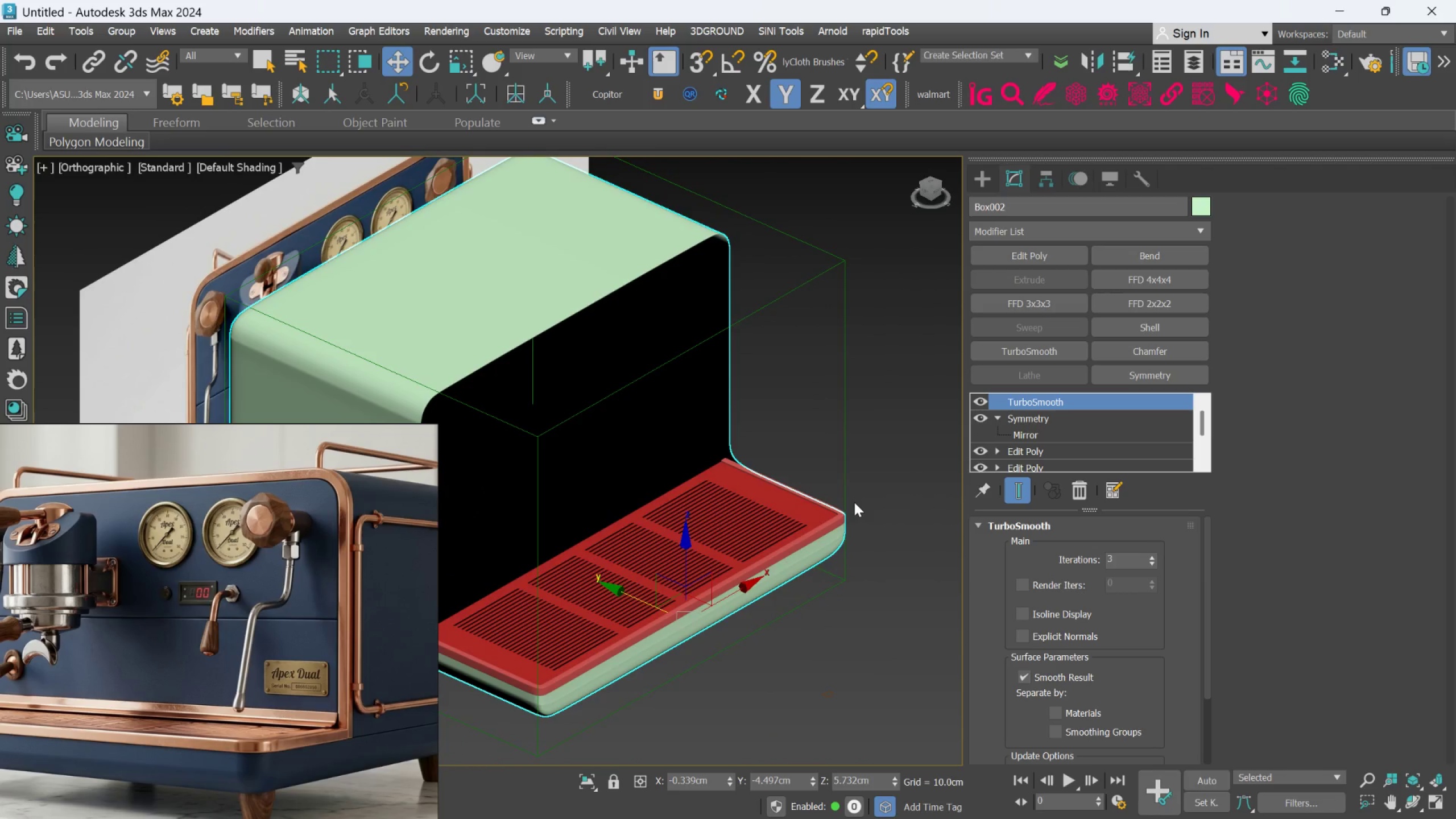 
hold_key(key=AltLeft, duration=1.5)
 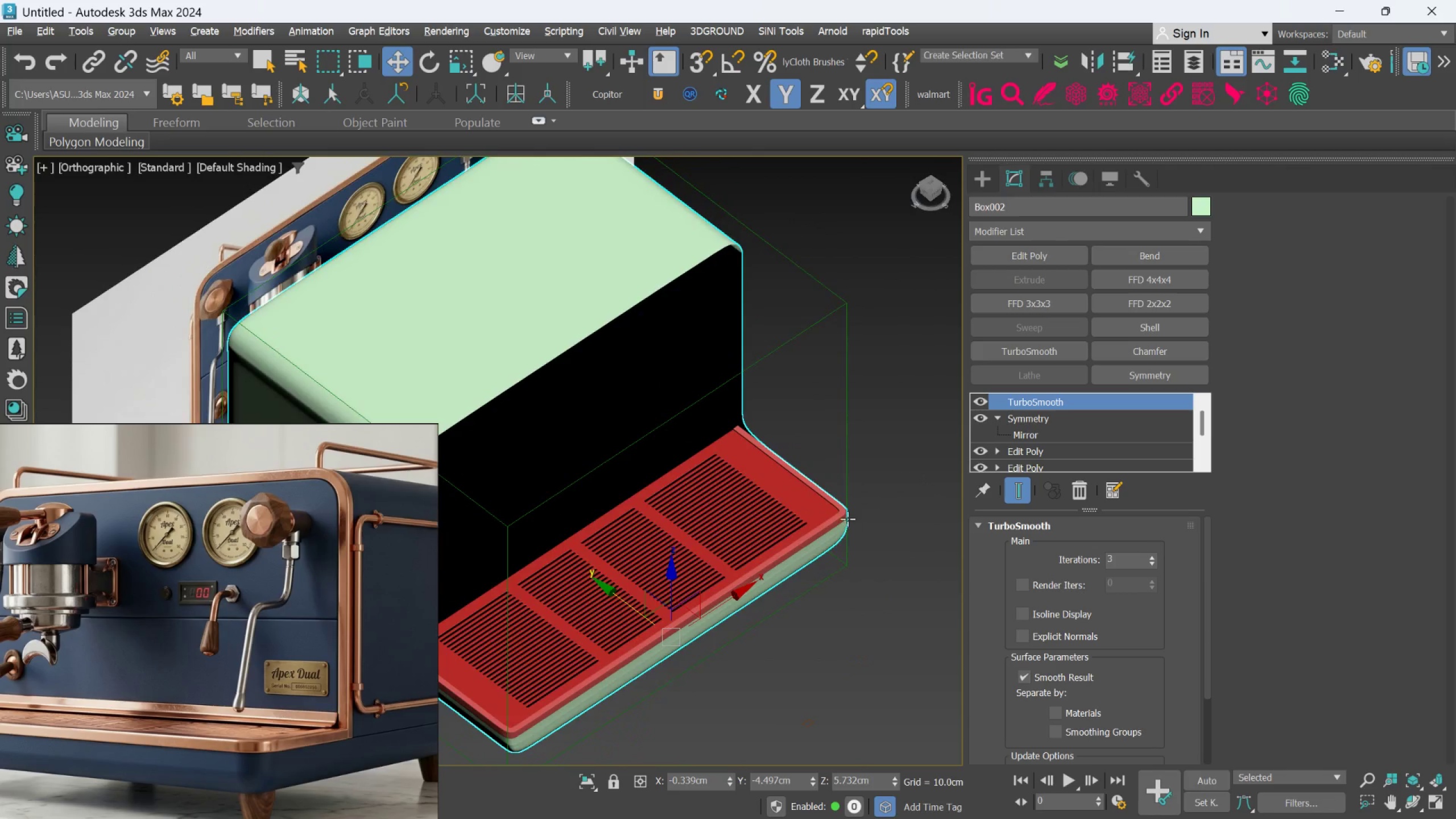 
hold_key(key=AltLeft, duration=0.45)
 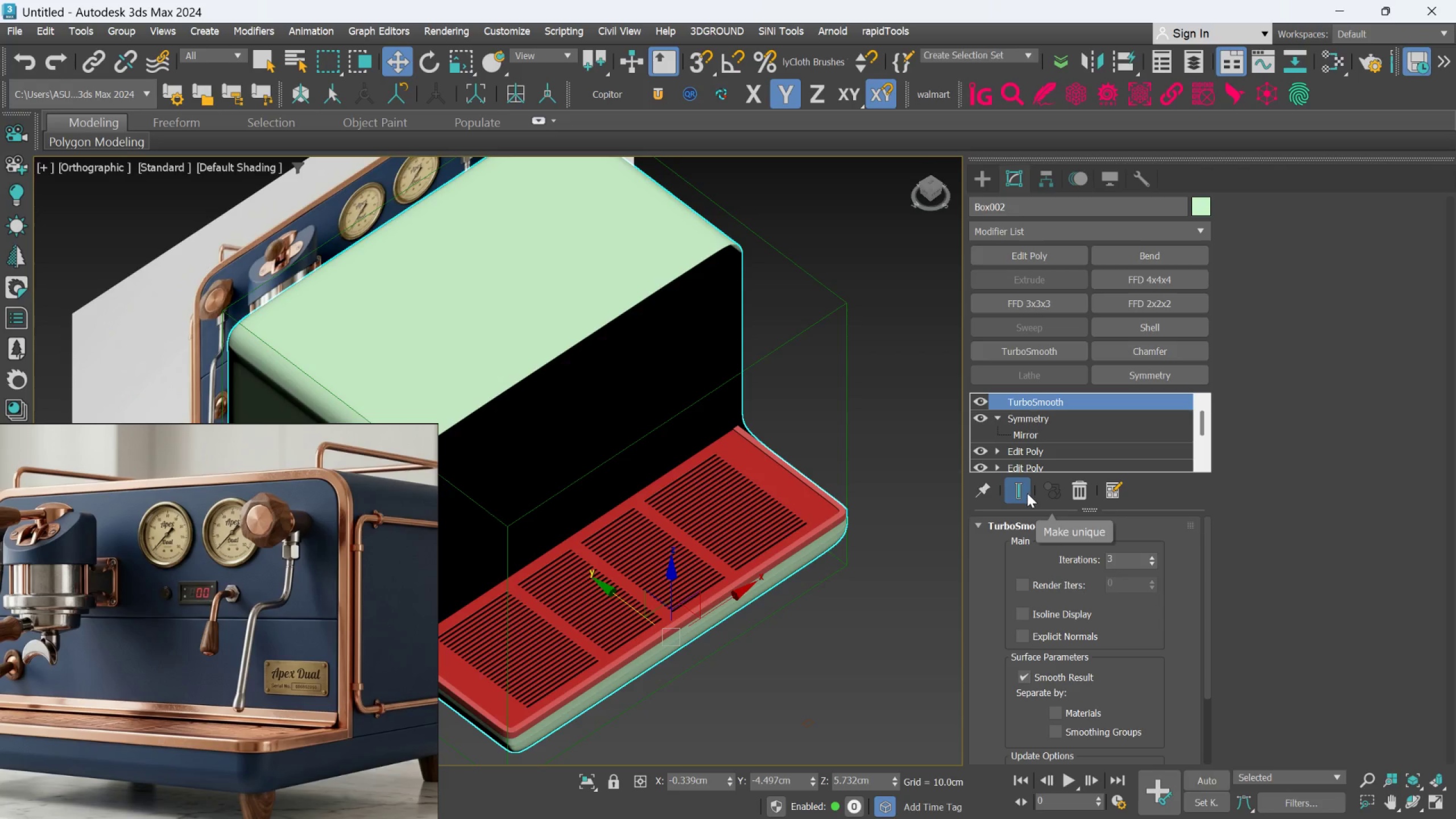 
left_click([1025, 494])
 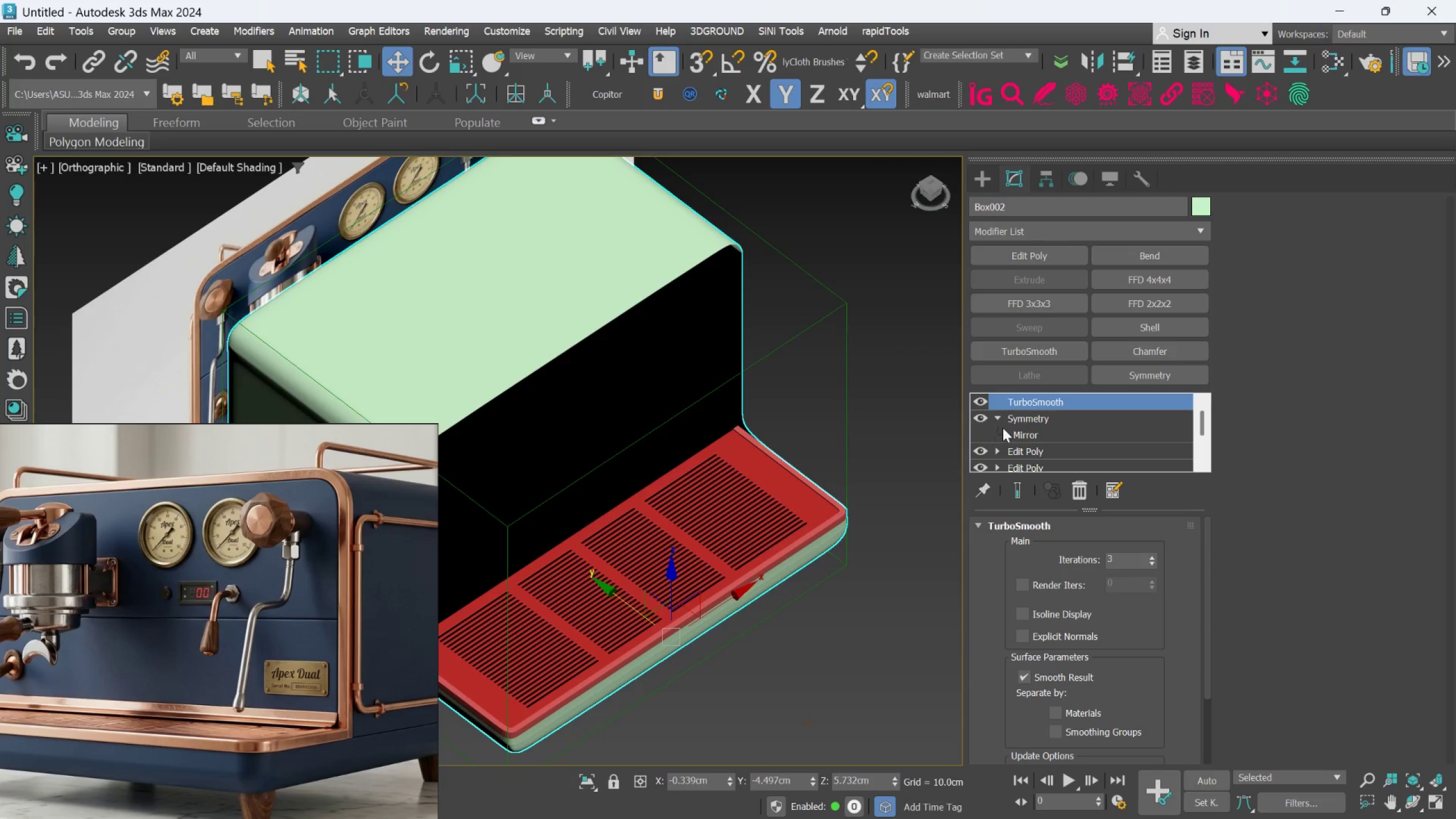 
left_click([1025, 414])
 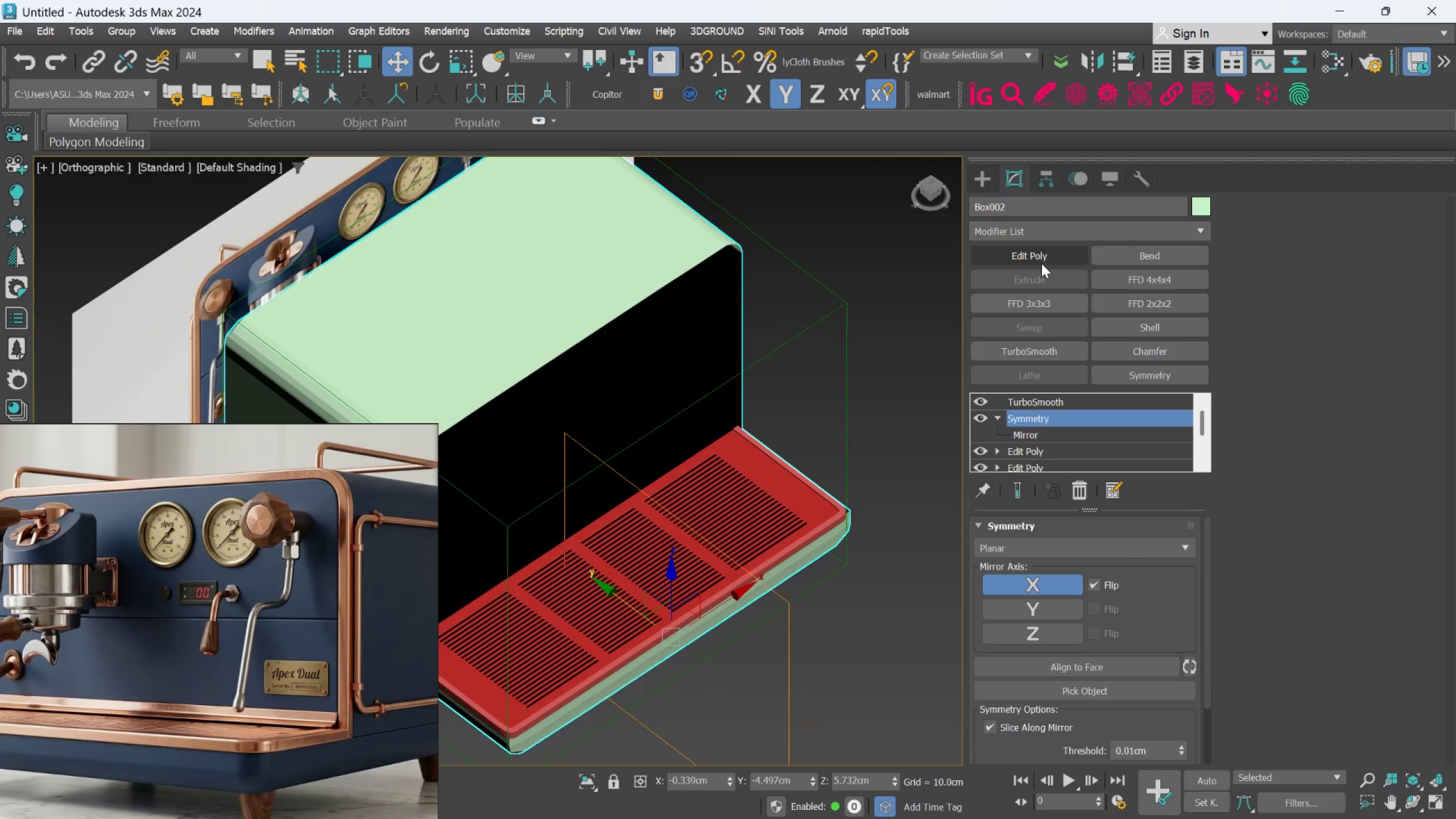 
left_click([1042, 260])
 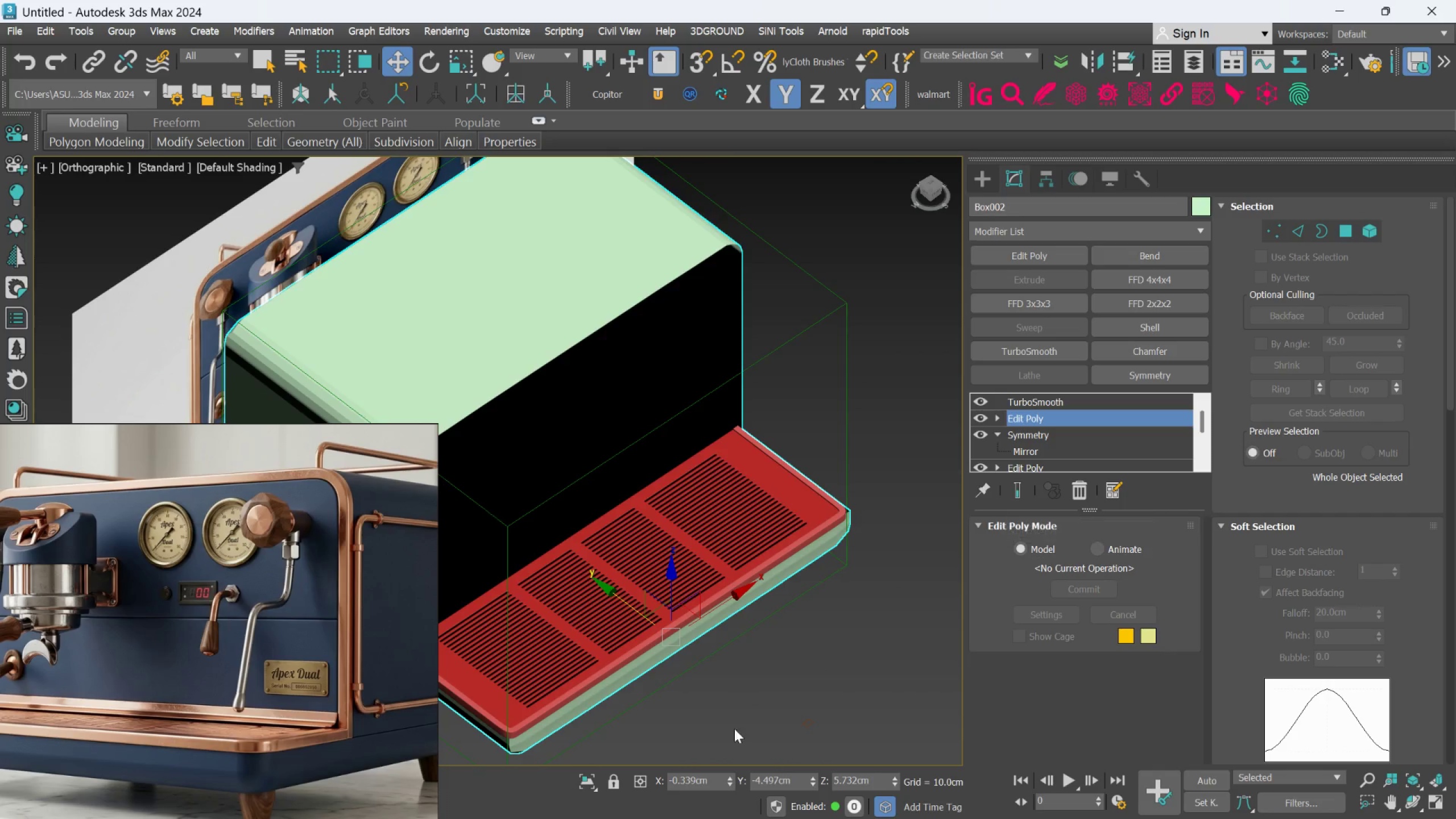 
left_click([593, 786])
 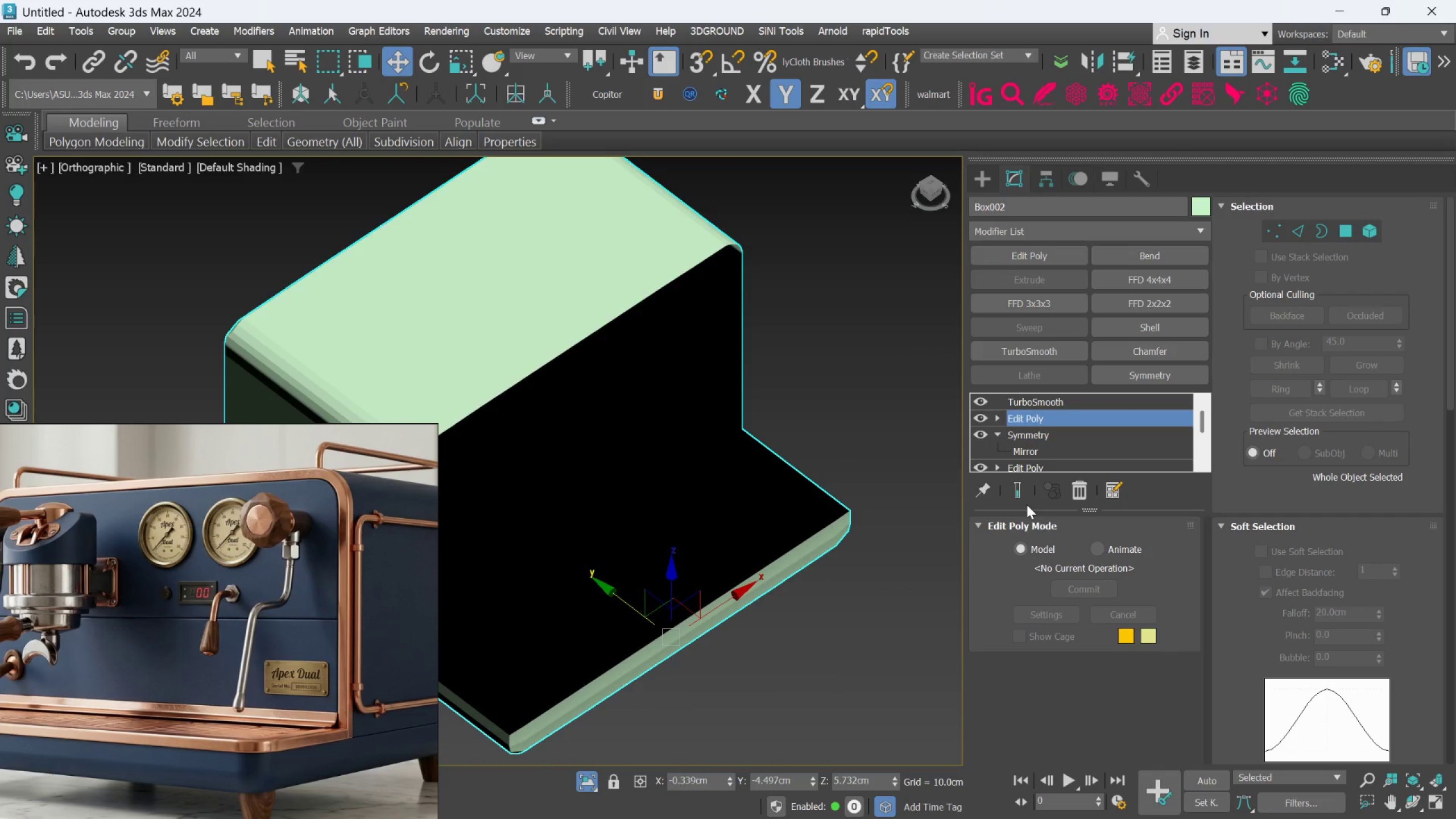 
key(Alt+AltLeft)
 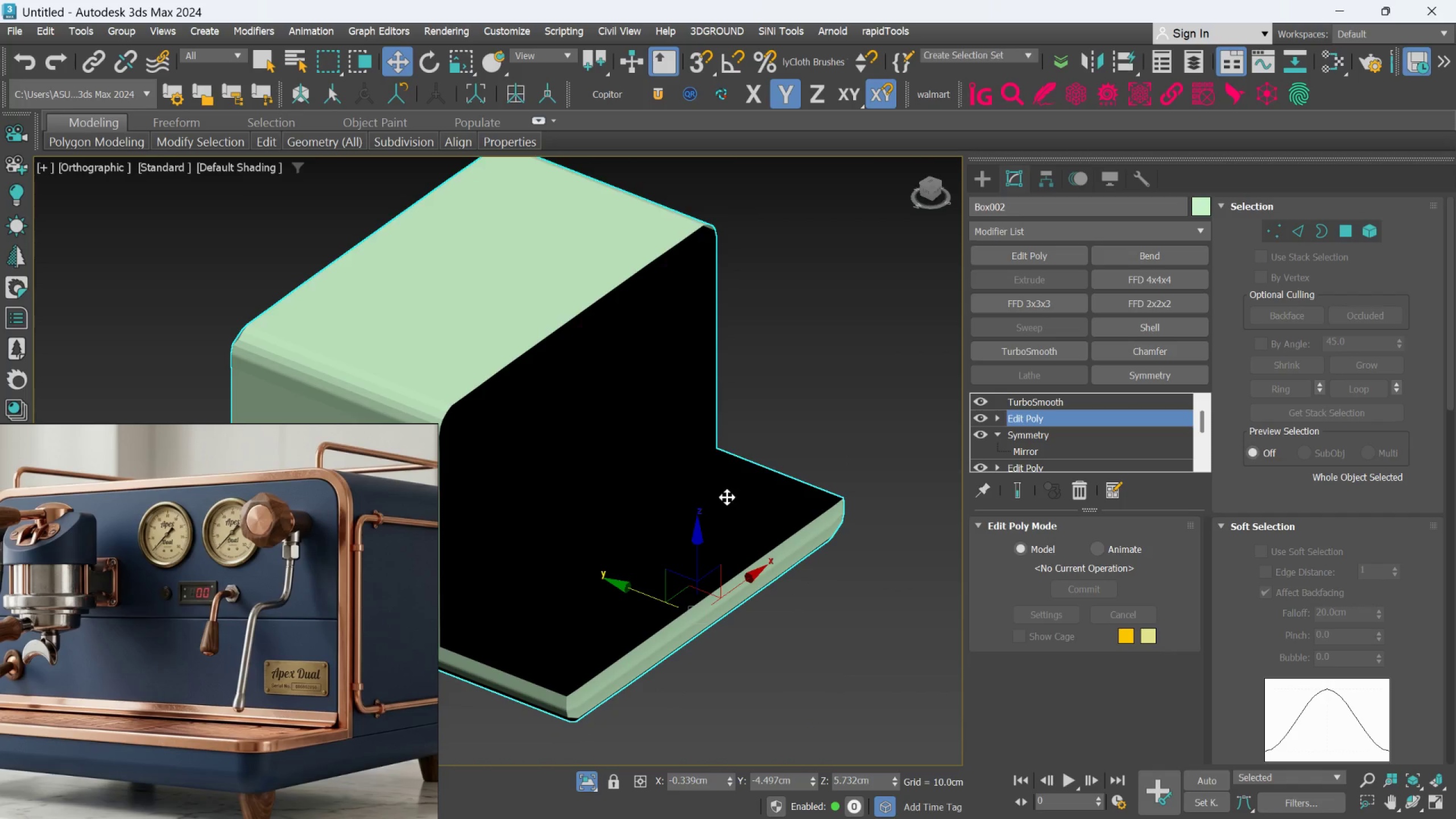 
key(F4)
 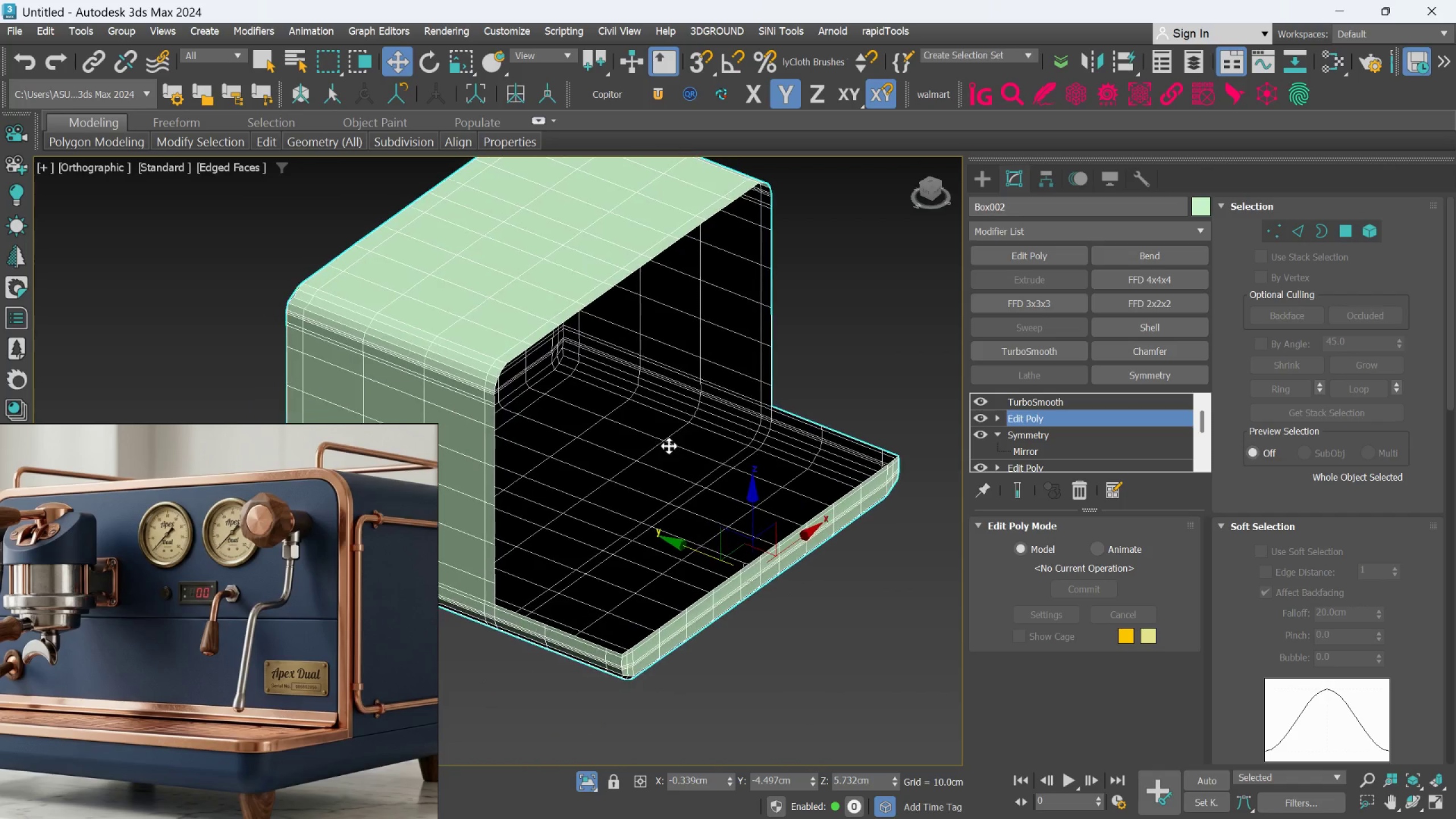 
middle_click([543, 556])
 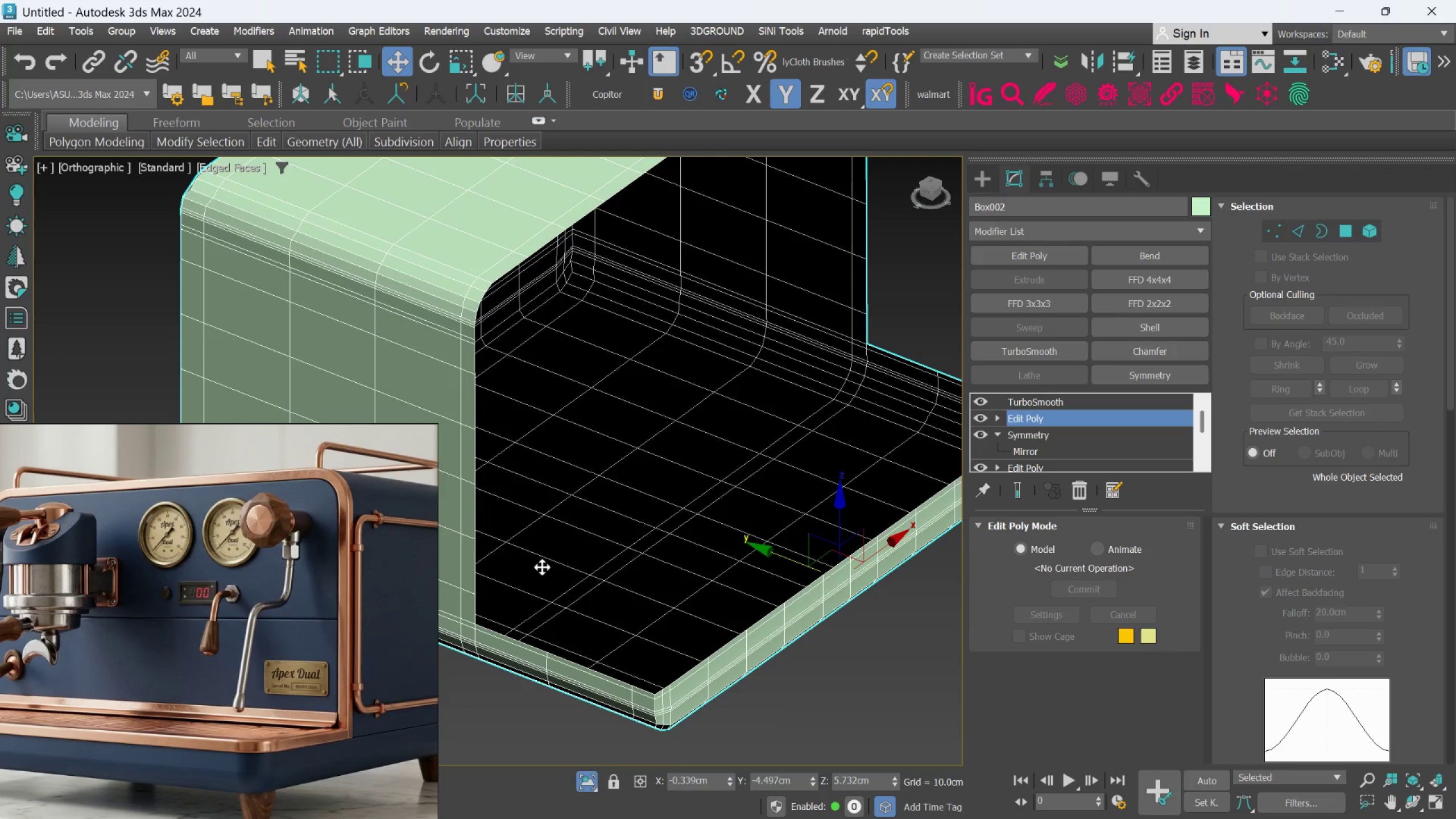 
scroll: coordinate [541, 557], scroll_direction: up, amount: 1.0
 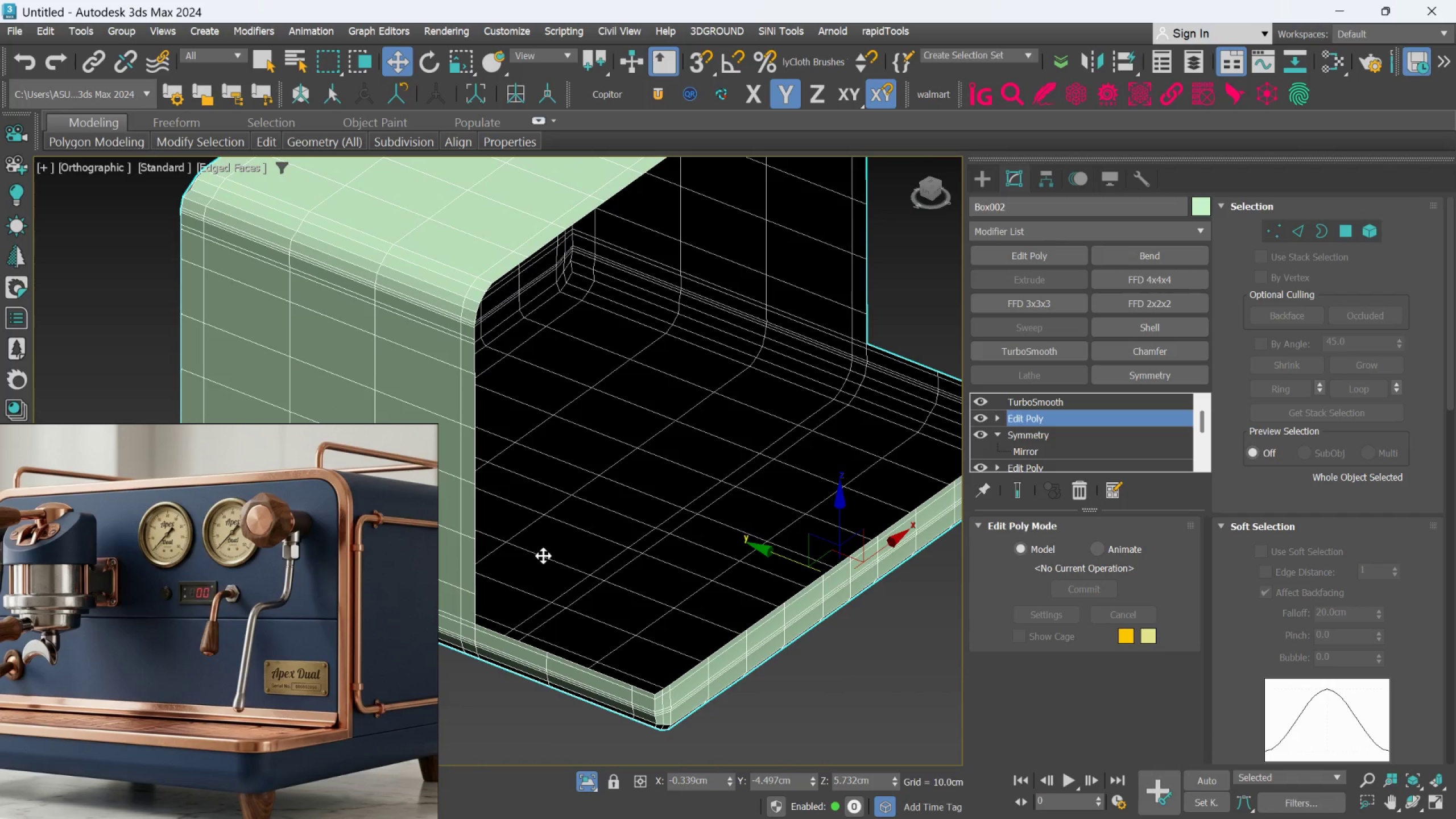 
hold_key(key=AltLeft, duration=0.58)
 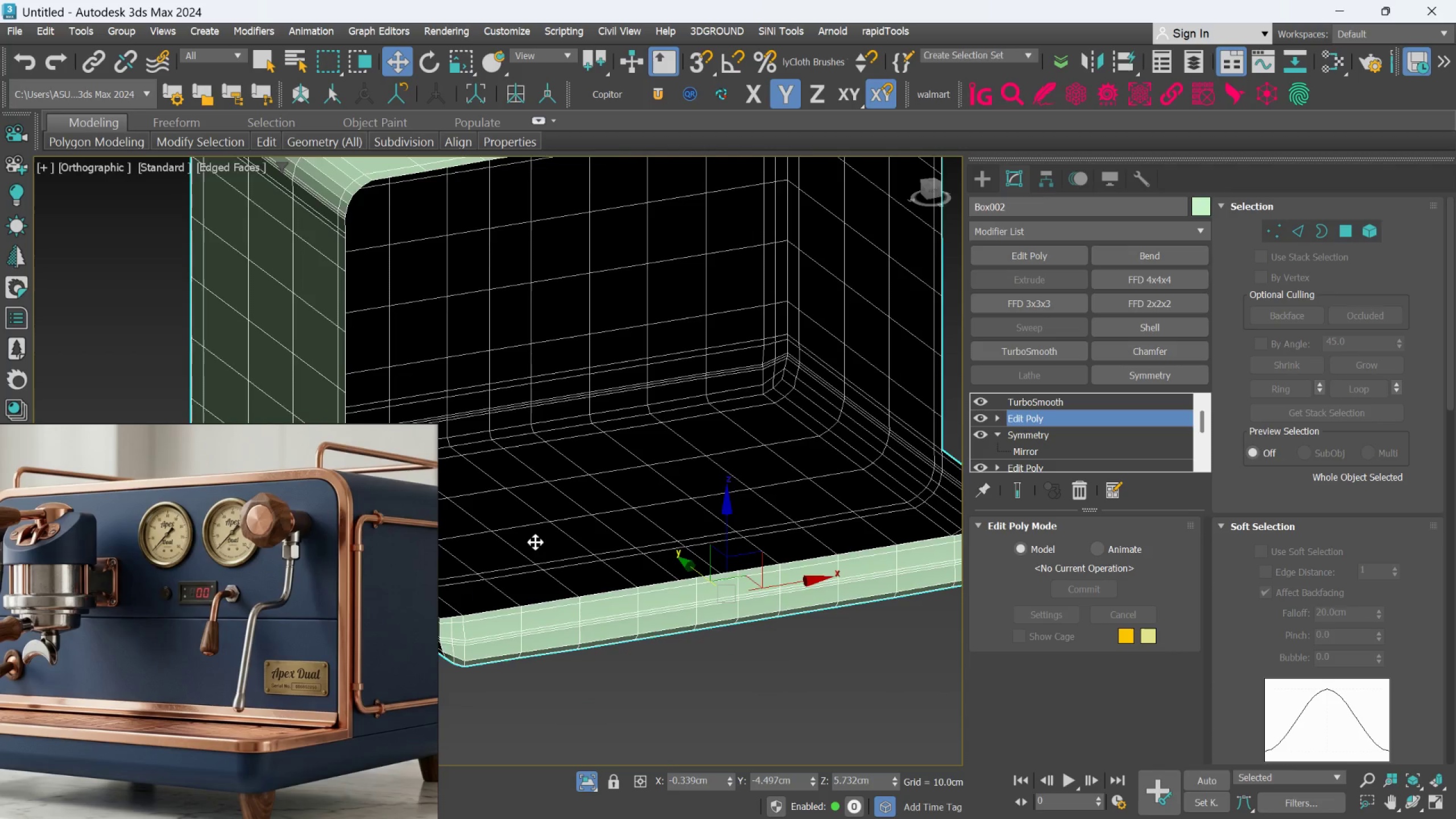 
hold_key(key=AltLeft, duration=0.41)
 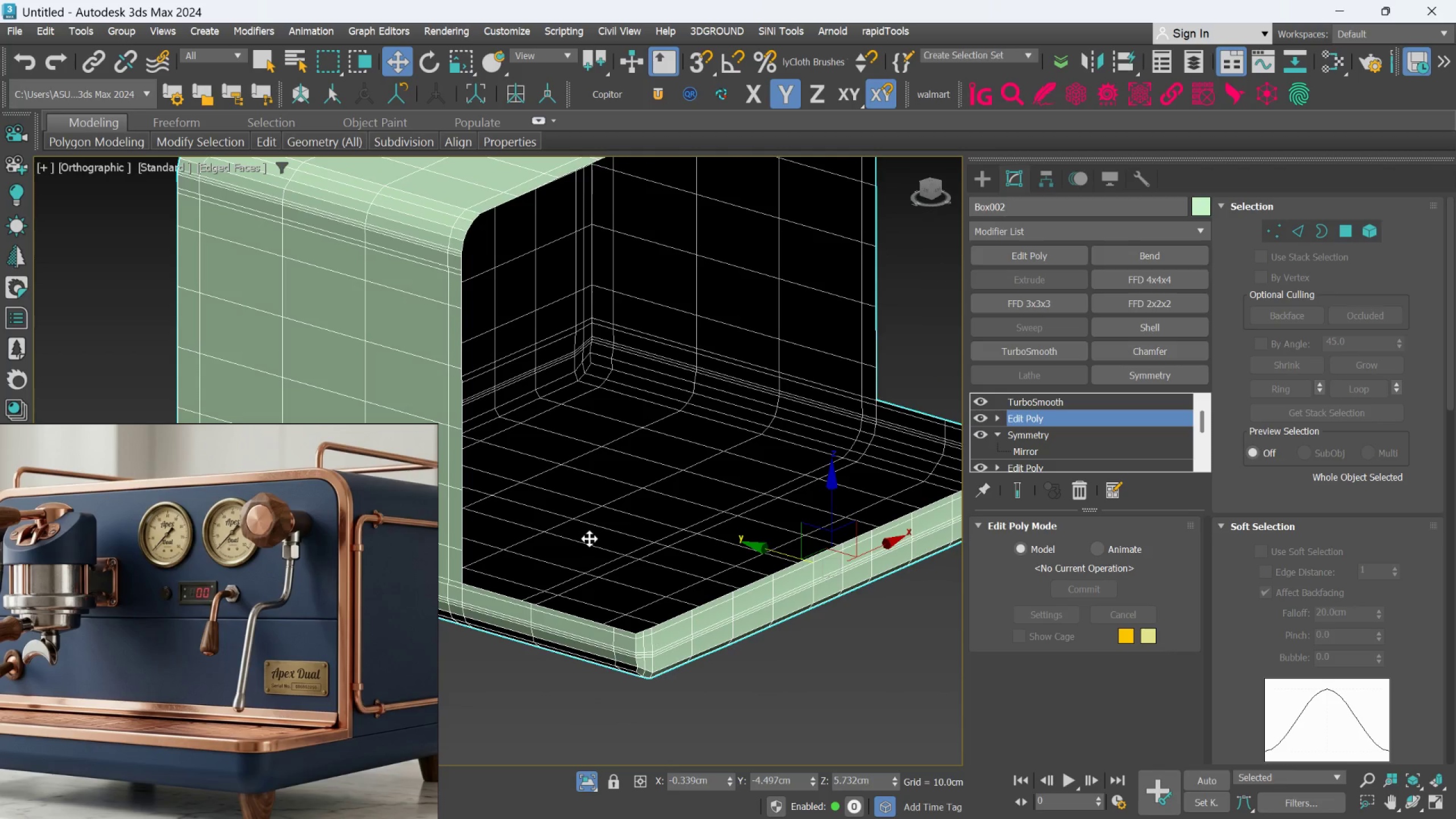 
hold_key(key=AltLeft, duration=0.51)
 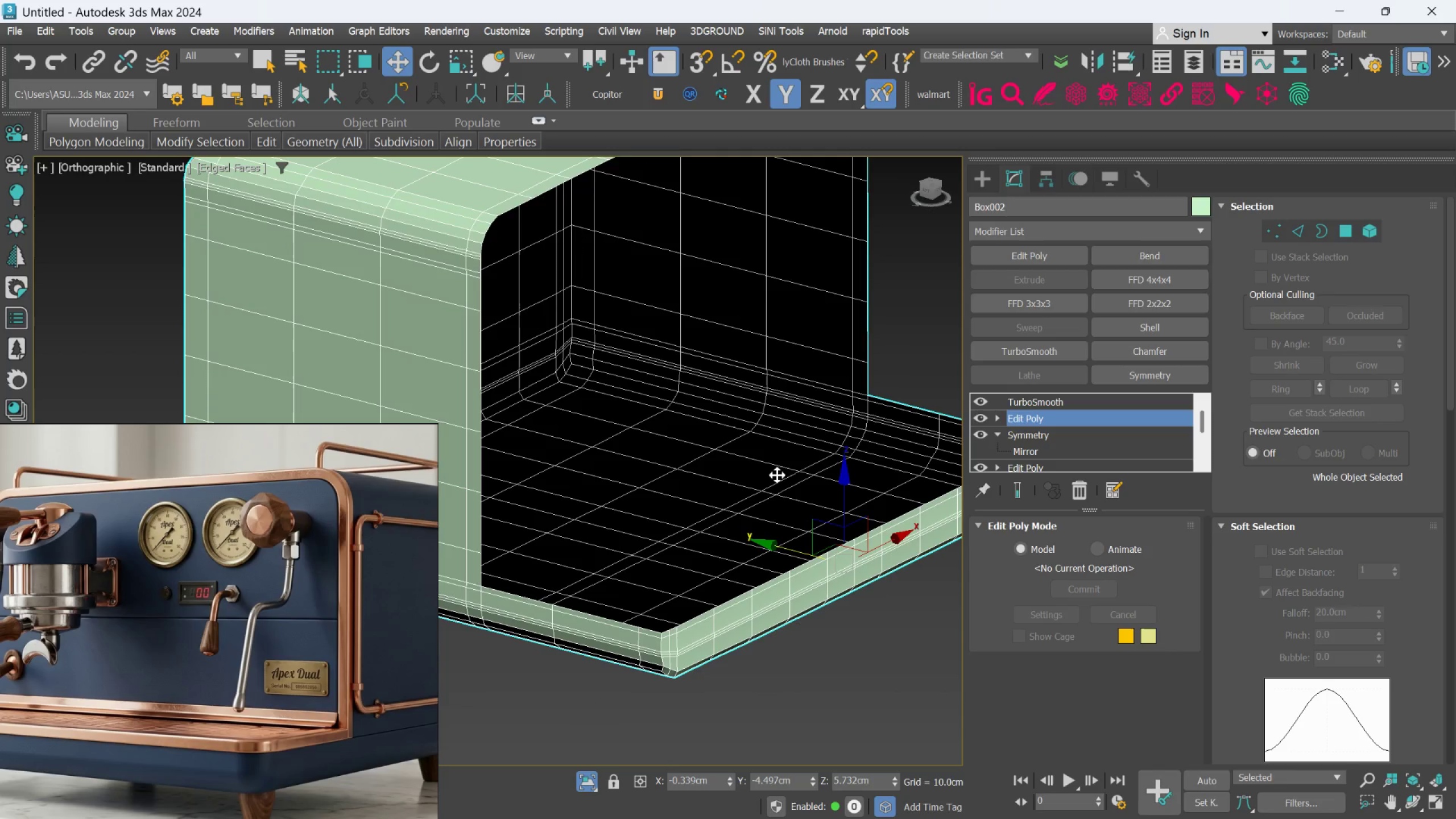 
hold_key(key=AltLeft, duration=0.82)
 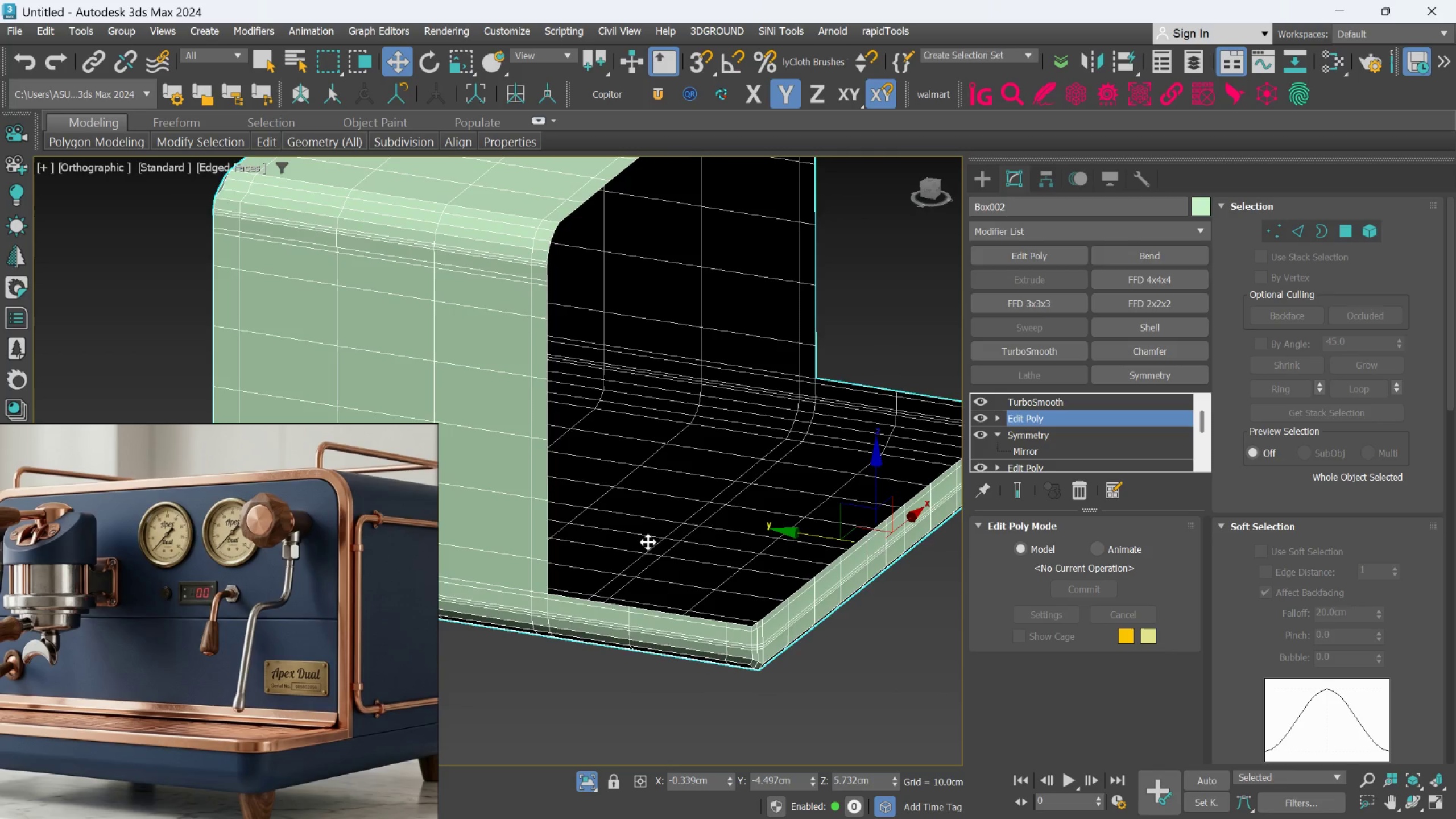 
hold_key(key=AltLeft, duration=0.97)
 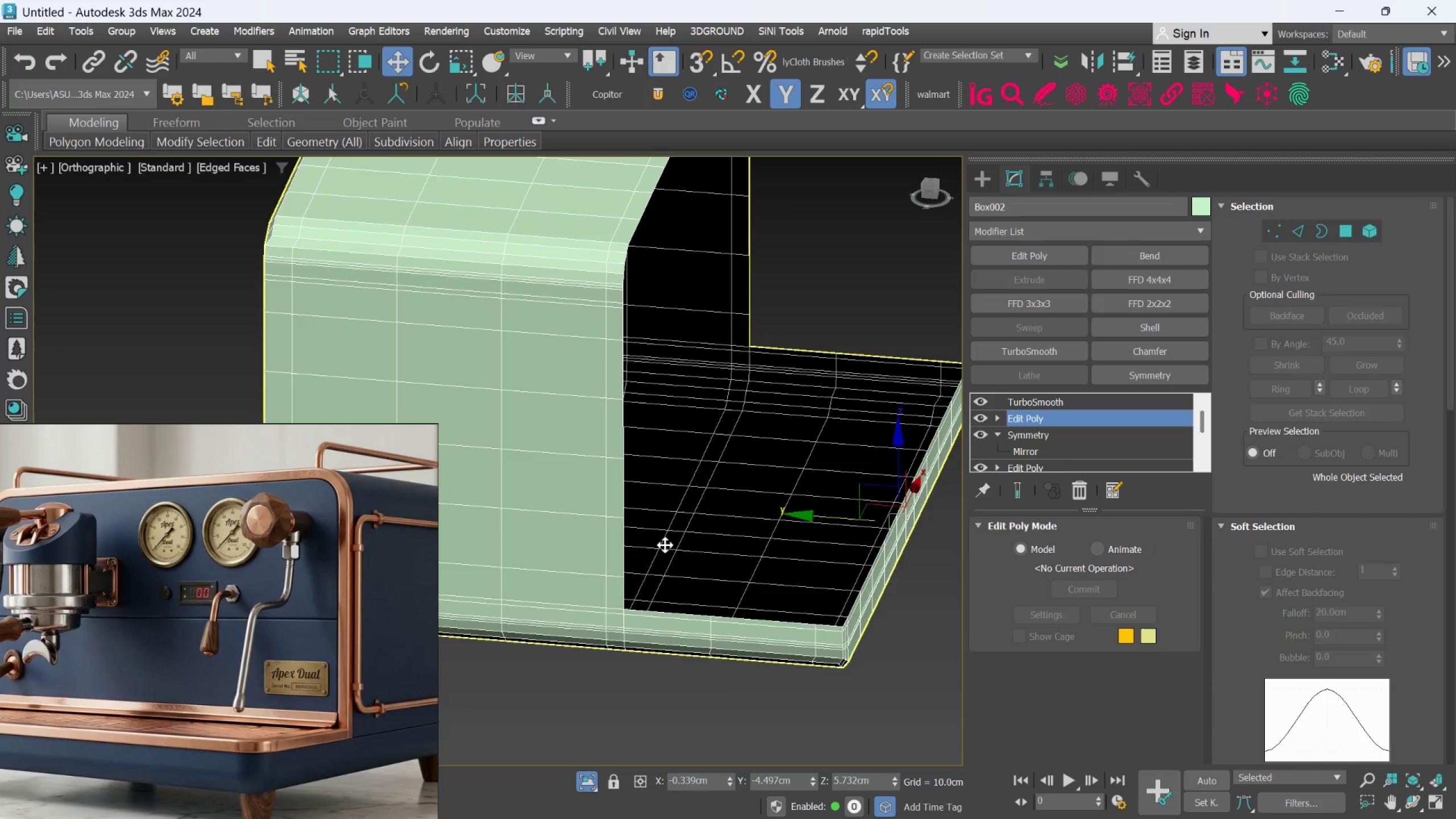 
hold_key(key=AltLeft, duration=0.82)
 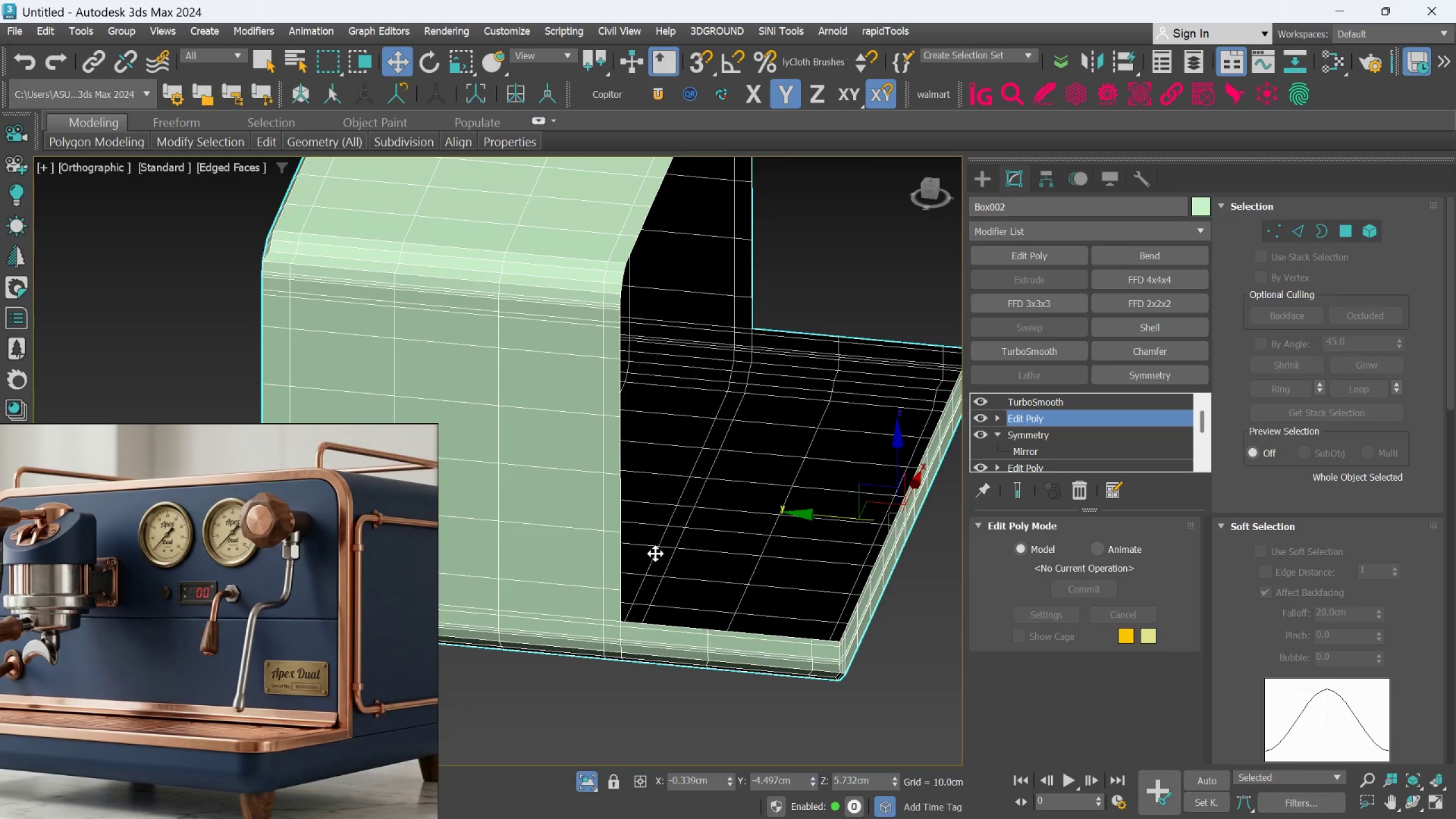 
hold_key(key=AltLeft, duration=0.78)
middle_click([655, 553])
 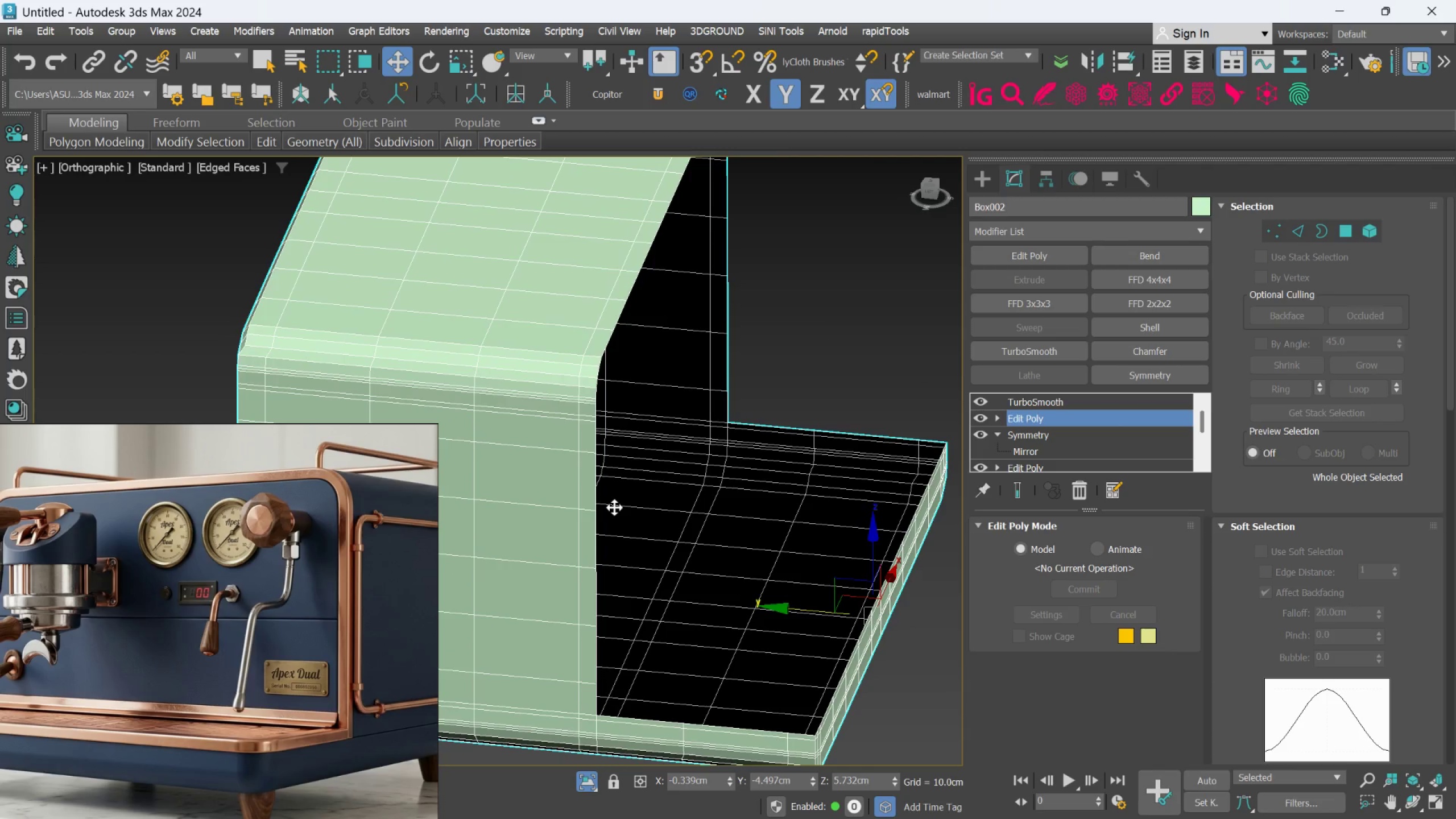 
hold_key(key=AltLeft, duration=0.54)
 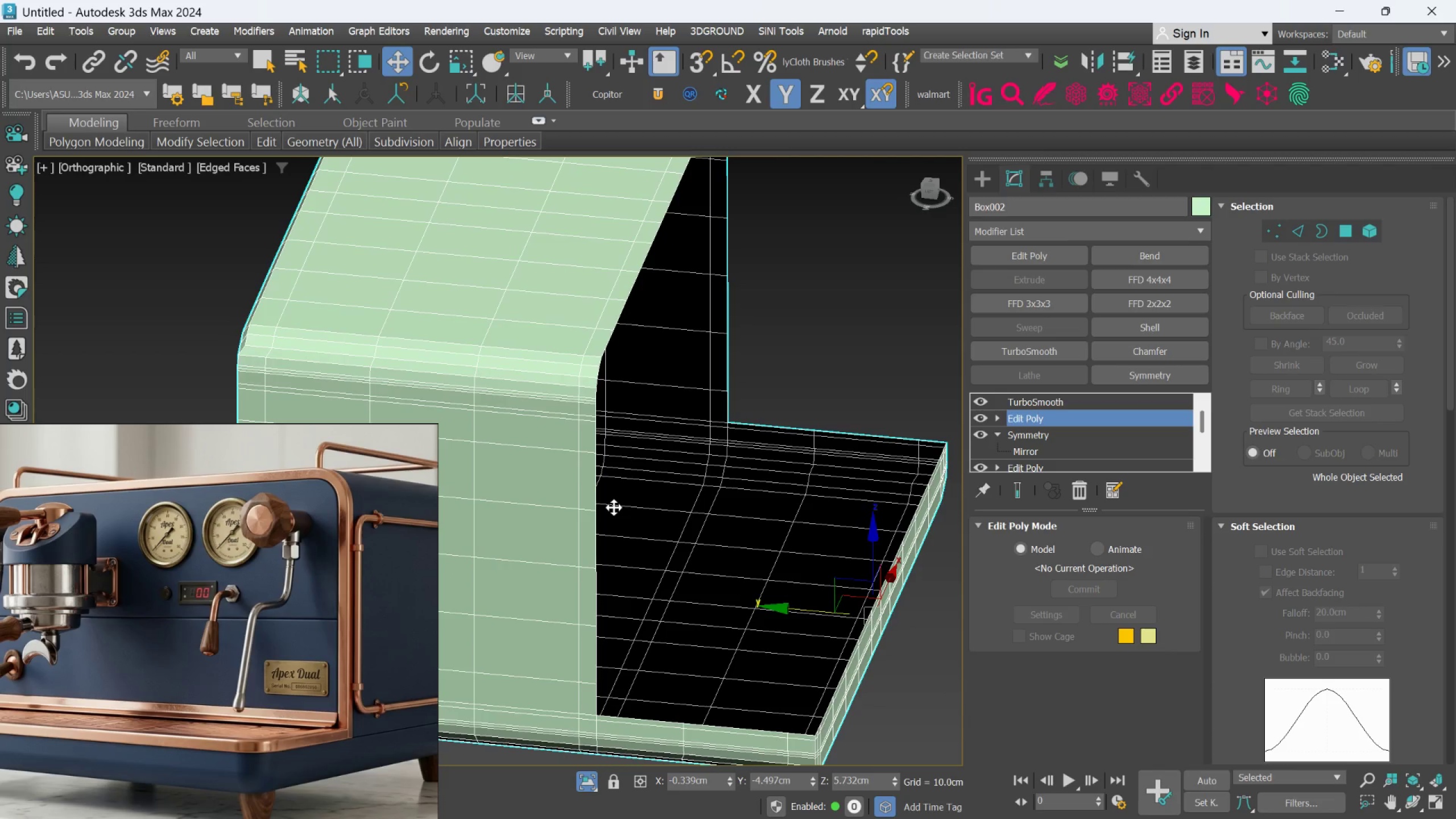 
middle_click([614, 507])
 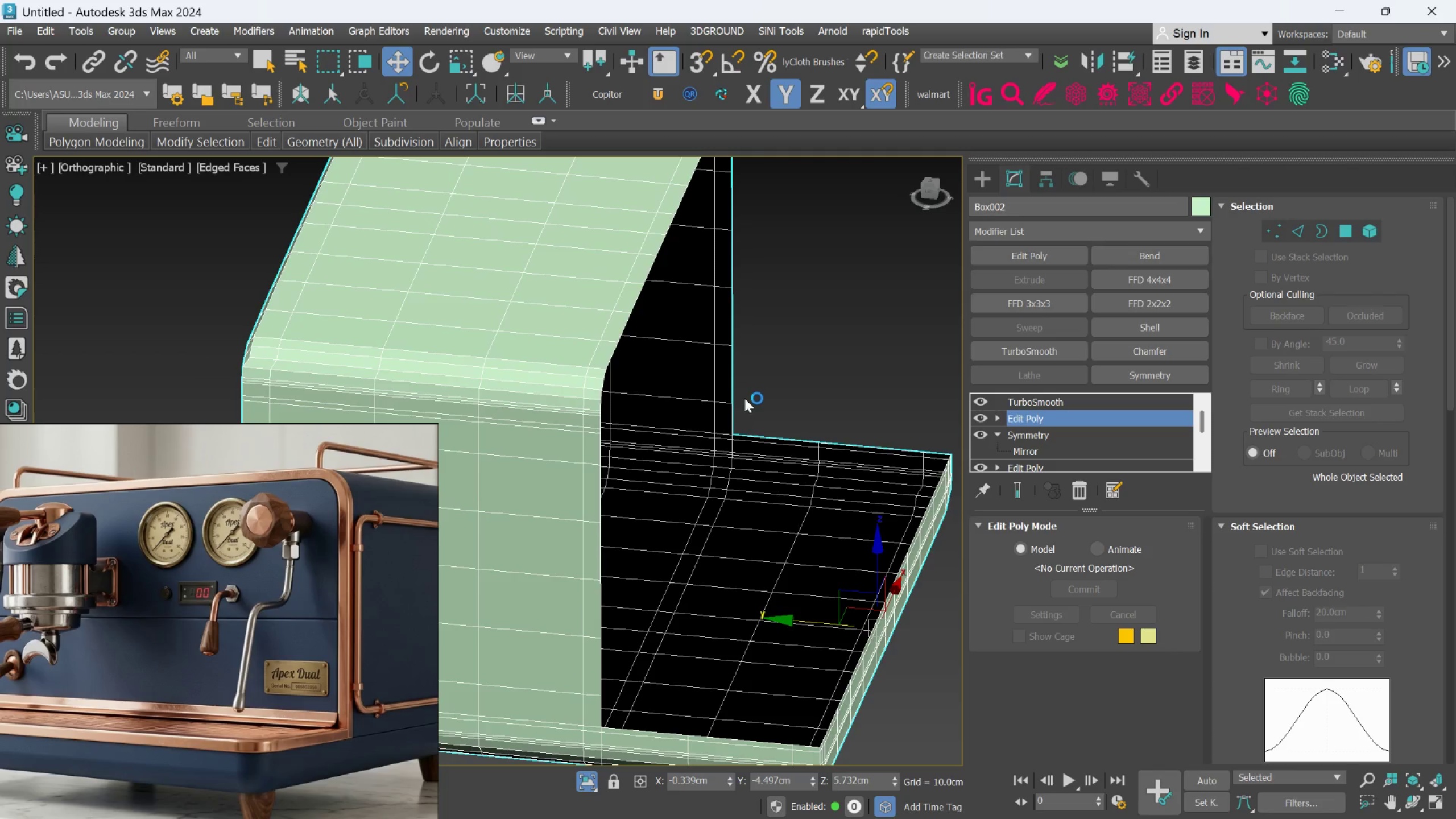 
left_click([1346, 228])
 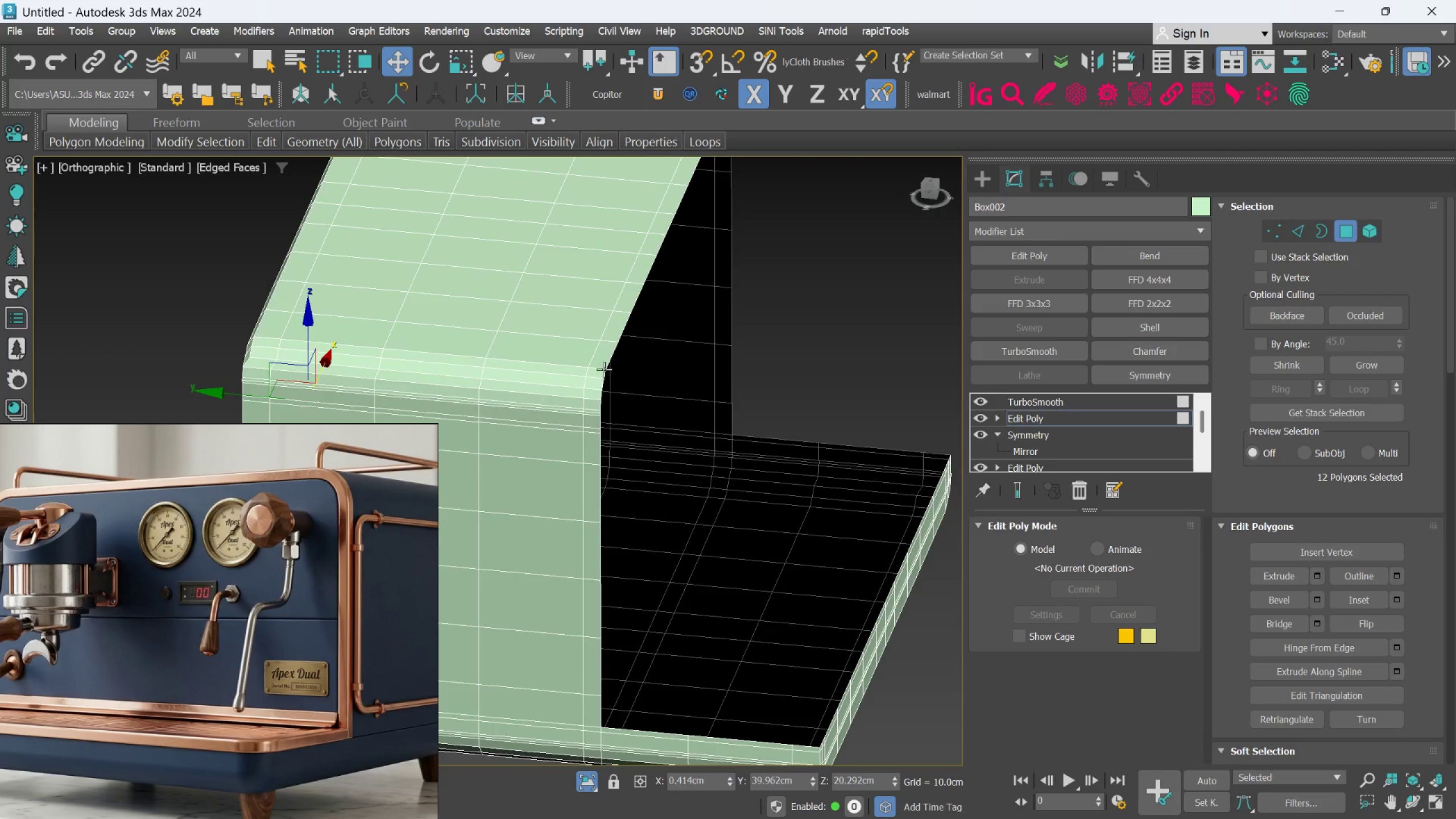 
left_click([603, 362])
 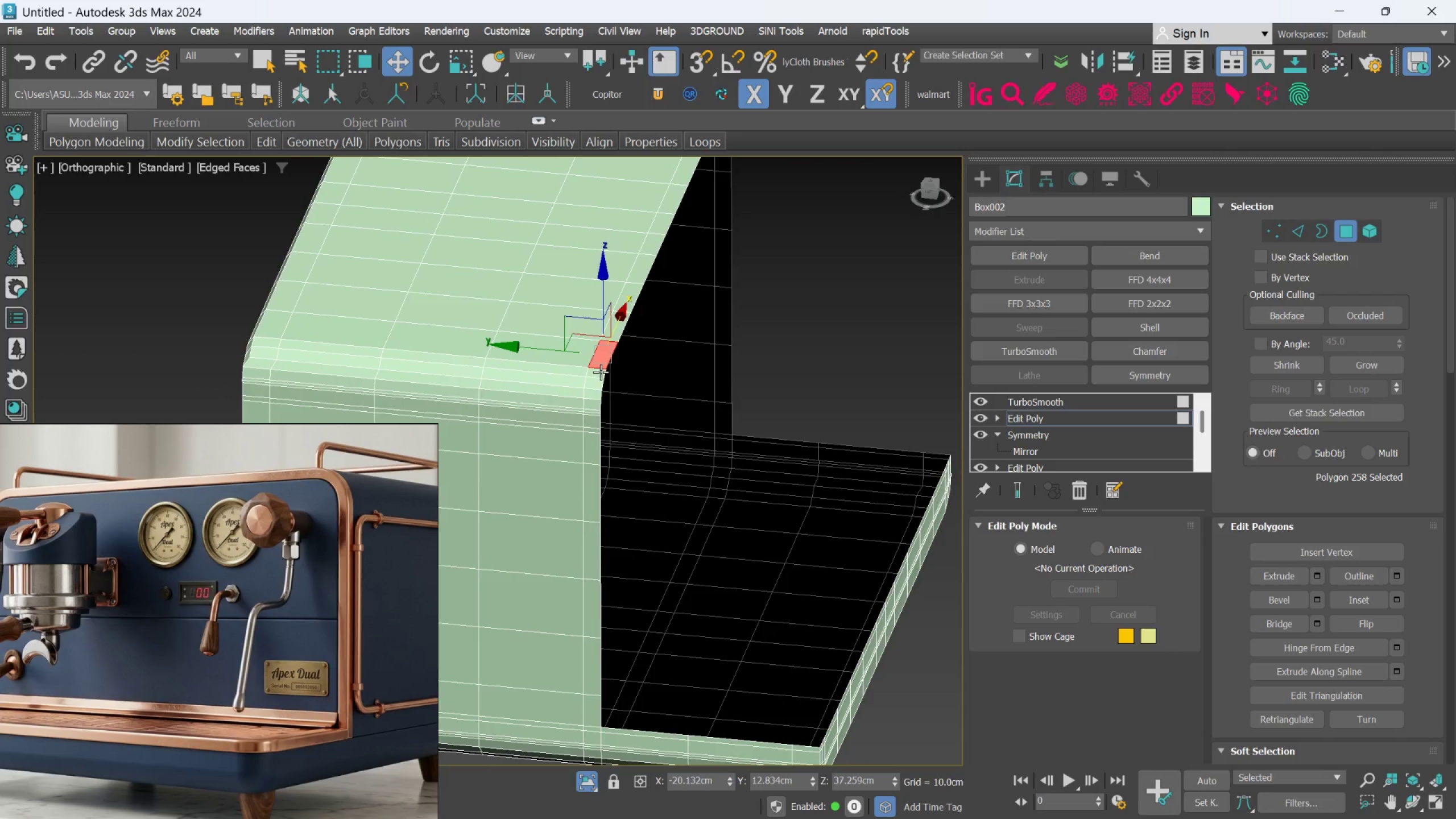 
hold_key(key=ControlLeft, duration=0.34)
double_click([601, 373])
 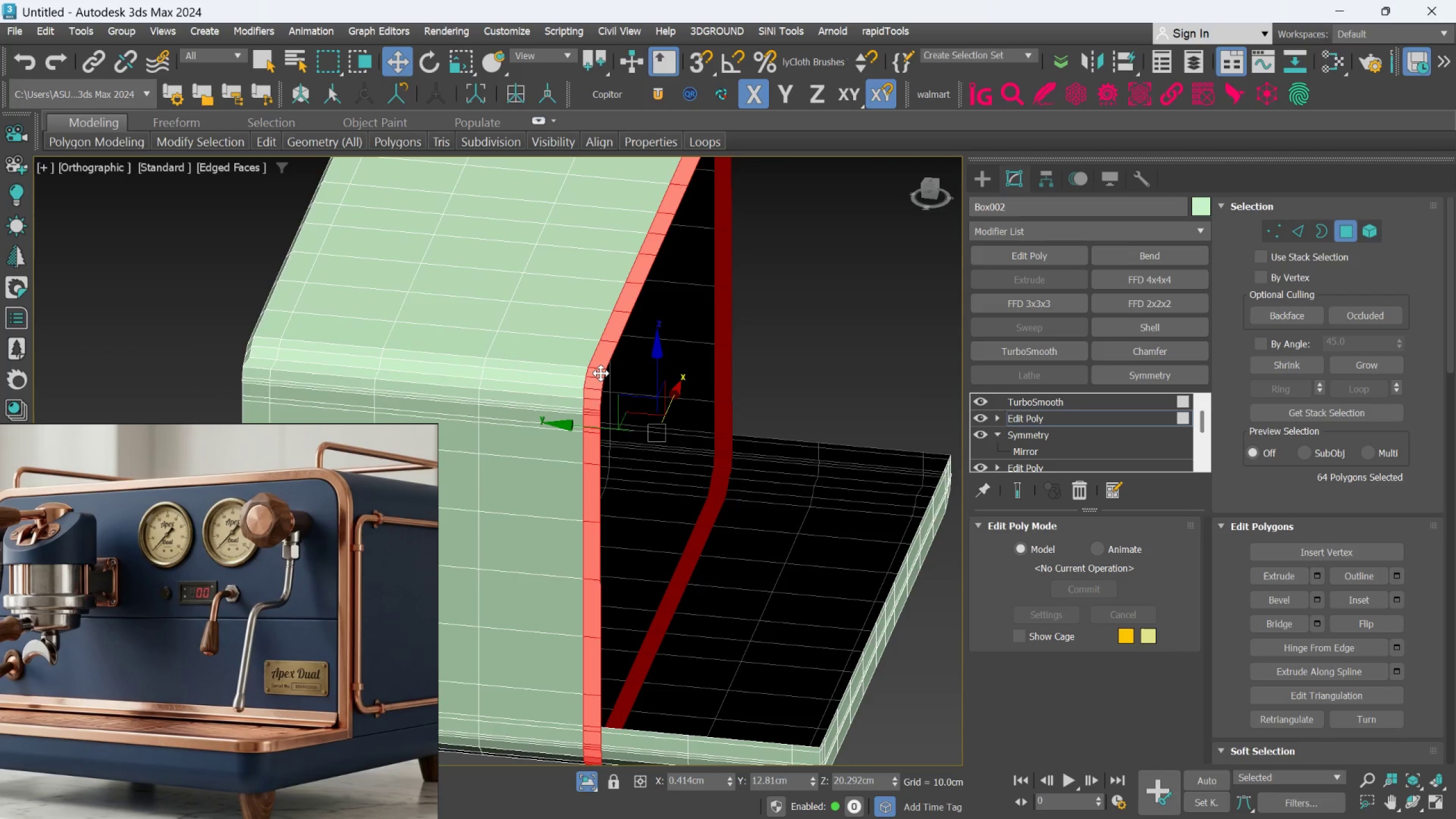 
scroll: coordinate [601, 373], scroll_direction: down, amount: 1.0
 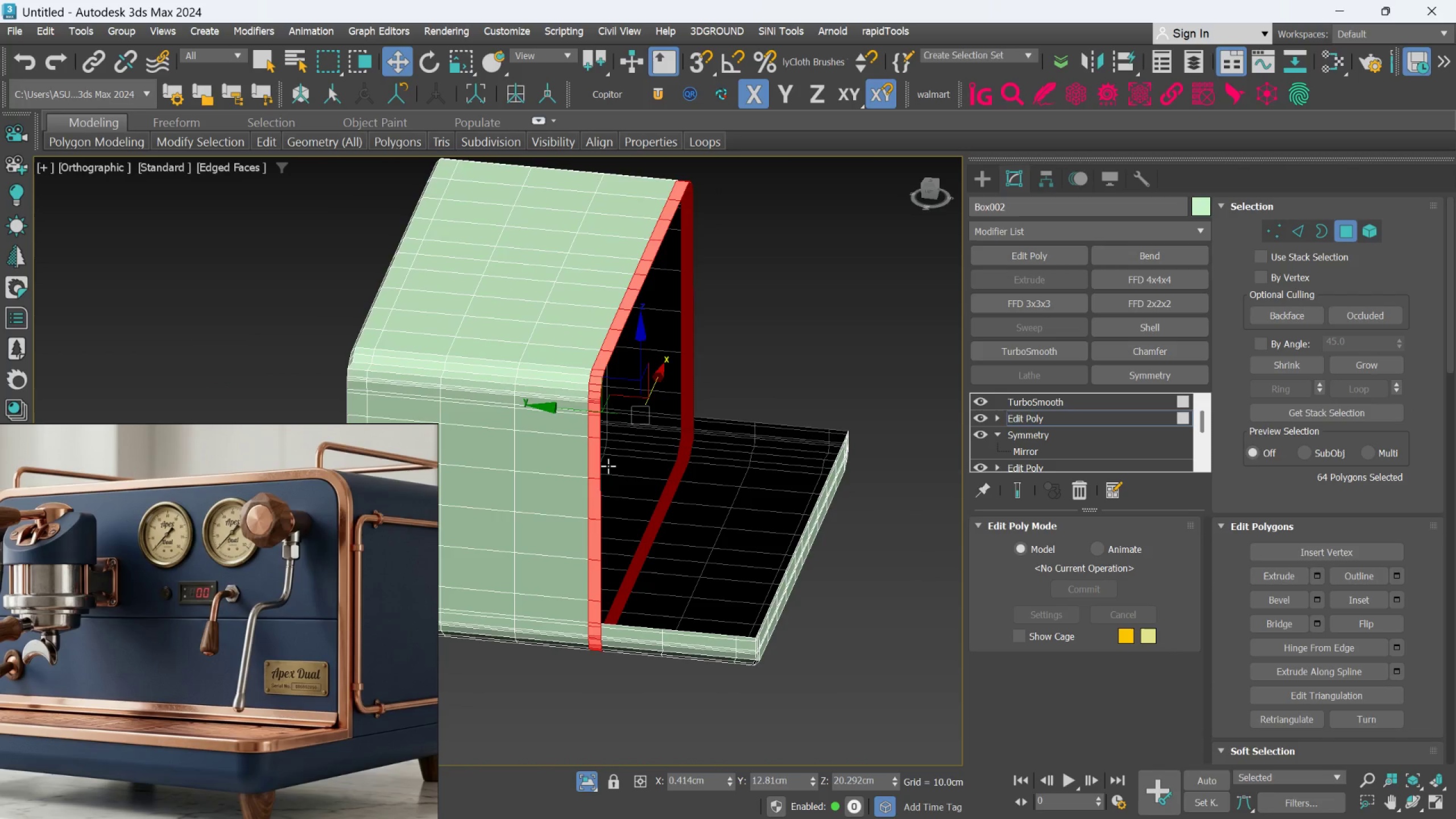 
hold_key(key=AltLeft, duration=0.49)
 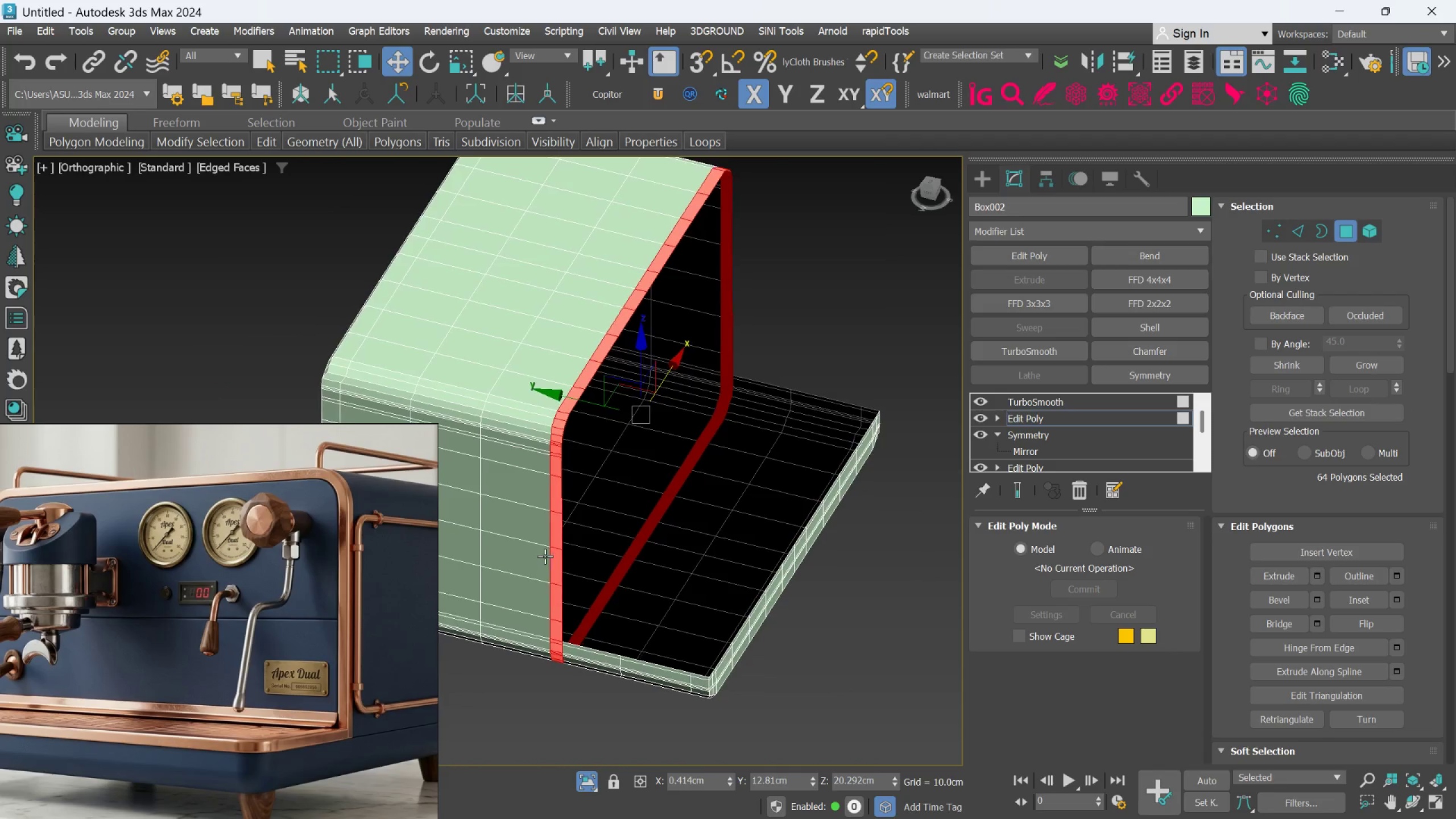 
scroll: coordinate [551, 648], scroll_direction: up, amount: 4.0
 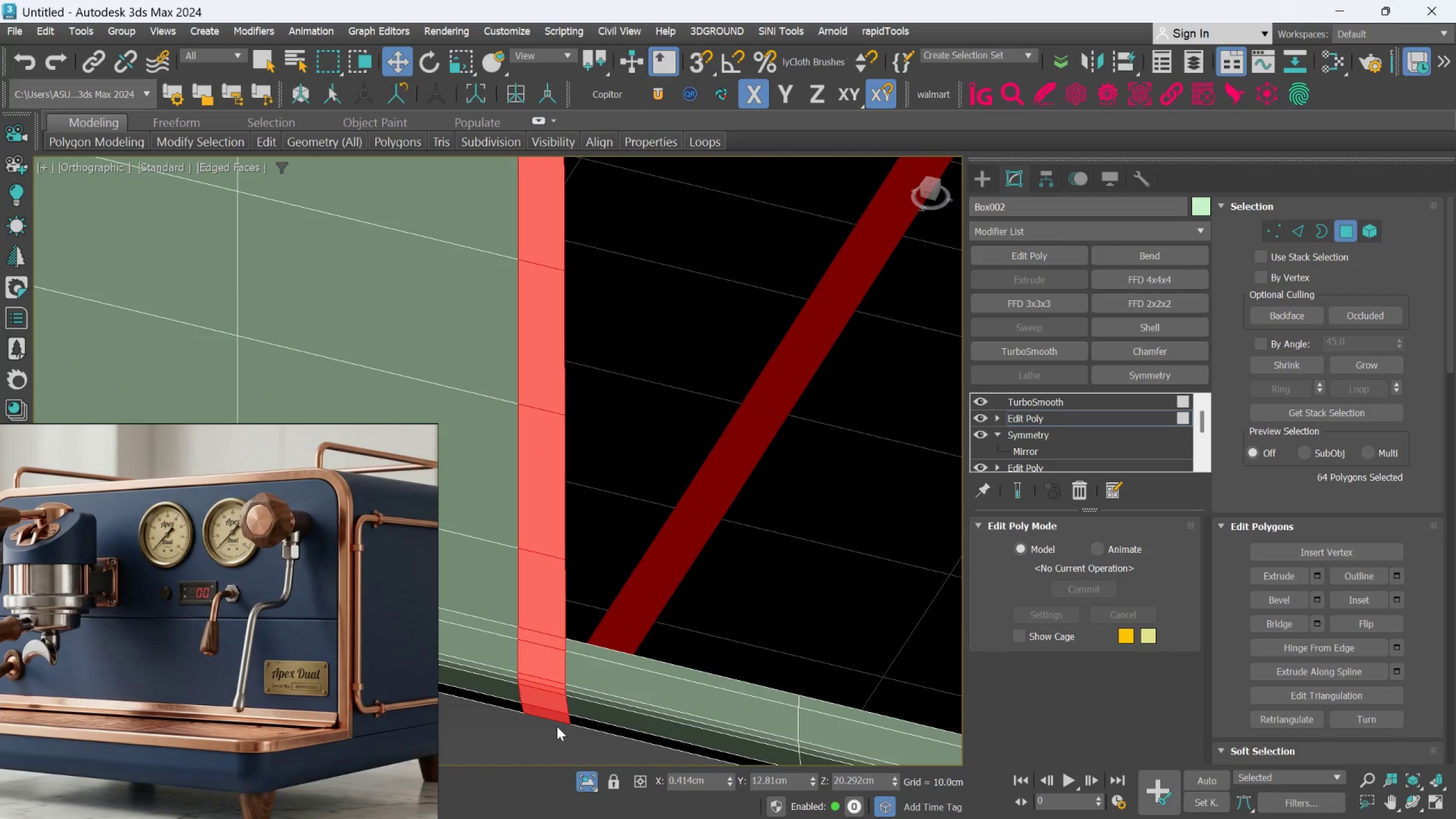 
left_click([541, 734])
 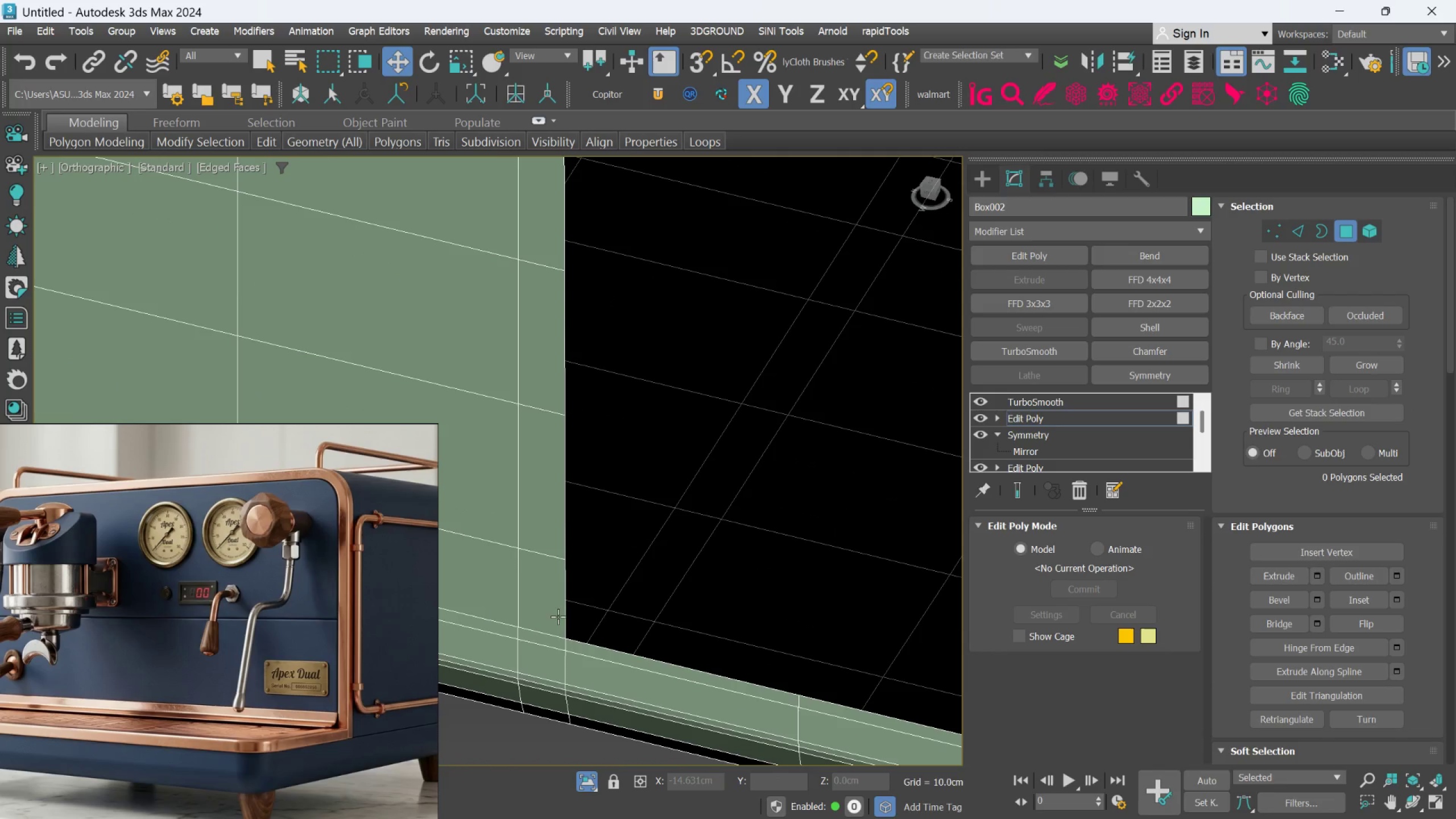 
left_click([557, 617])
 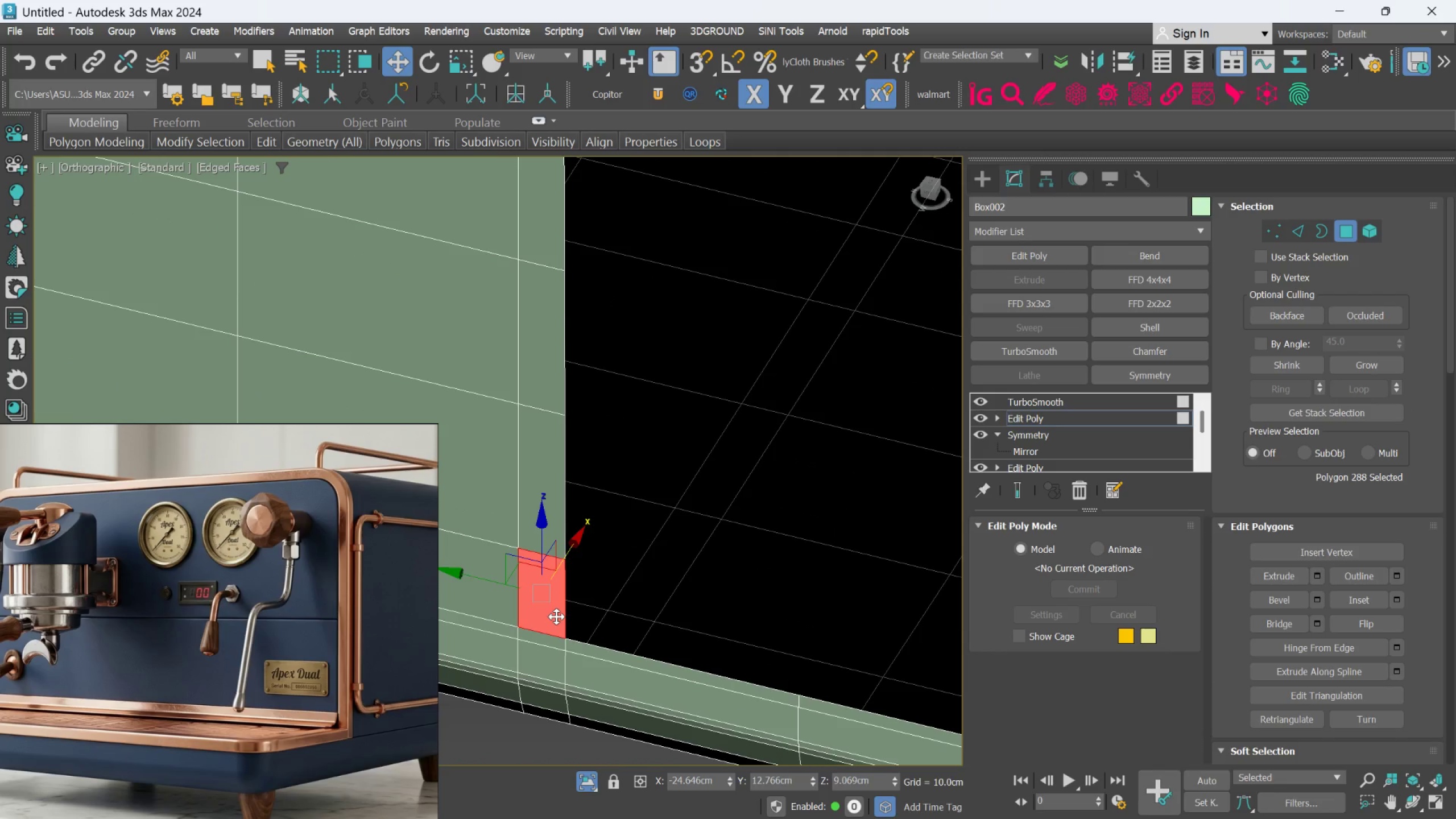 
key(Delete)
 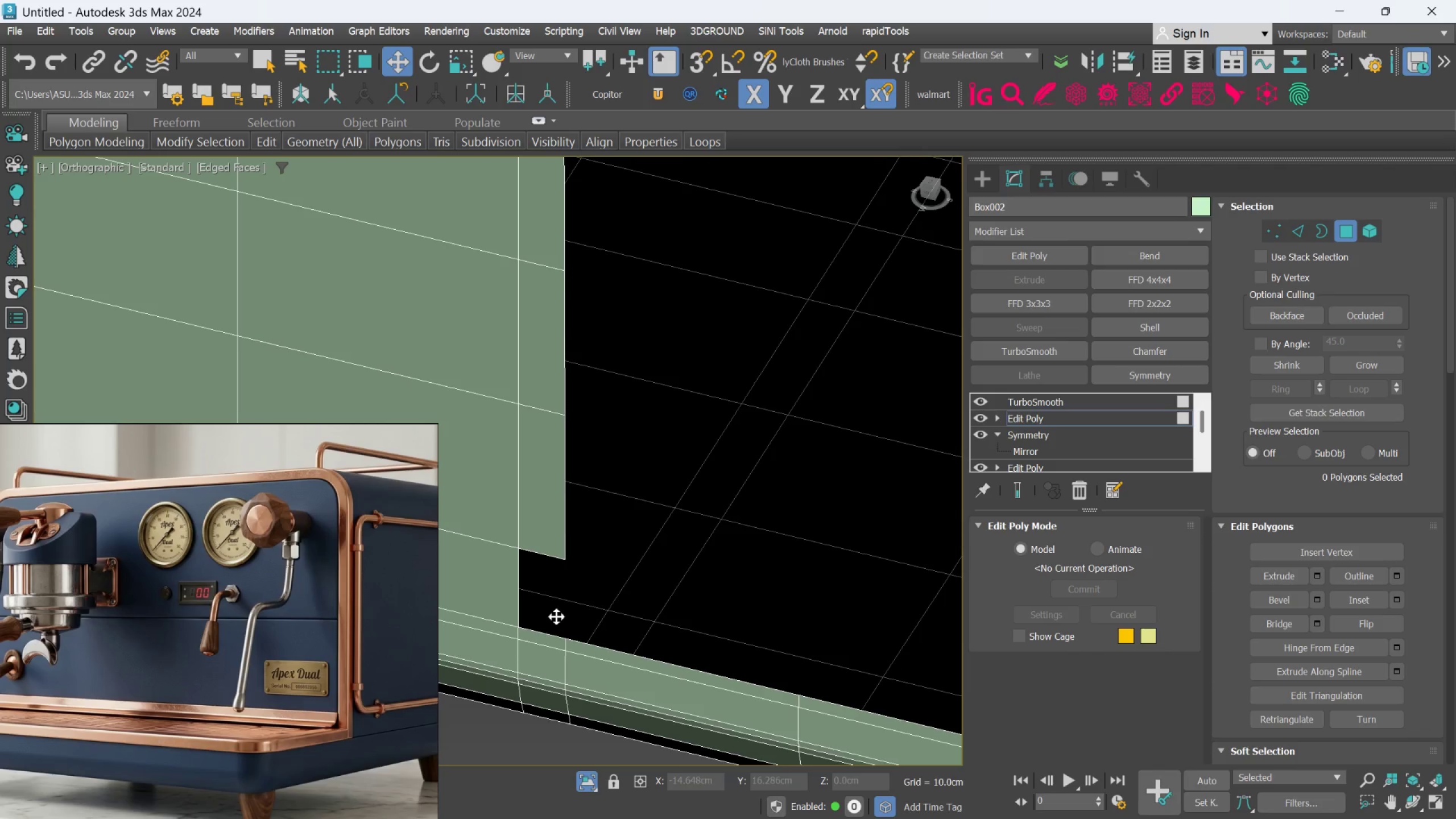 
scroll: coordinate [572, 619], scroll_direction: down, amount: 3.0
 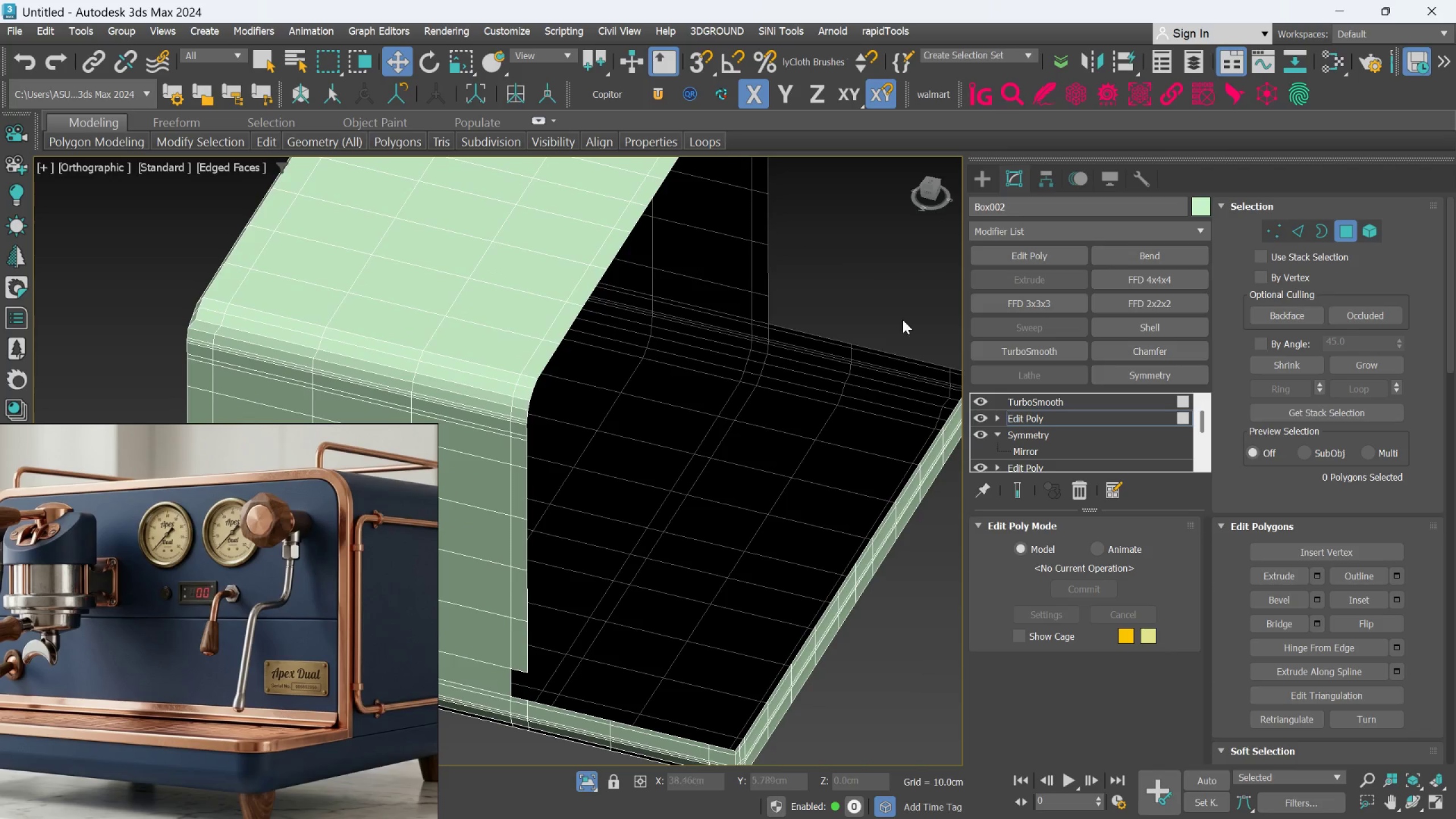 
scroll: coordinate [805, 318], scroll_direction: up, amount: 1.0
 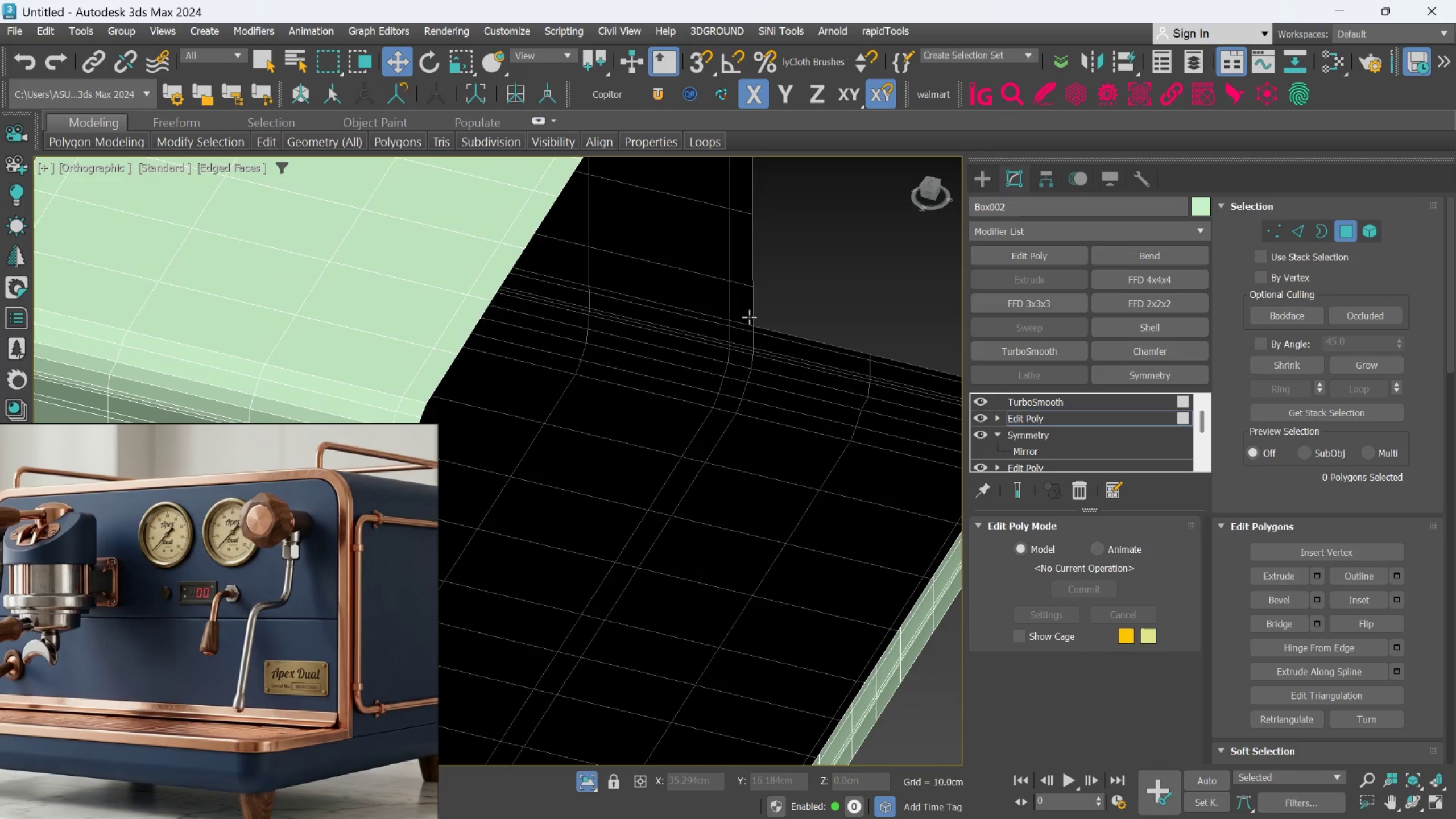 
left_click([749, 316])
 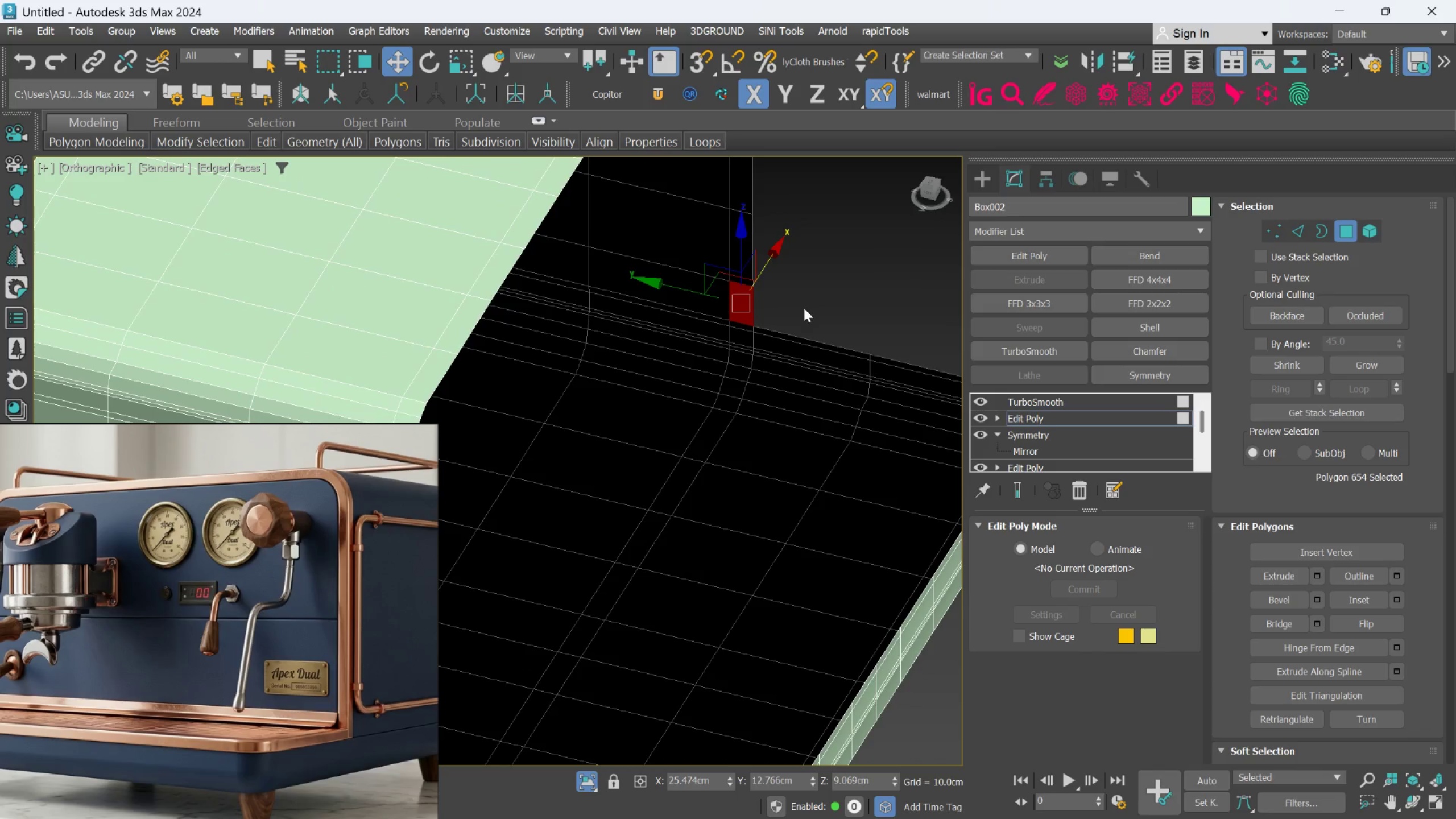 
key(Delete)
 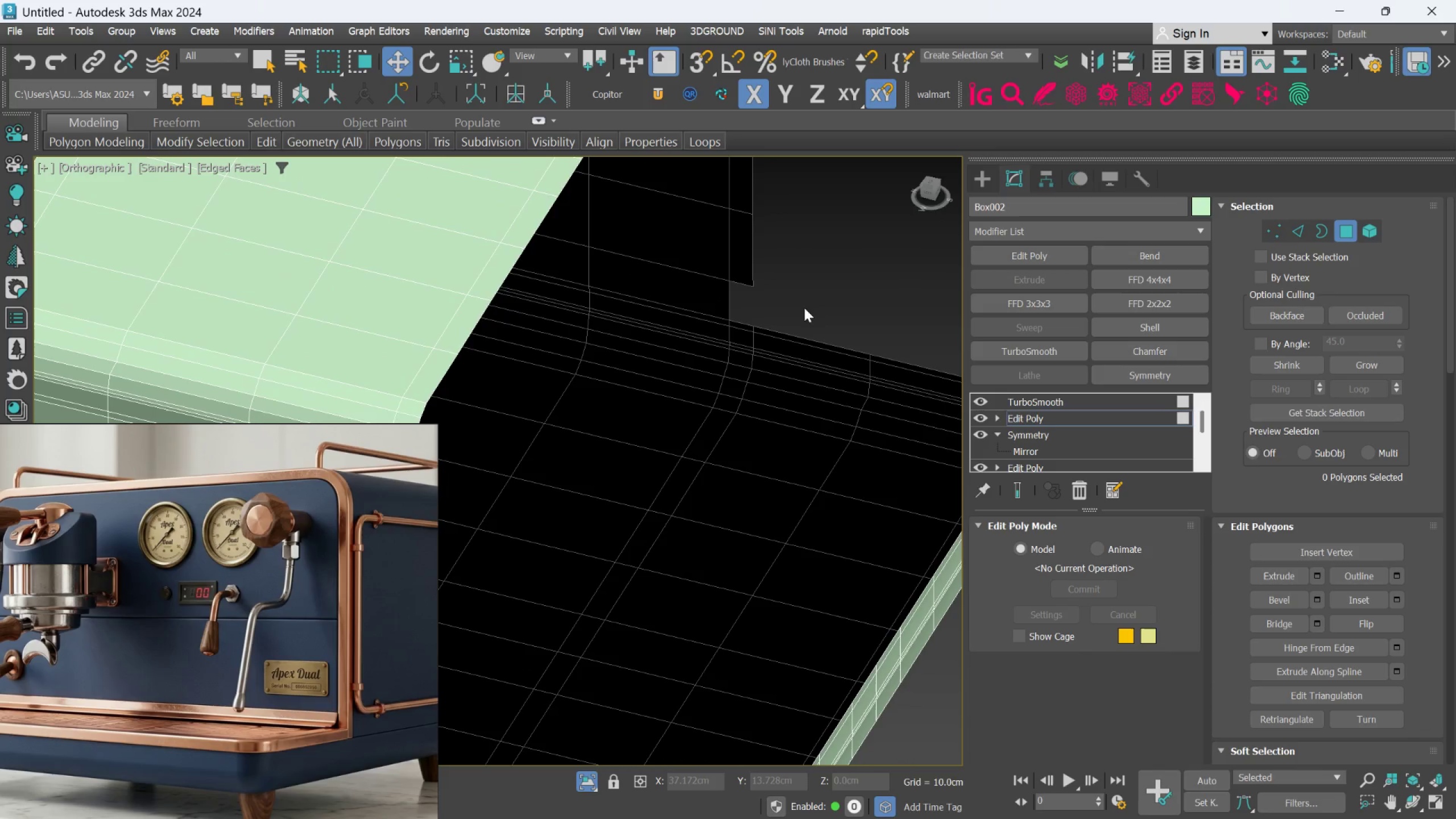 
scroll: coordinate [729, 322], scroll_direction: down, amount: 2.0
 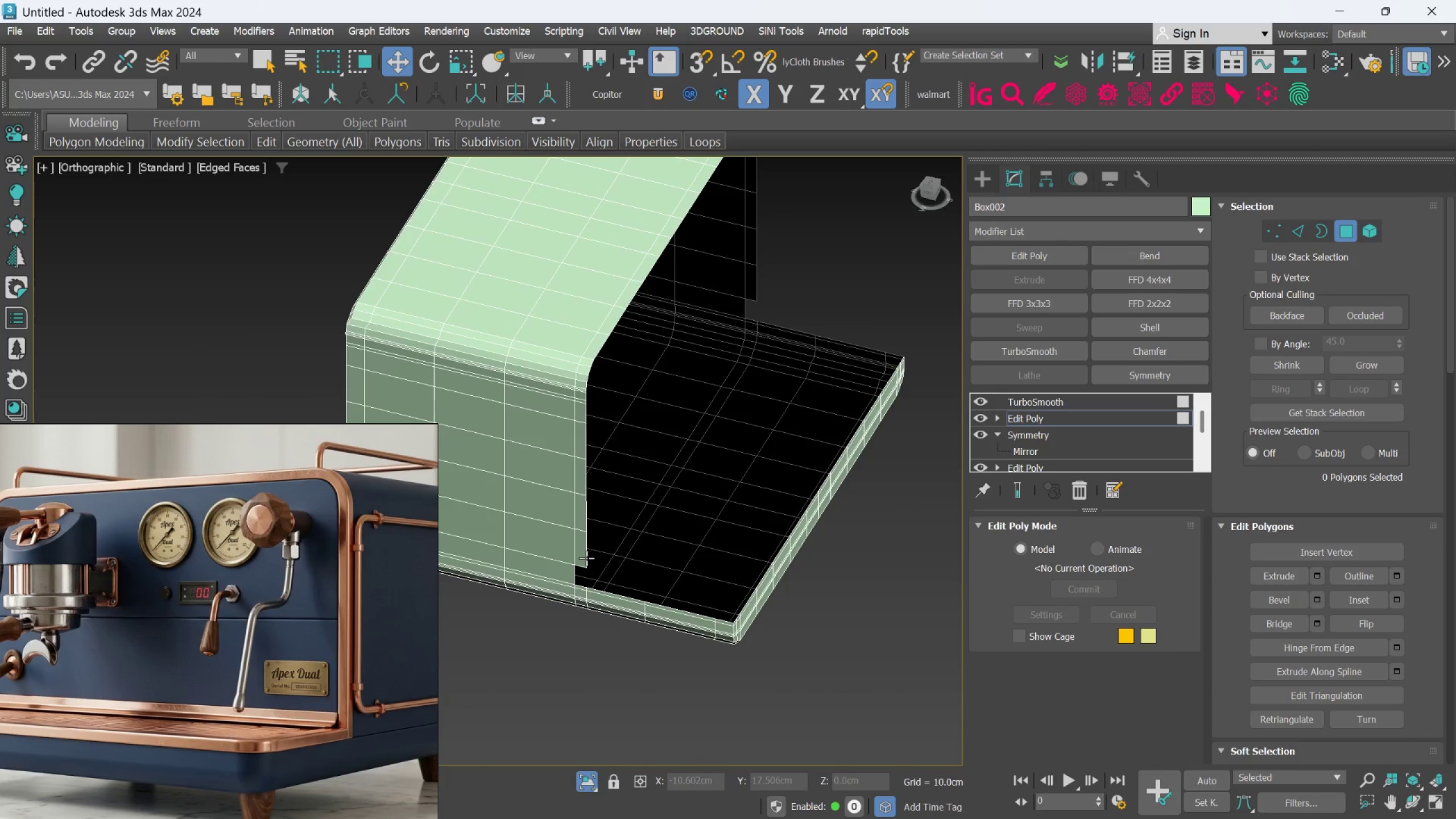 
left_click([586, 558])
 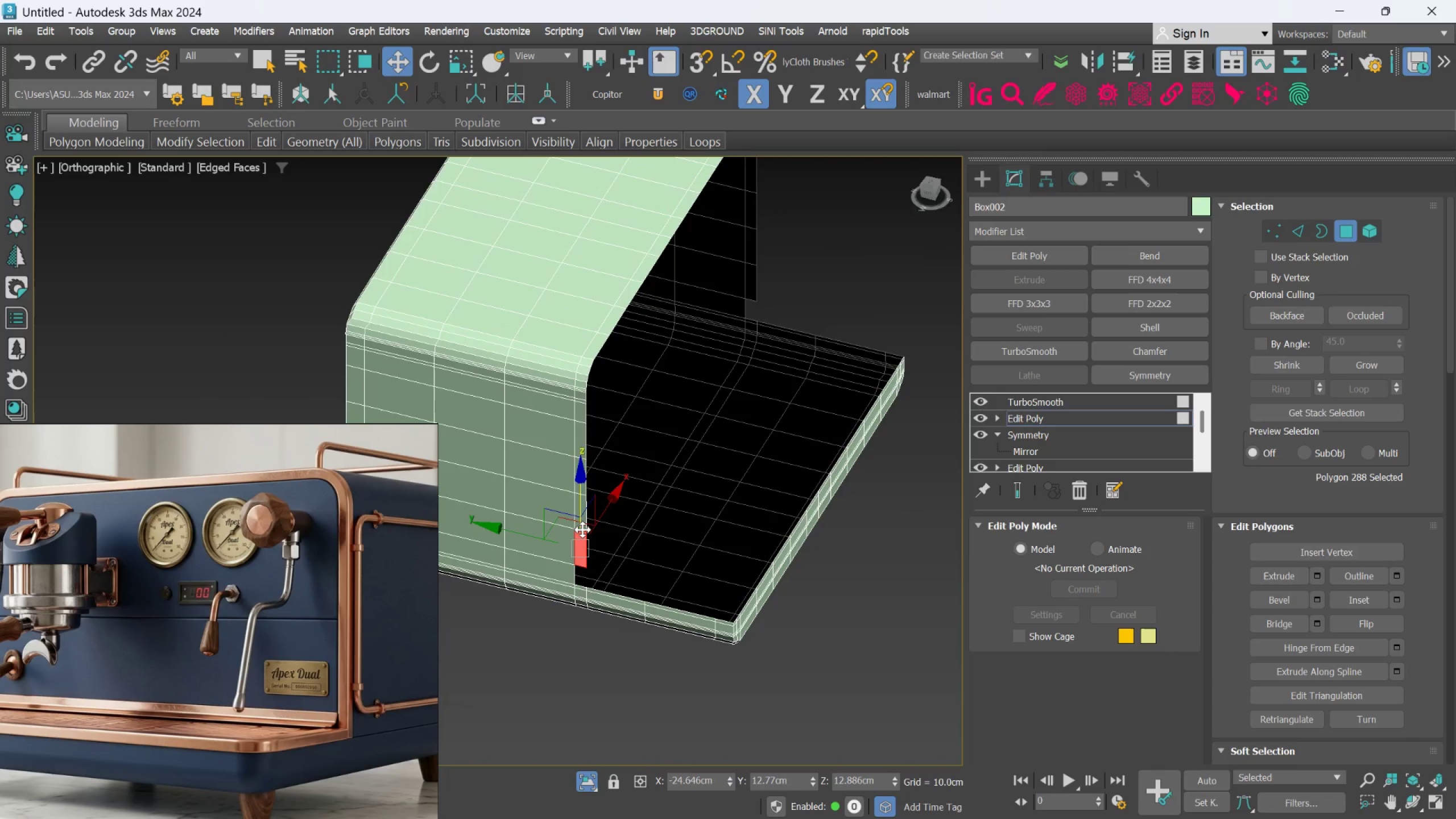 
key(Q)
 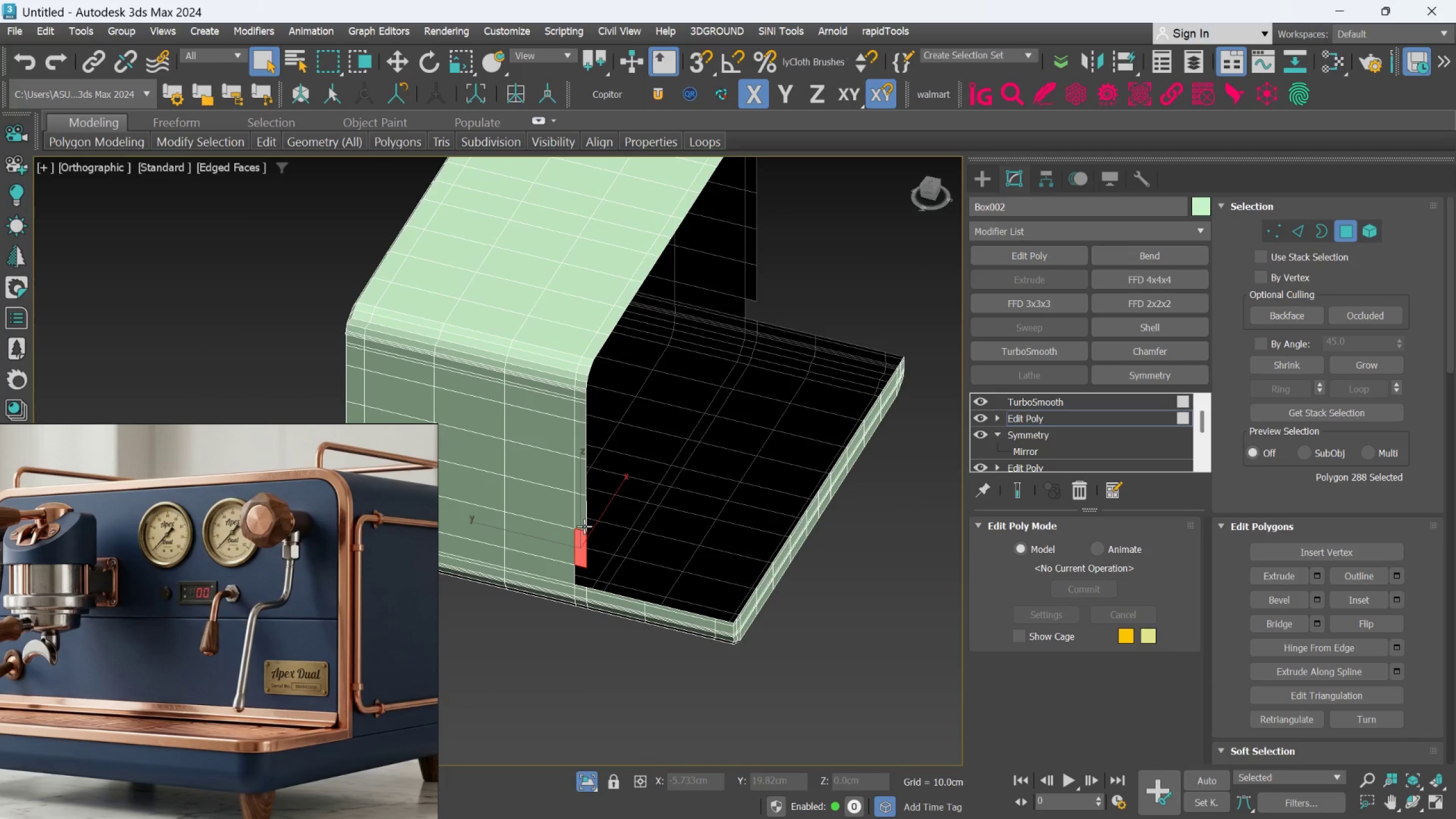 
hold_key(key=ControlLeft, duration=0.64)
double_click([584, 515])
 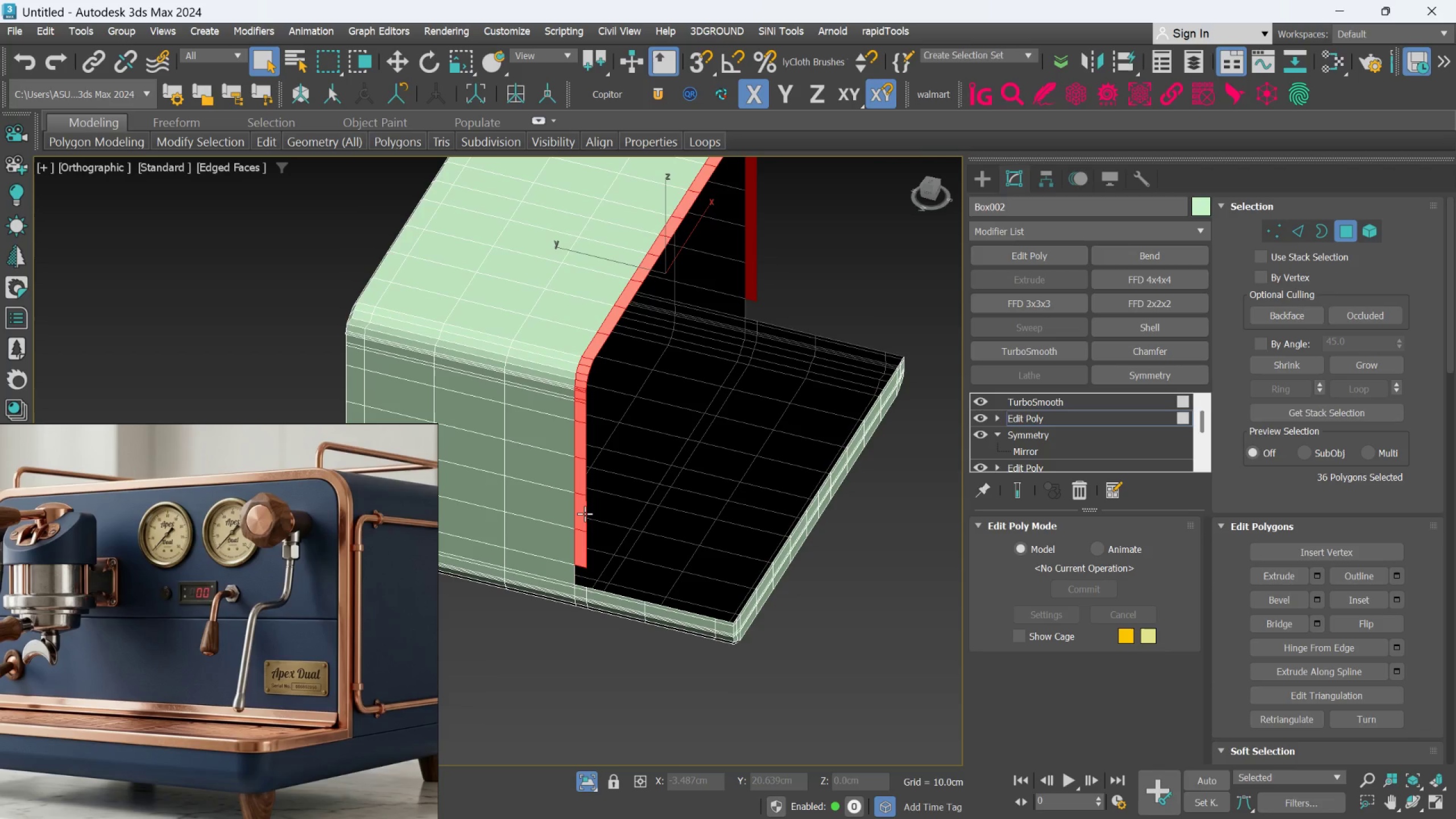 
key(Delete)
 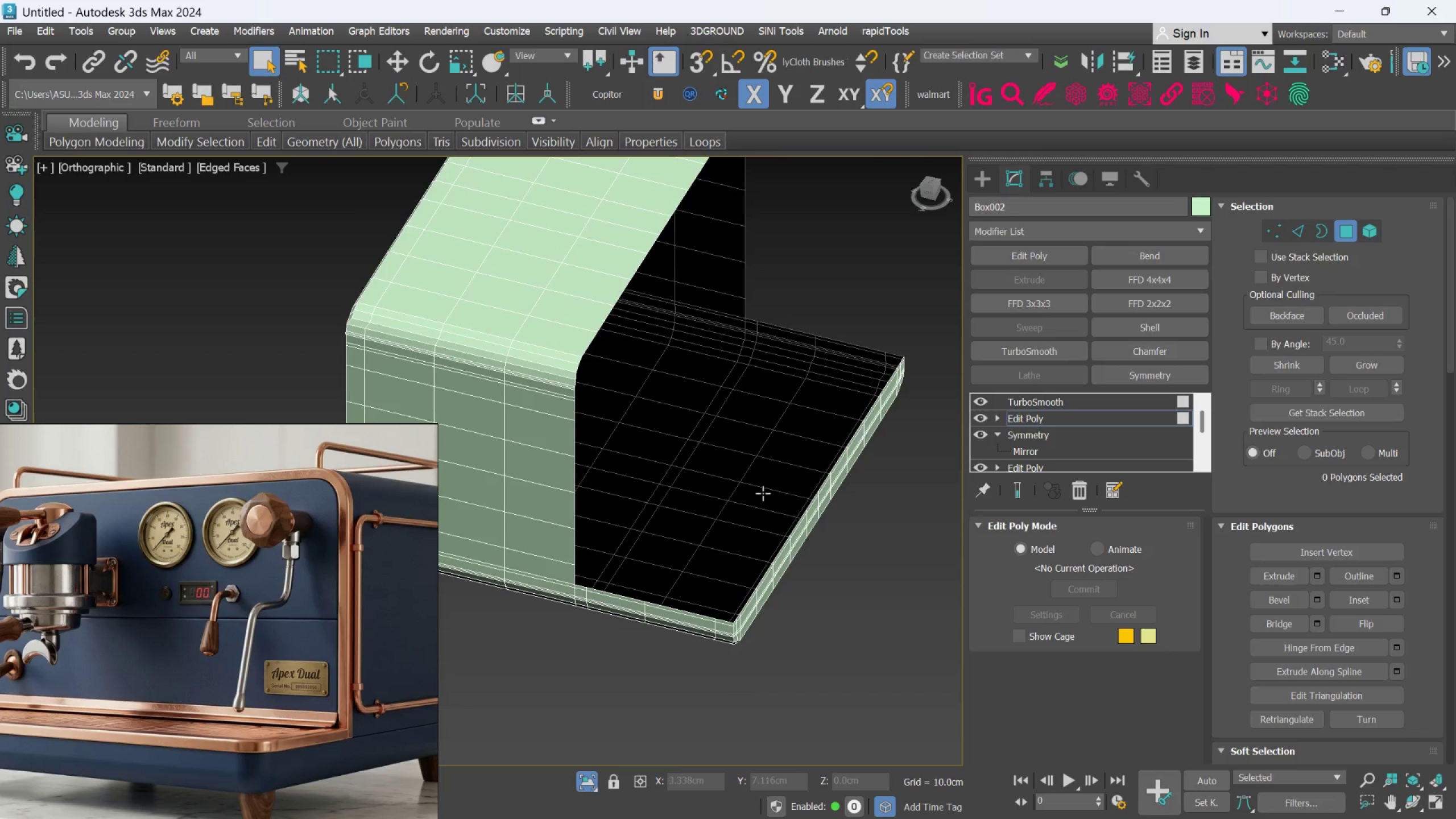 
left_click([1304, 242])
 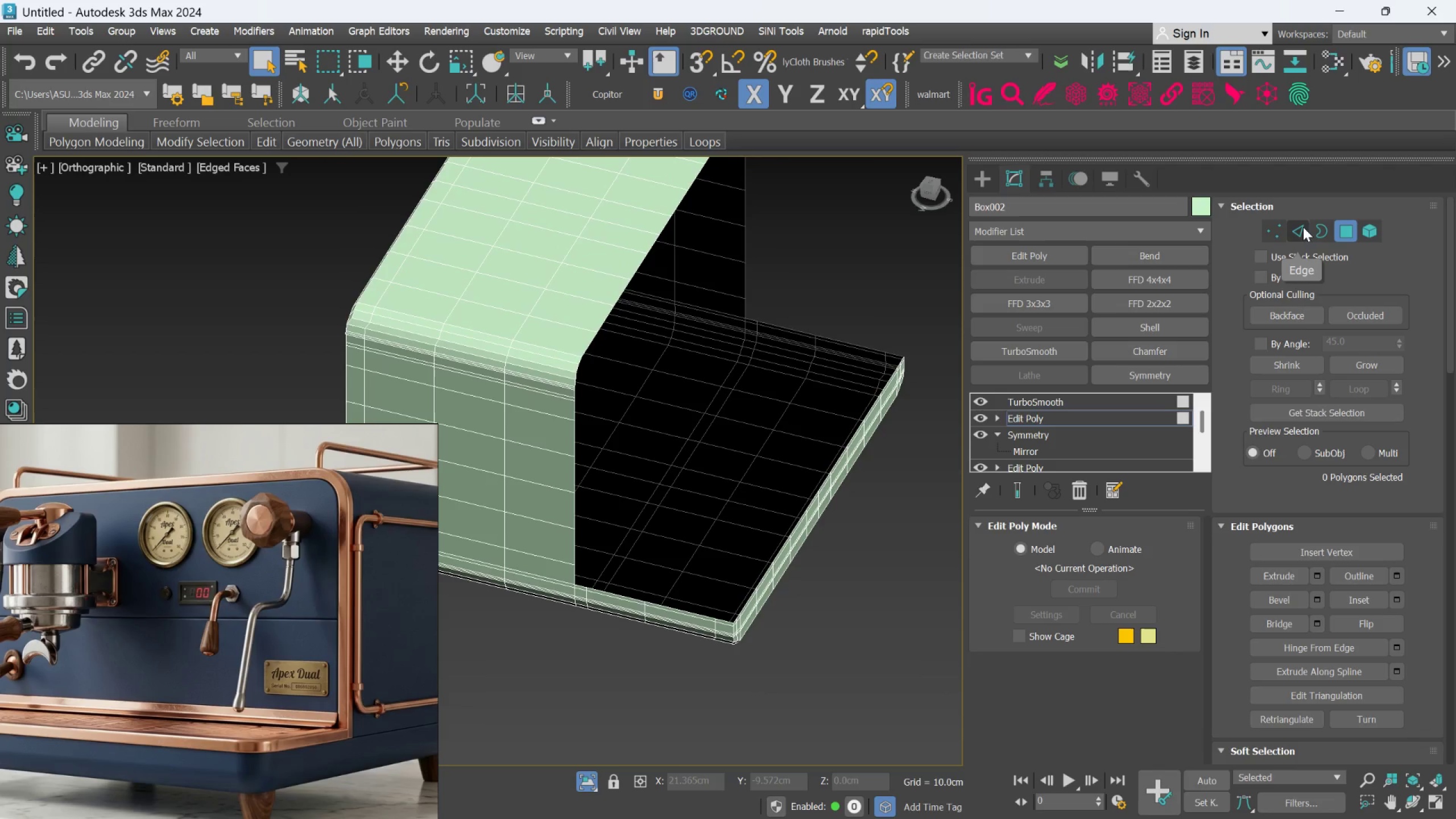 
left_click([1303, 227])
 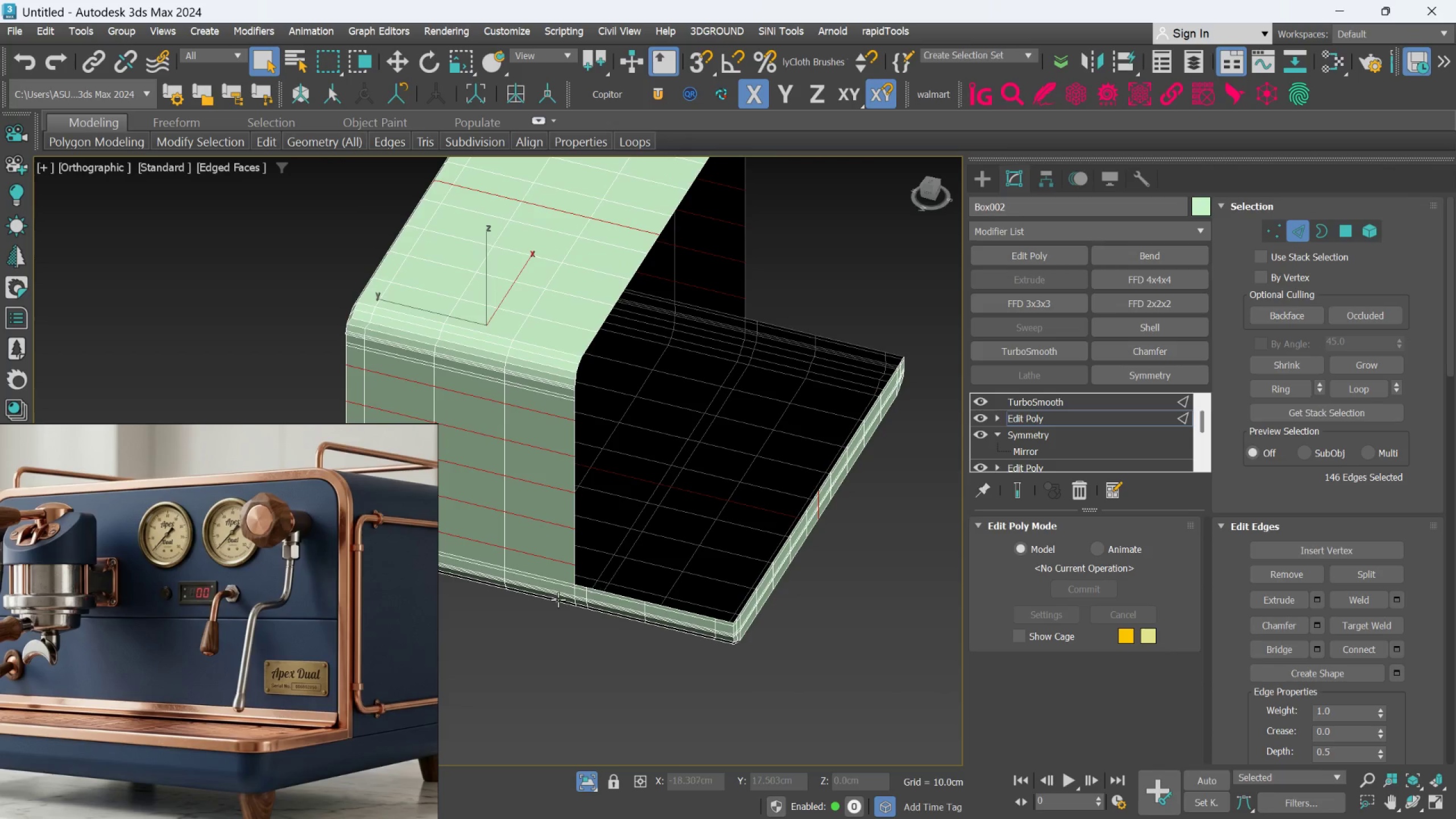 
scroll: coordinate [556, 599], scroll_direction: up, amount: 1.0
 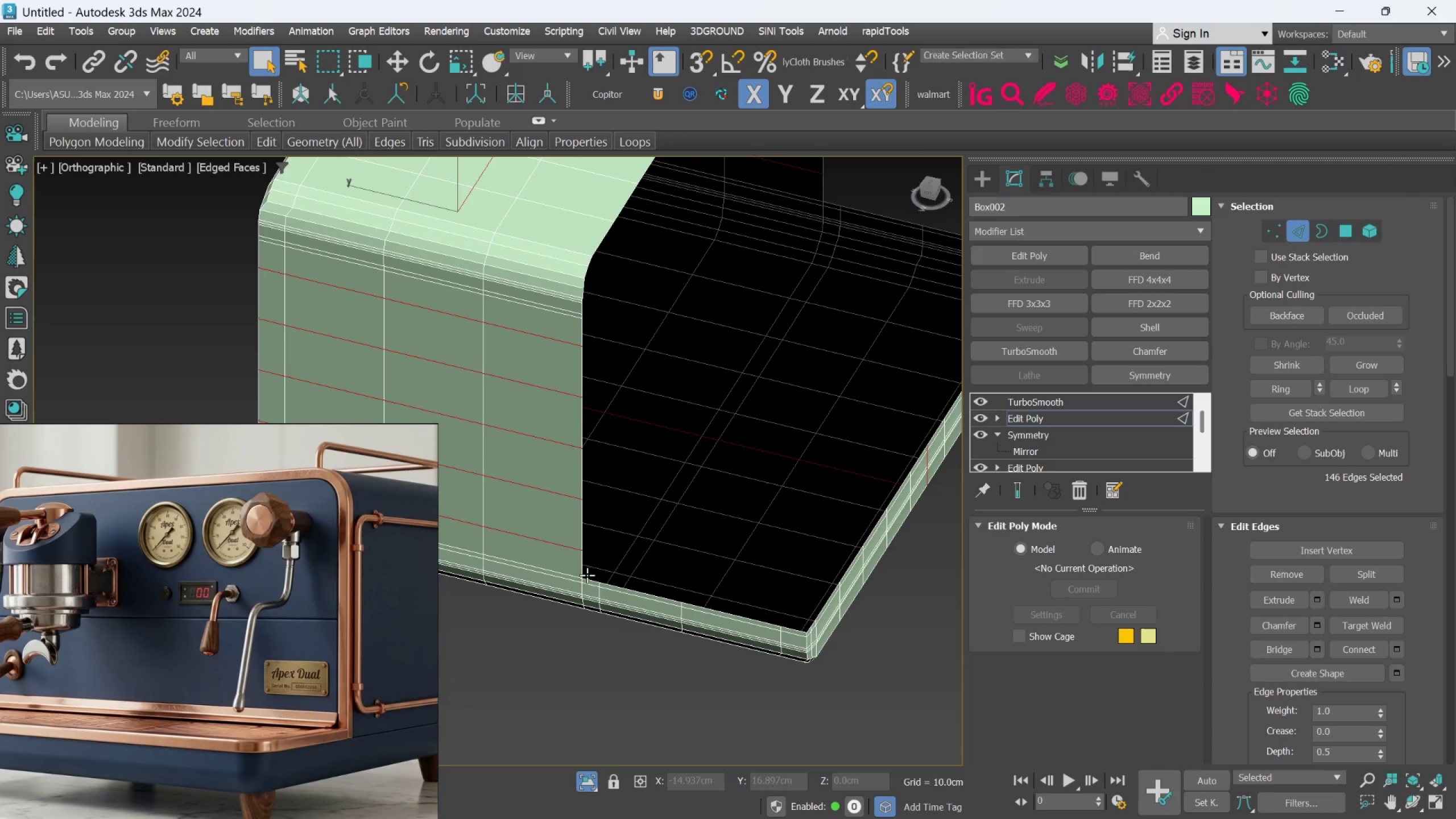 
left_click([591, 579])
 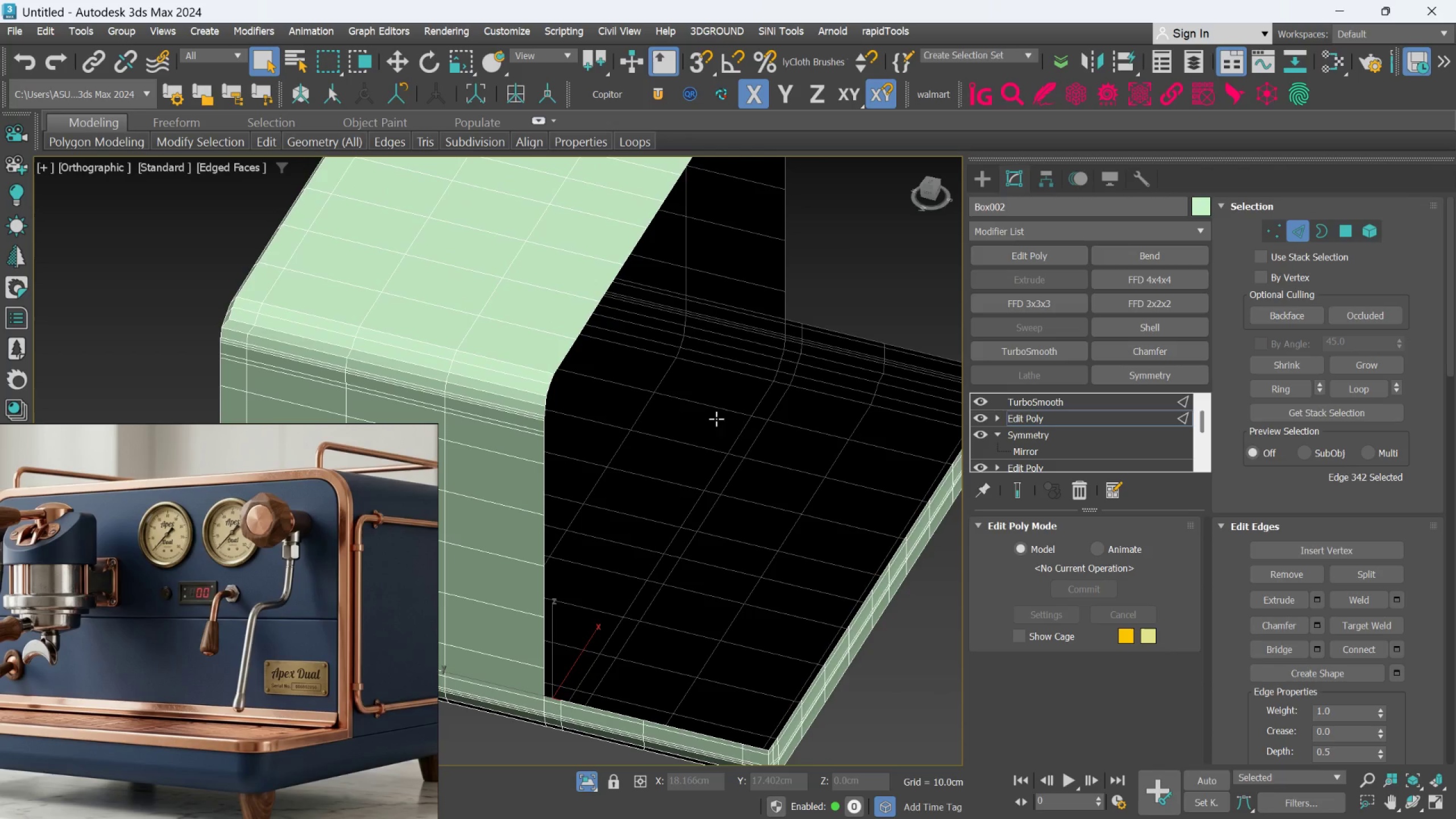 
hold_key(key=ControlLeft, duration=0.61)
 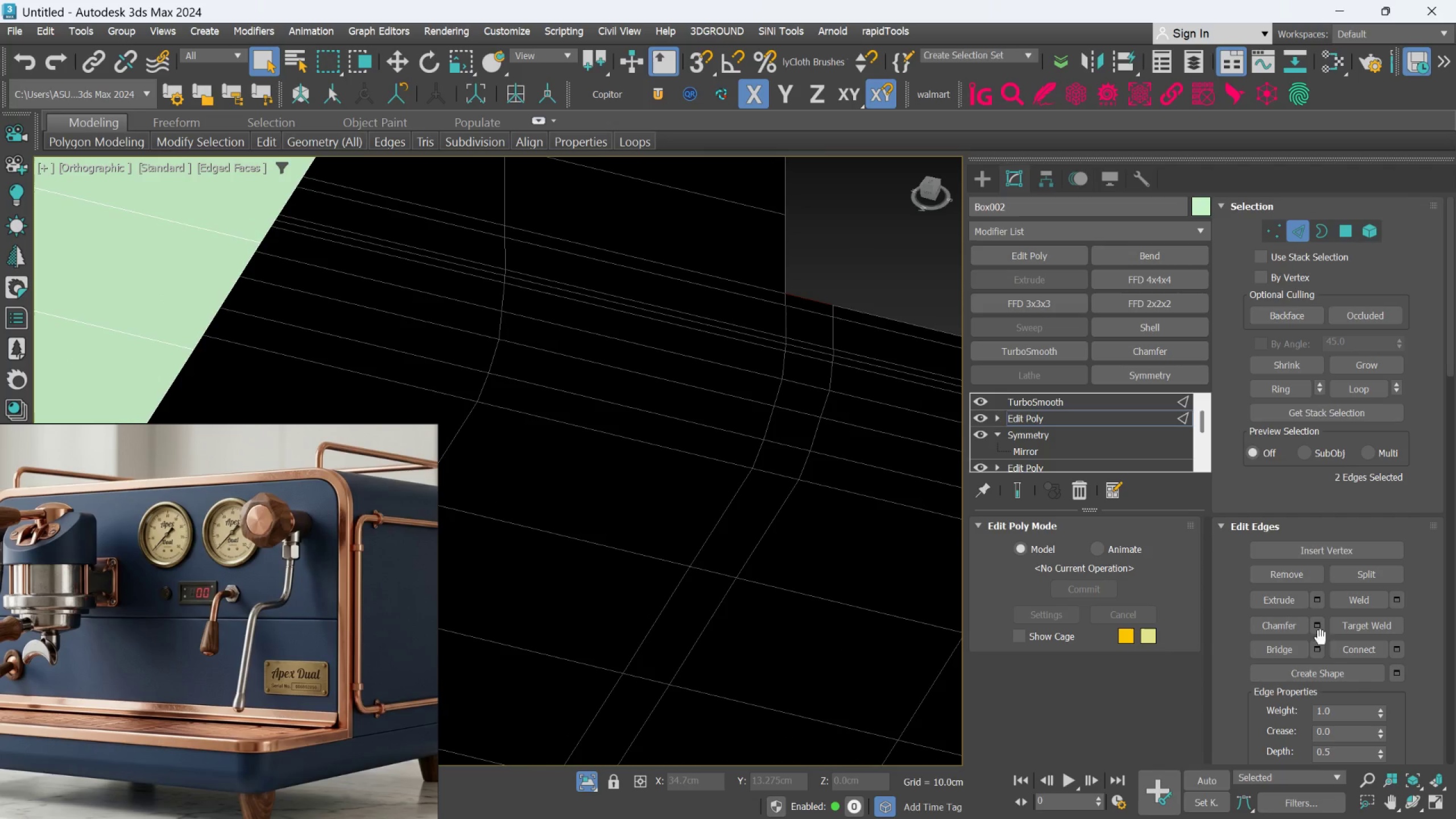 
scroll: coordinate [785, 333], scroll_direction: up, amount: 3.0
 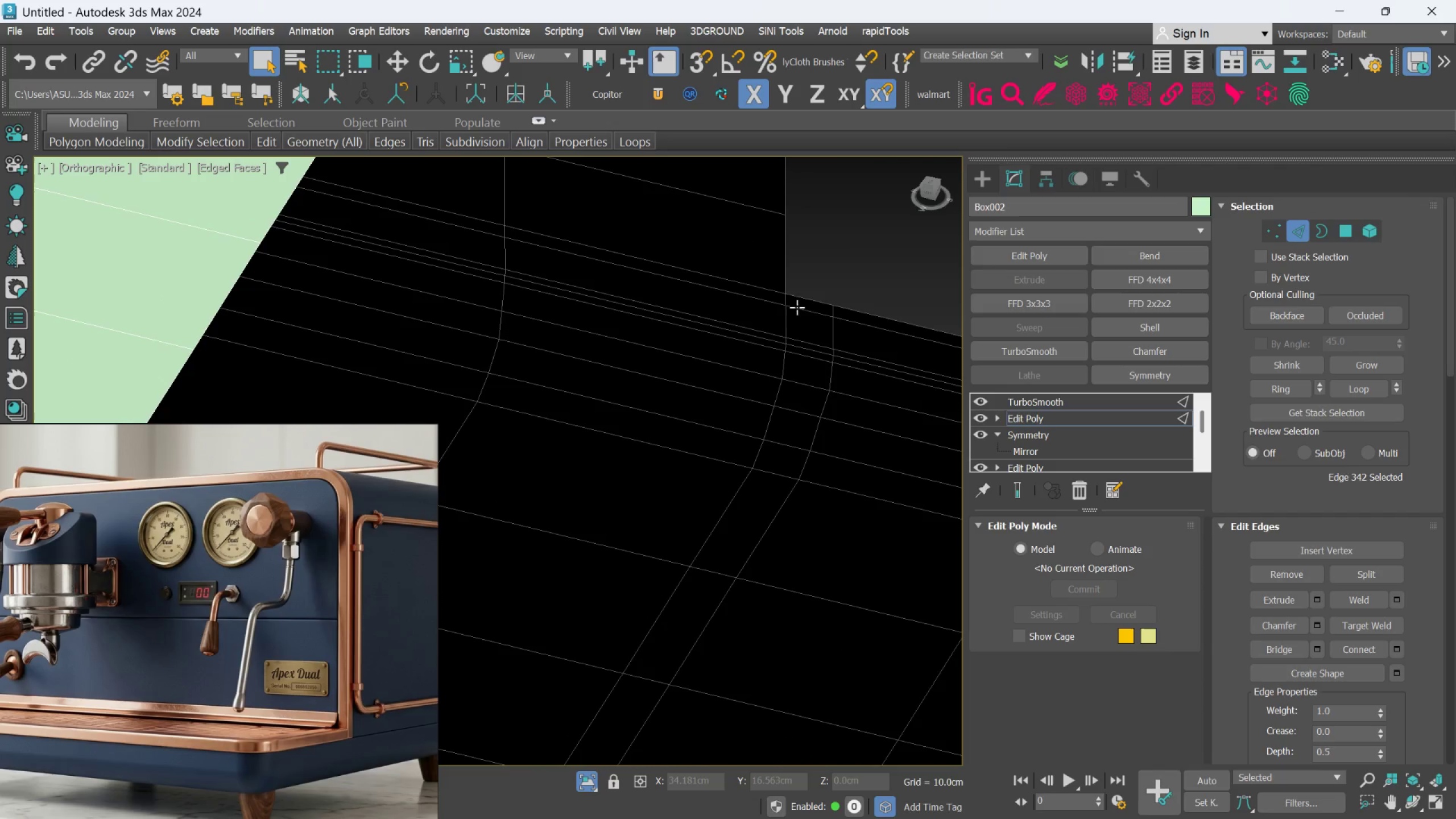 
left_click([808, 296])
 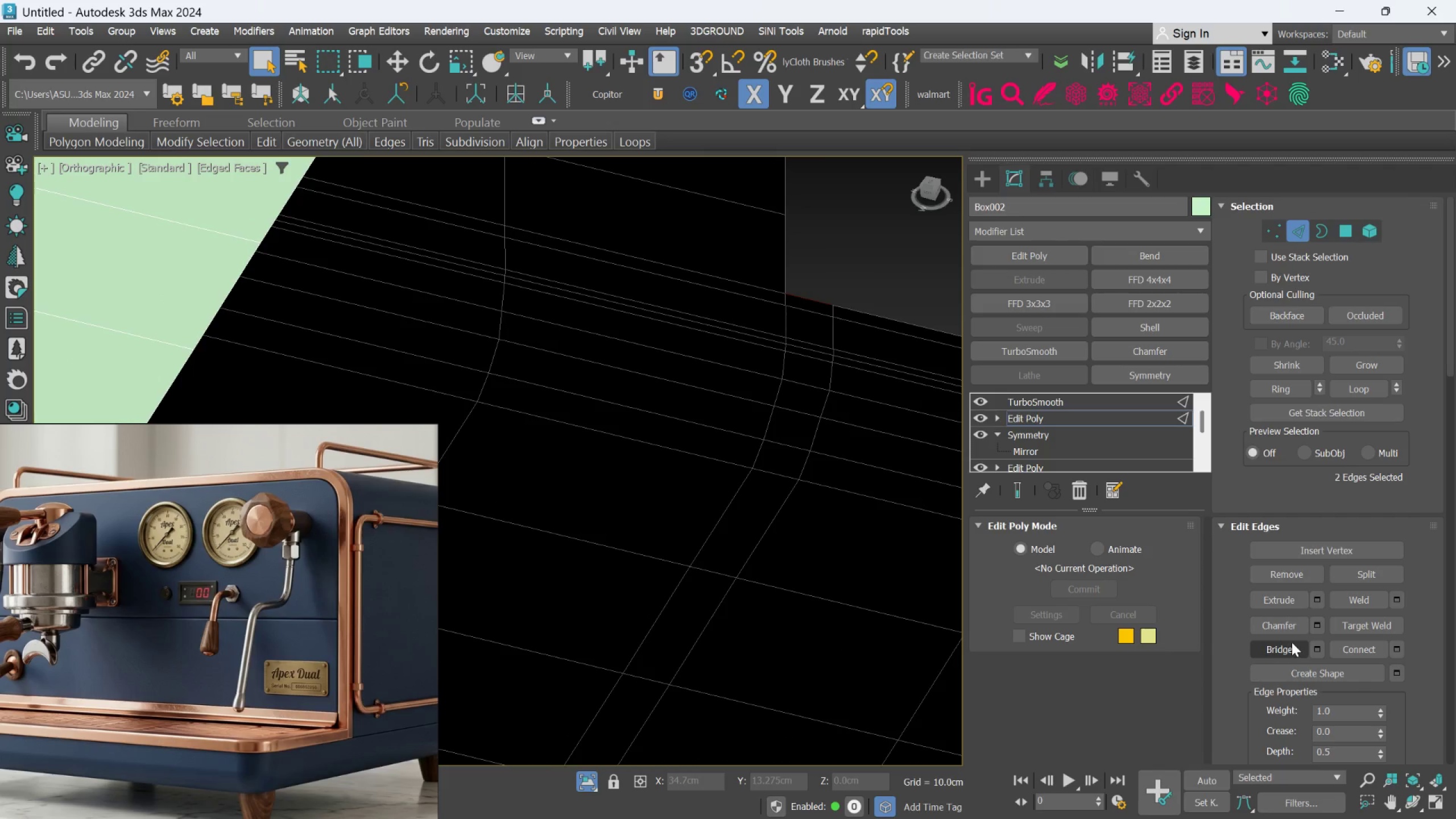 
left_click([1283, 650])
 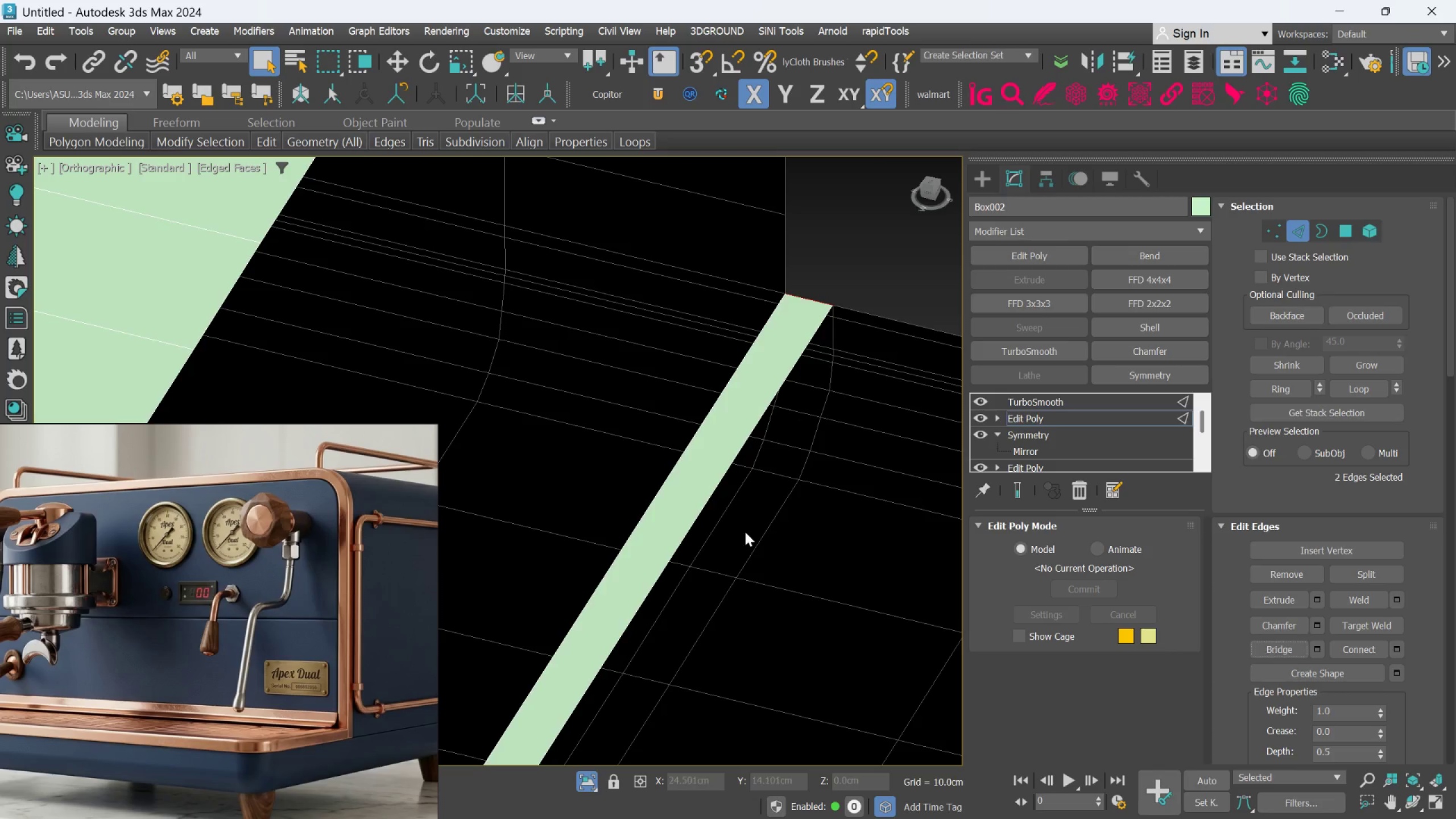 
scroll: coordinate [744, 528], scroll_direction: down, amount: 5.0
 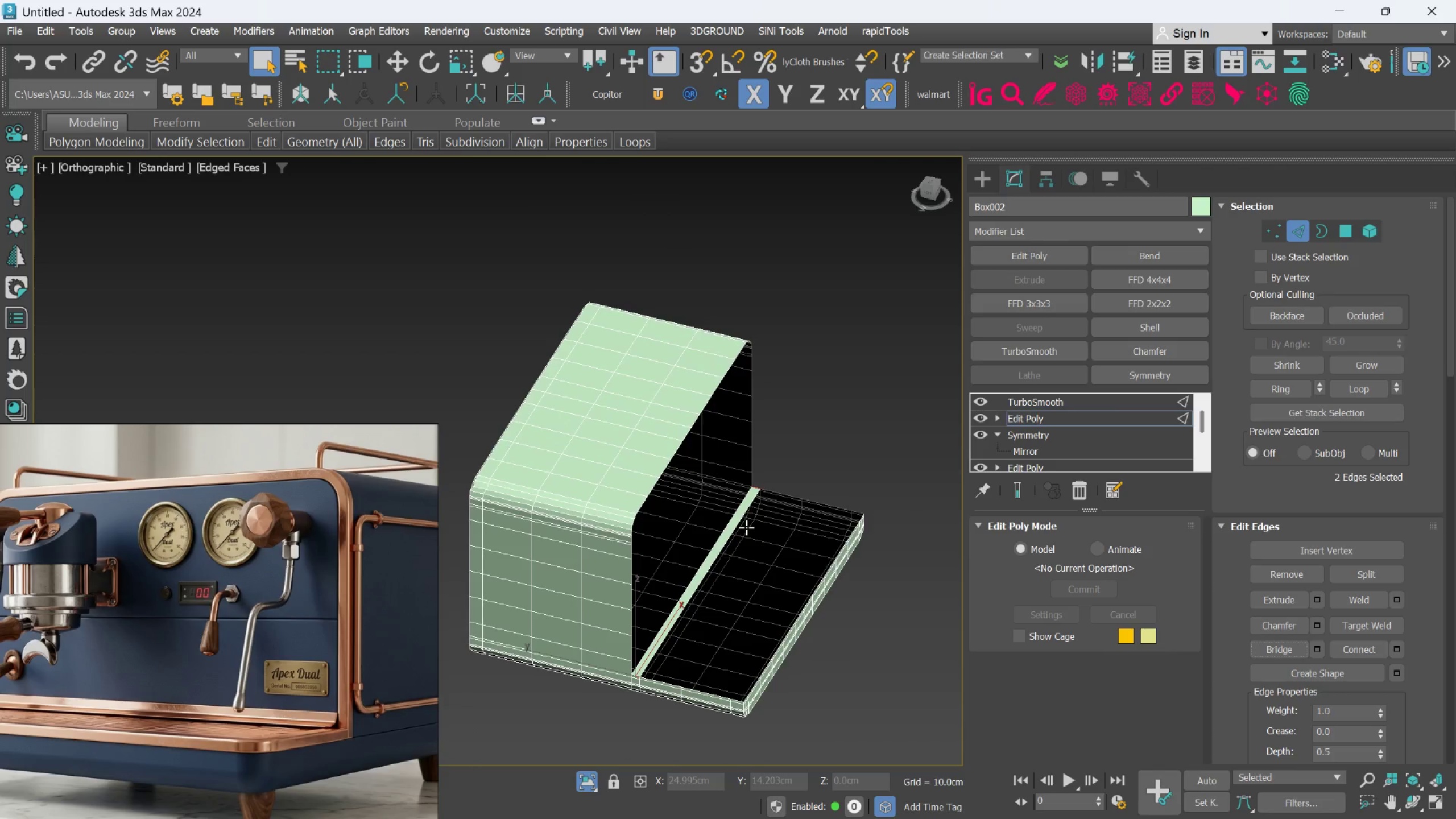 
hold_key(key=AltLeft, duration=0.68)
 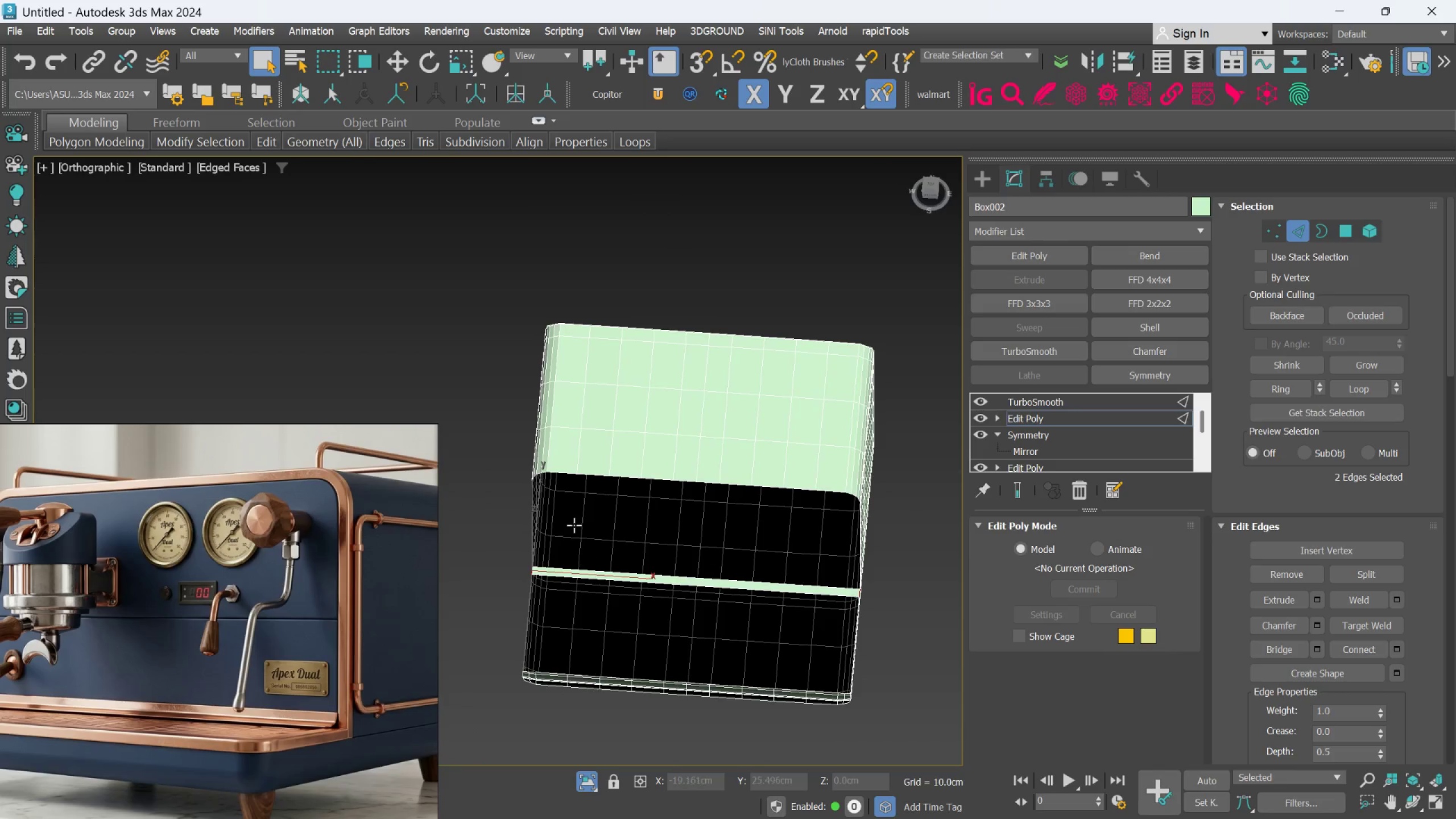 
hold_key(key=AltLeft, duration=1.02)
 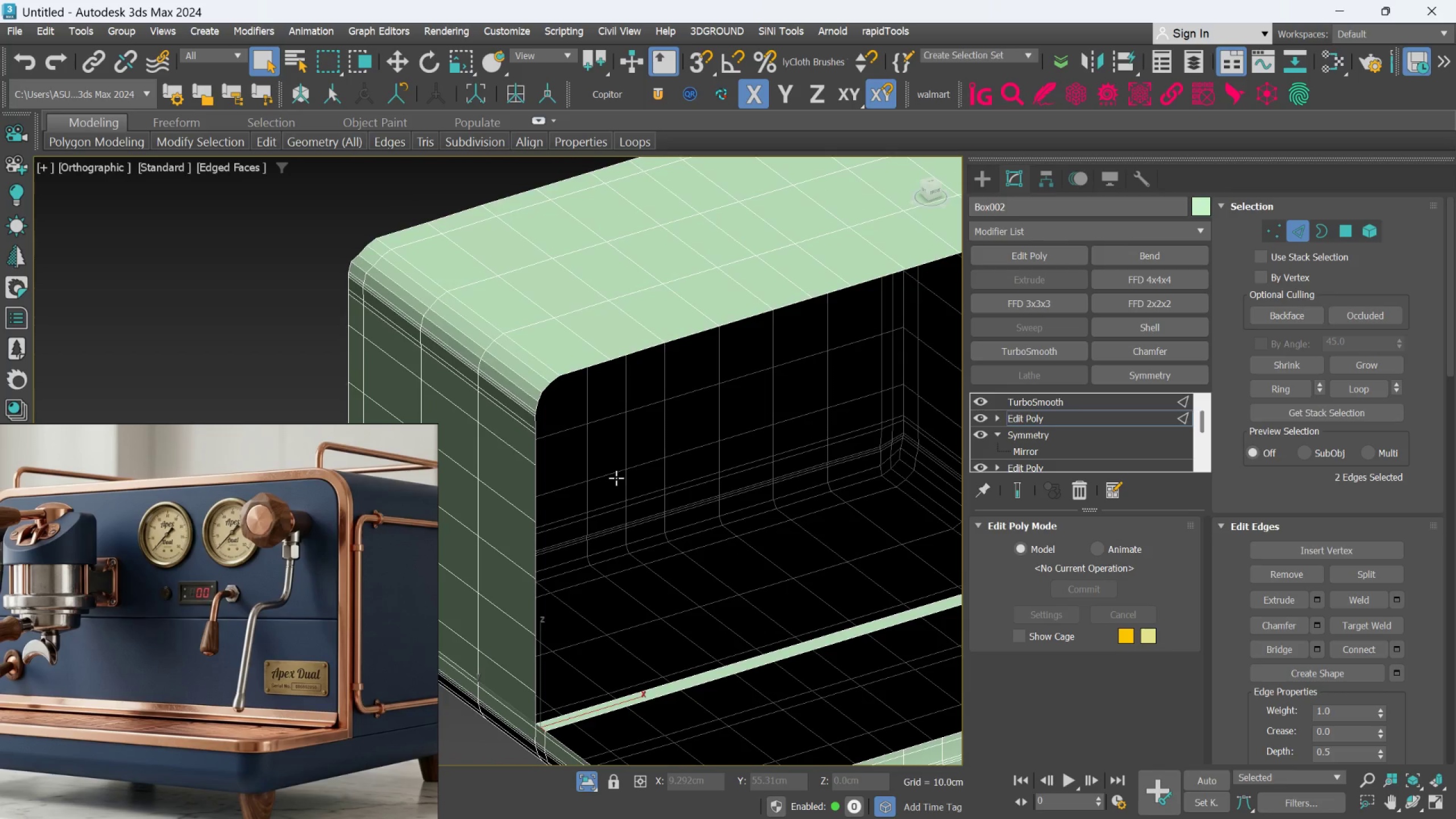 
scroll: coordinate [574, 518], scroll_direction: up, amount: 2.0
 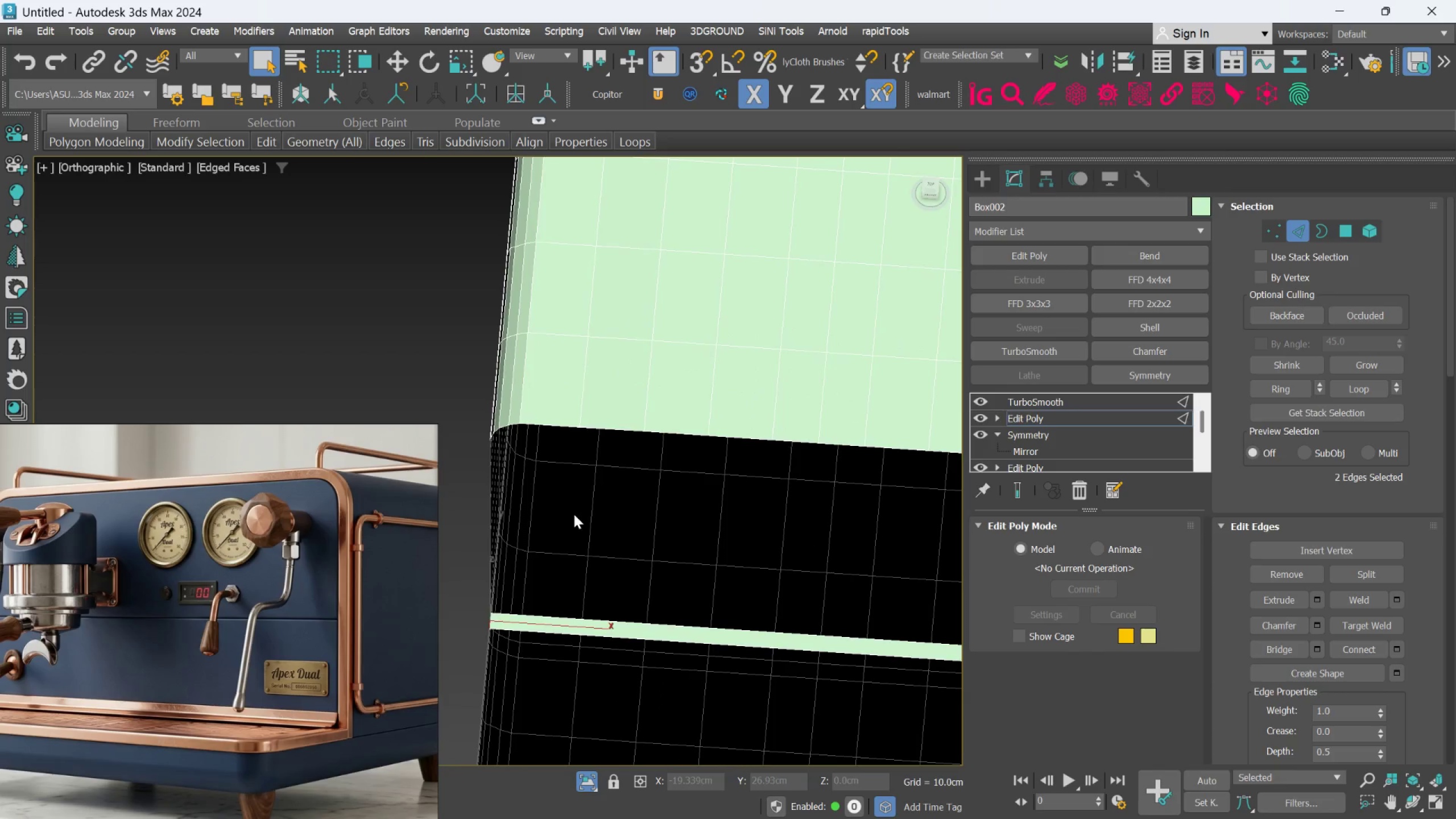 
key(Alt+AltLeft)
 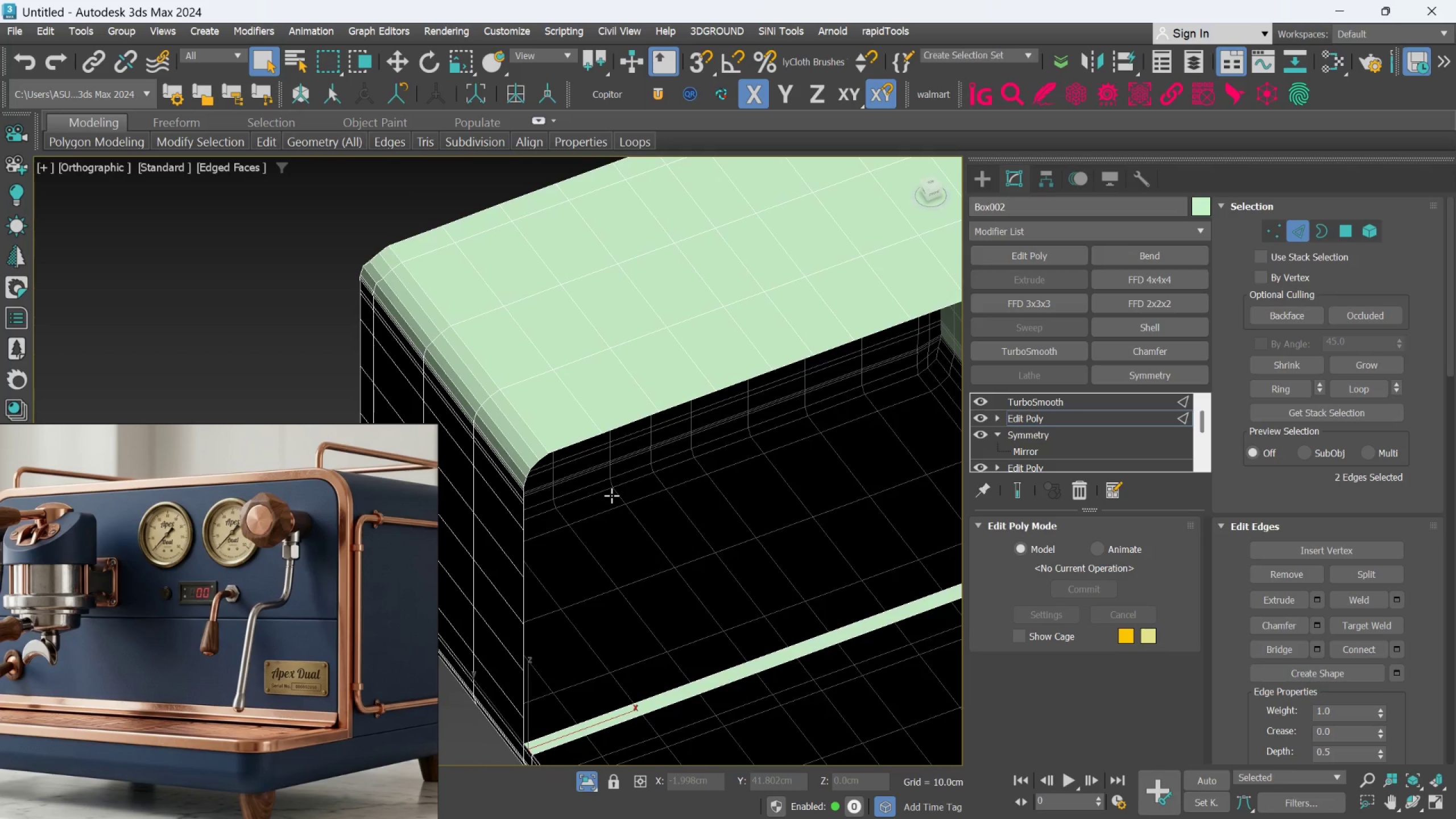 
key(Control+Z)
 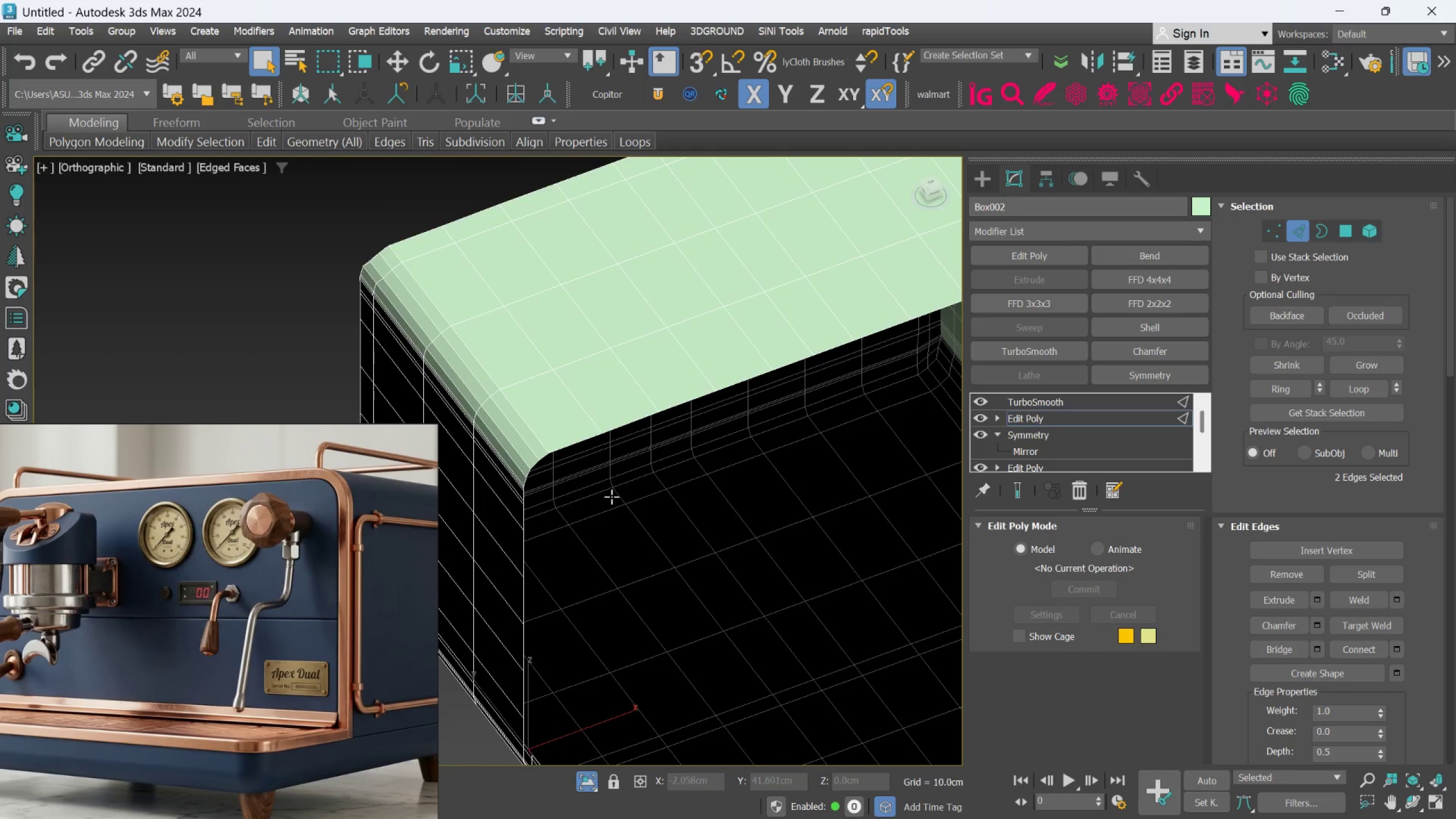 
key(Control+Z)
 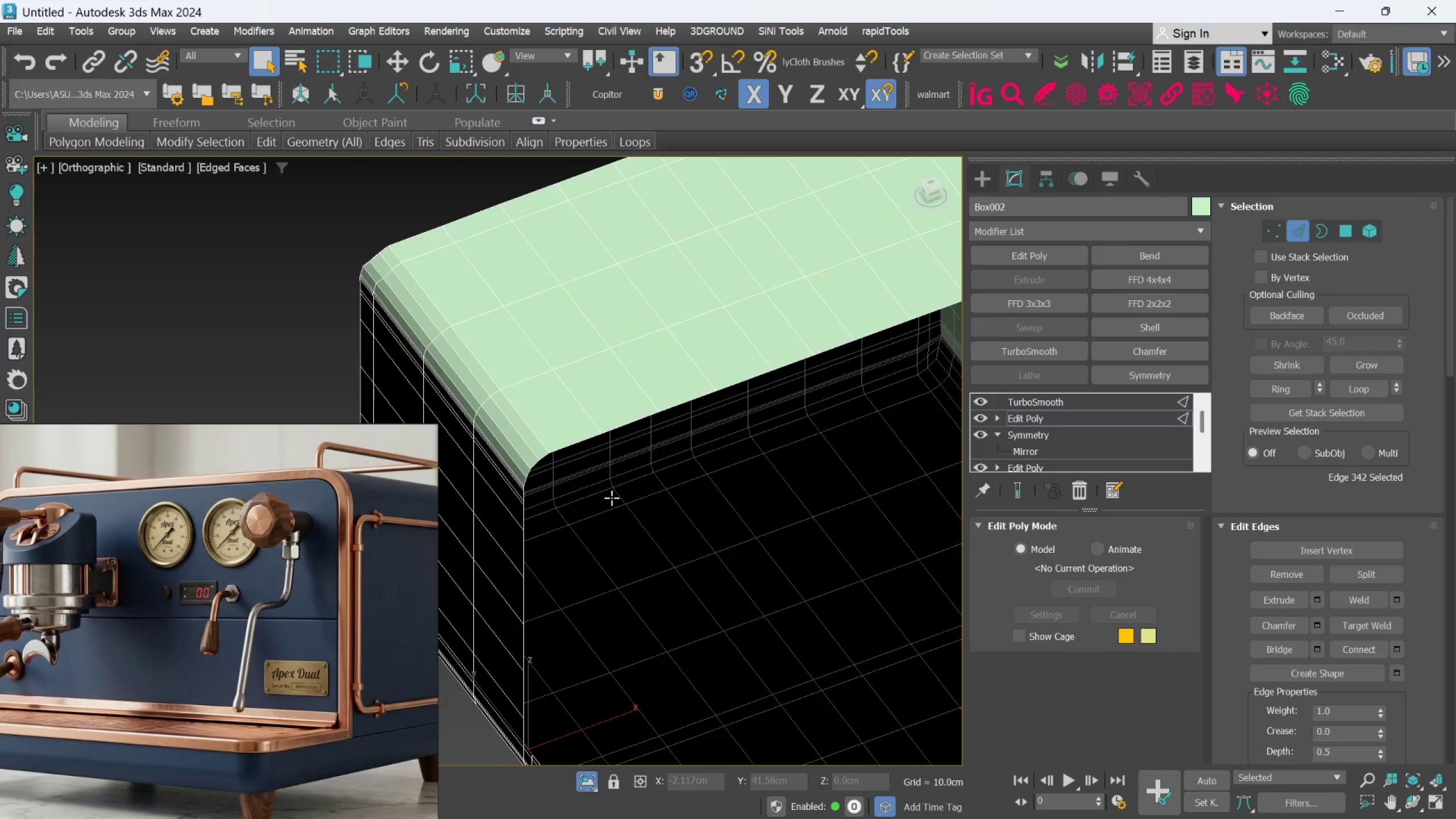 
key(Control+Z)
 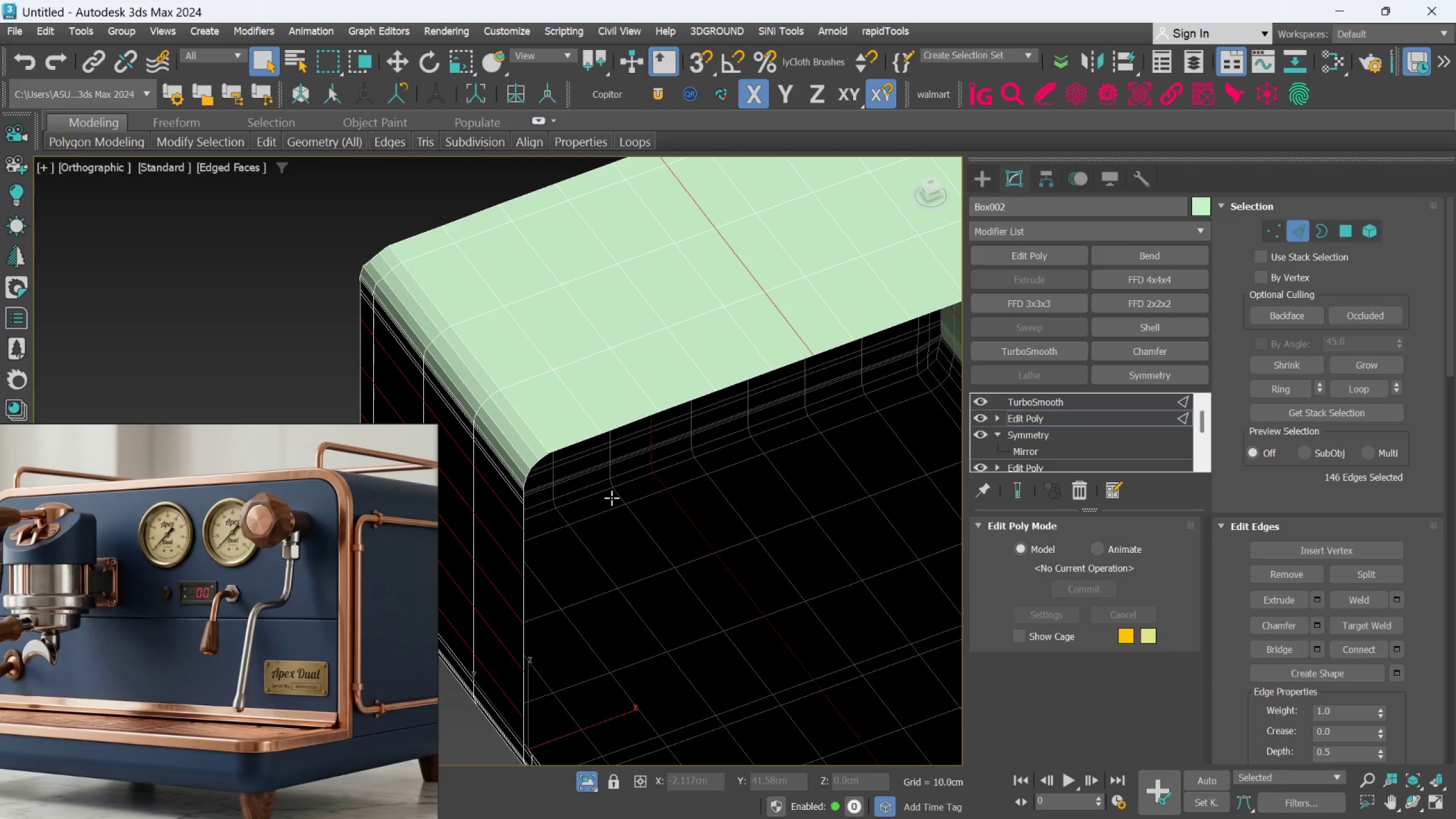 
key(Control+Z)
 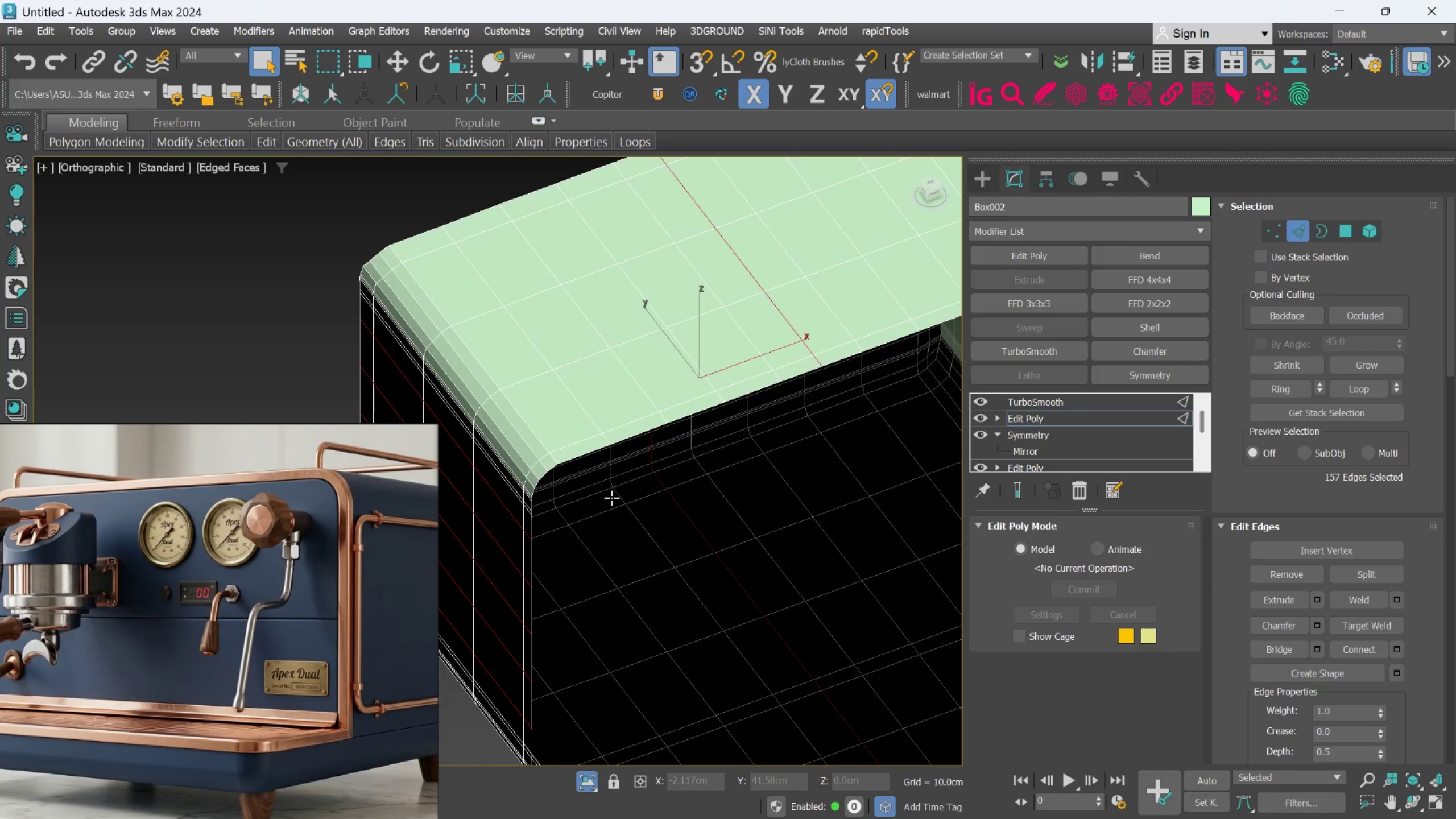 
key(Control+Z)
 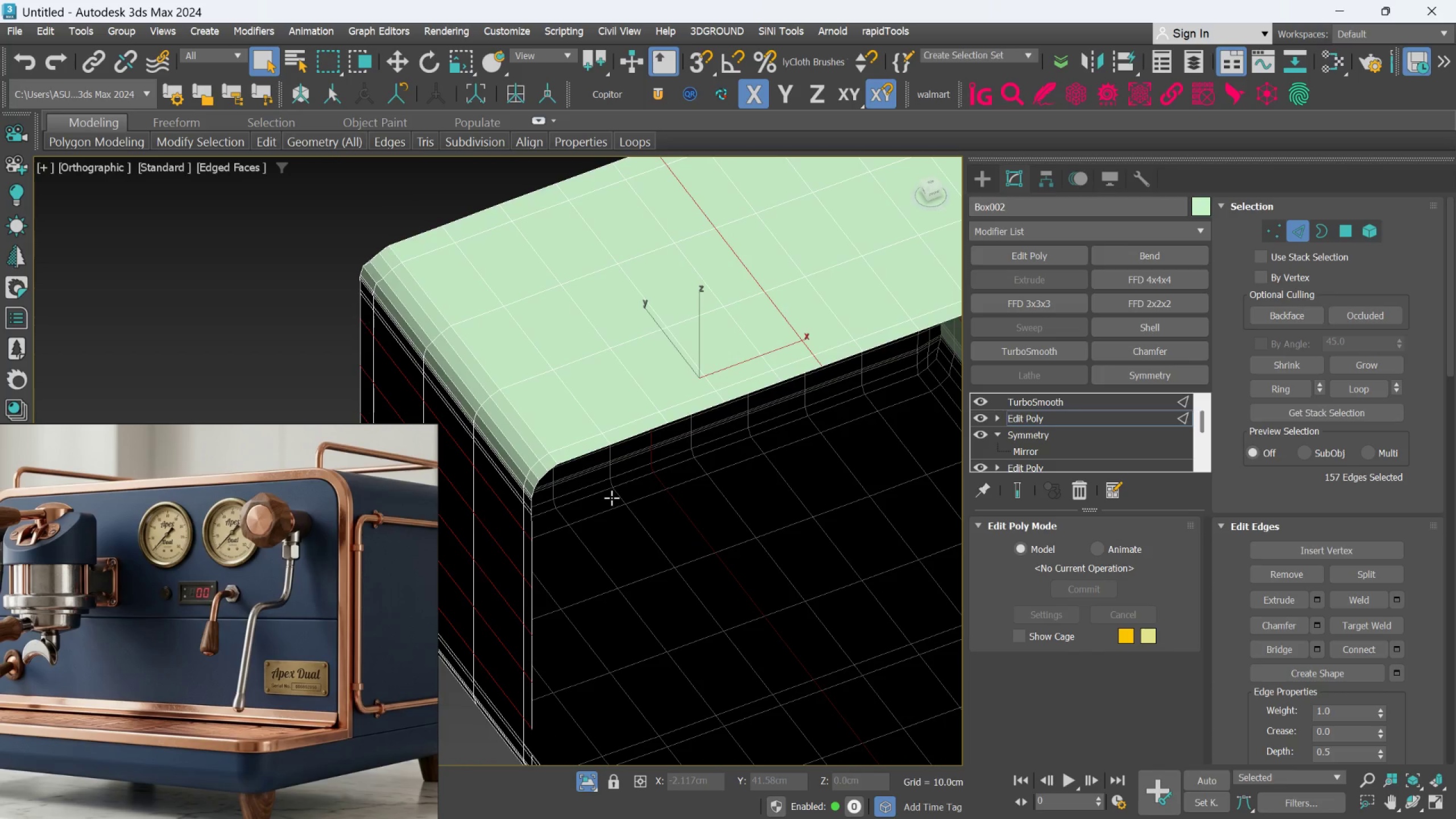 
key(Control+Z)
 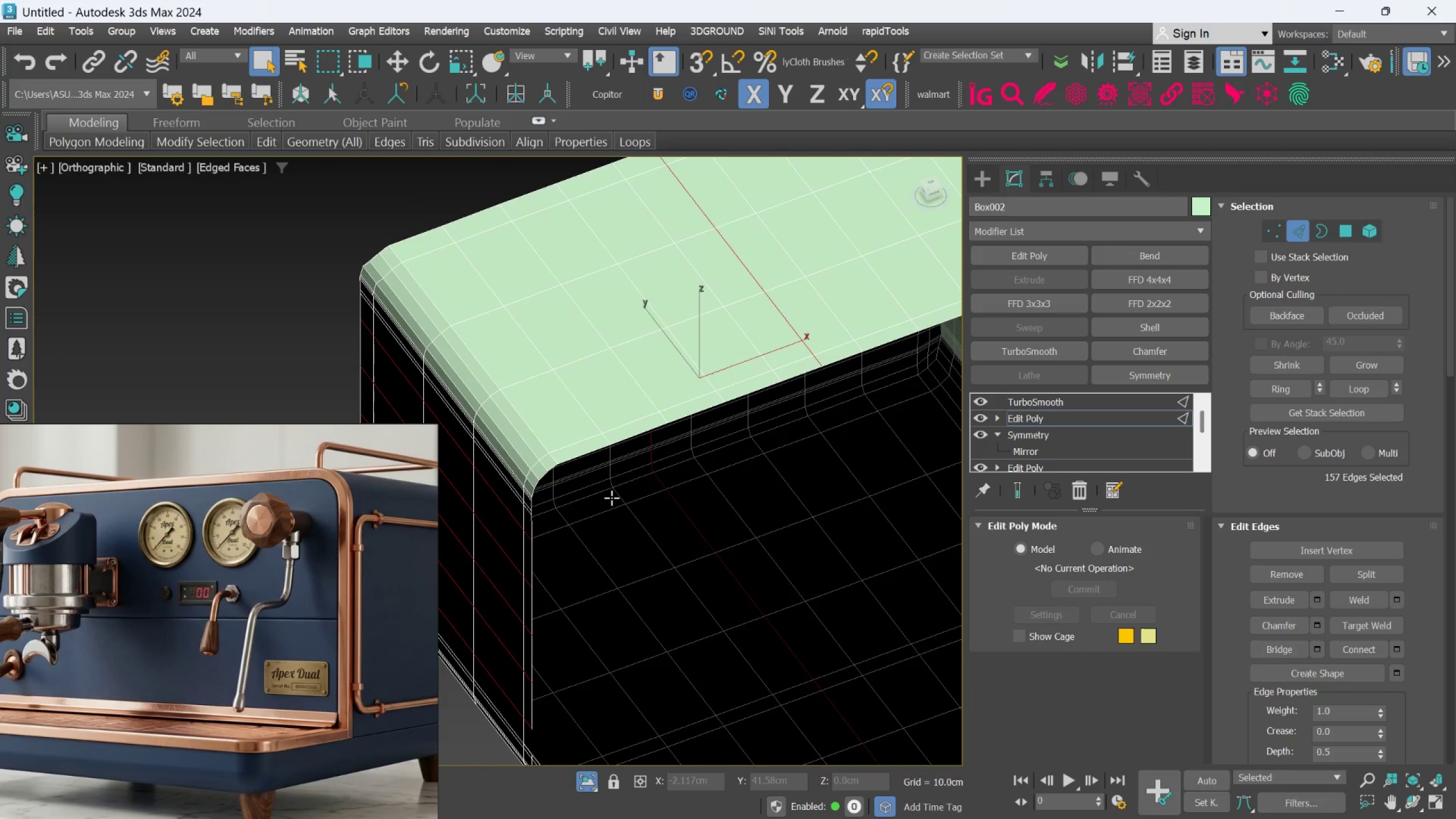 
key(Control+Z)
 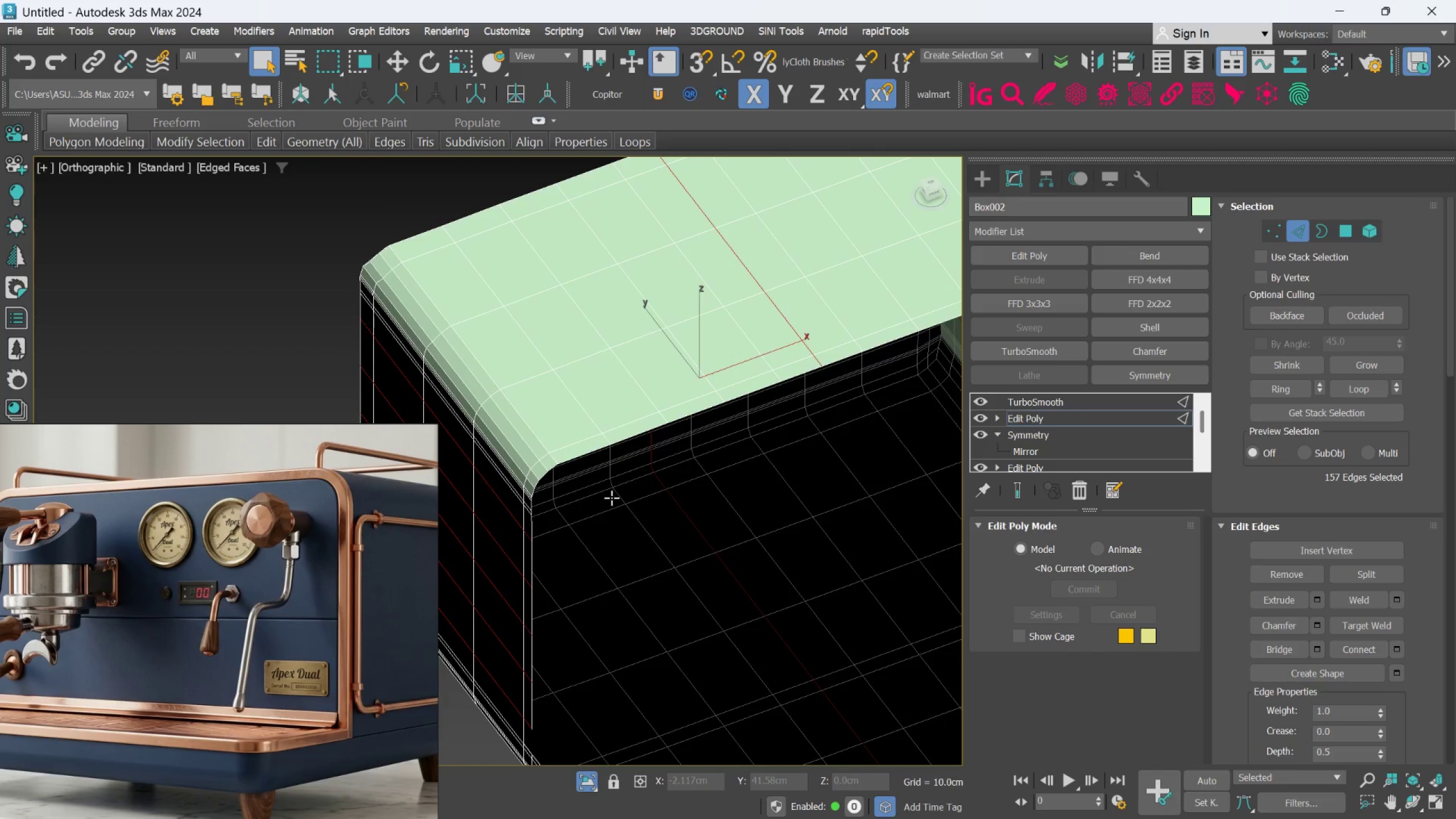 
key(Control+ControlLeft)
 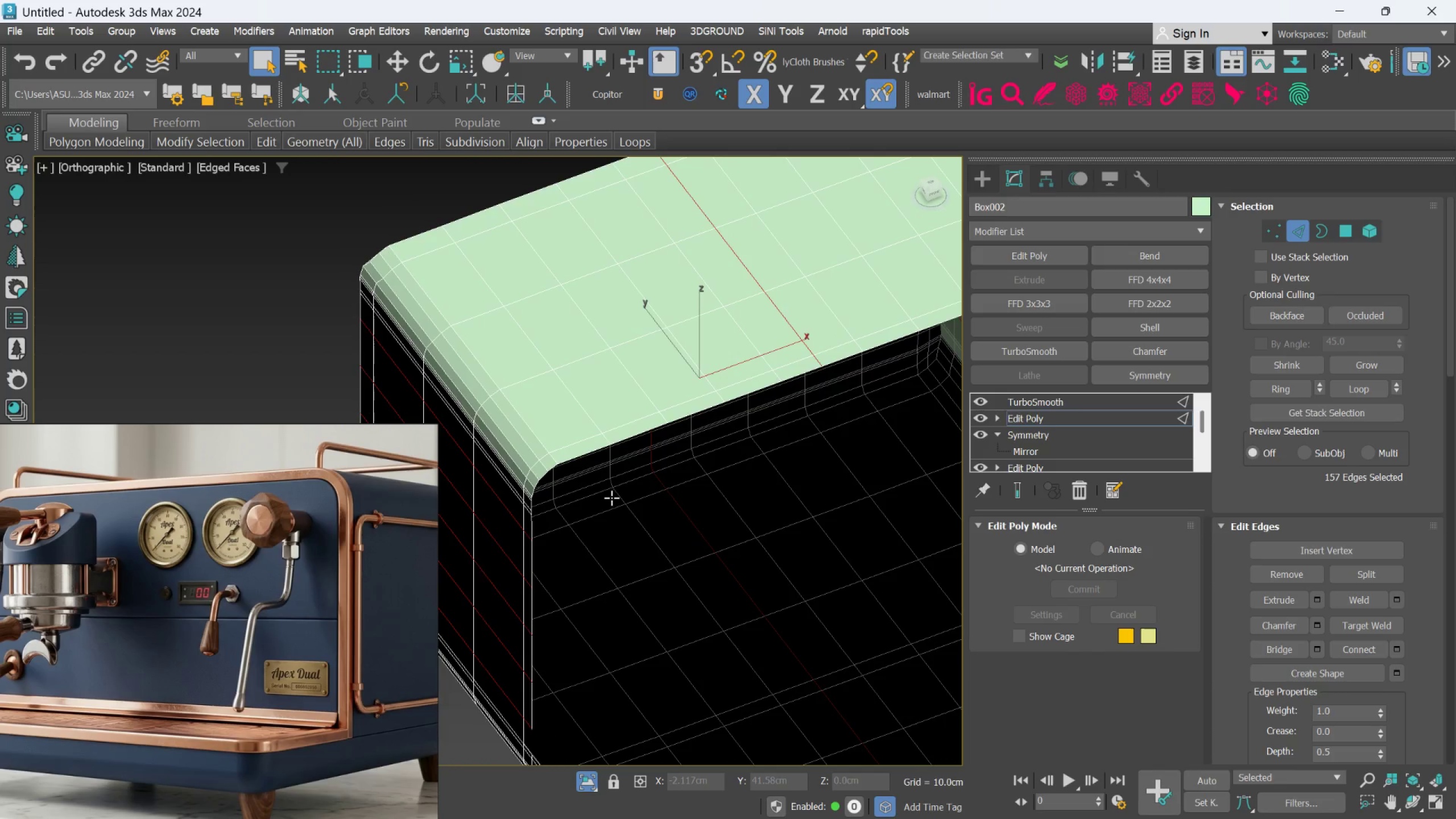 
key(Control+Z)
 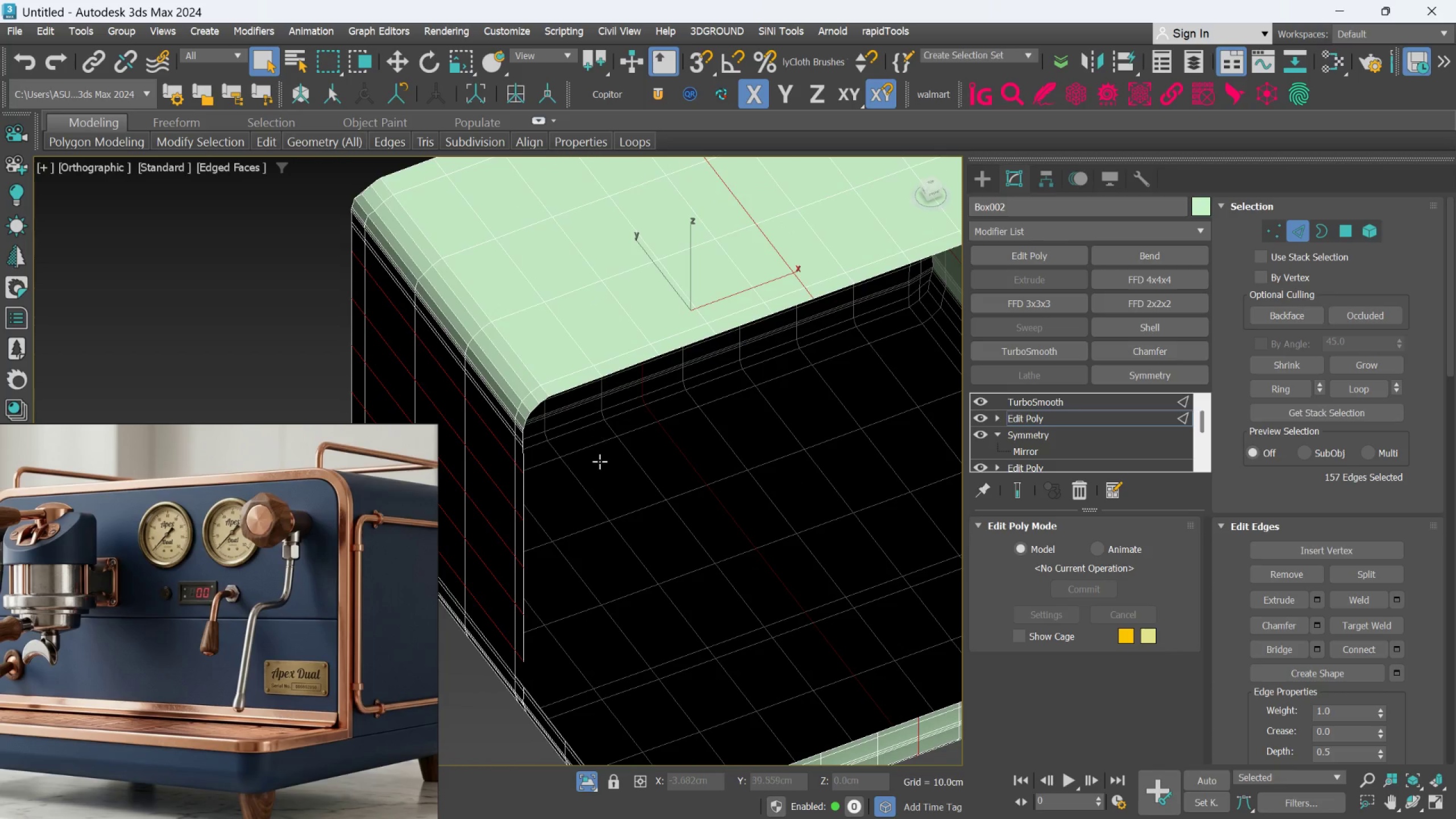 
middle_click([599, 520])
 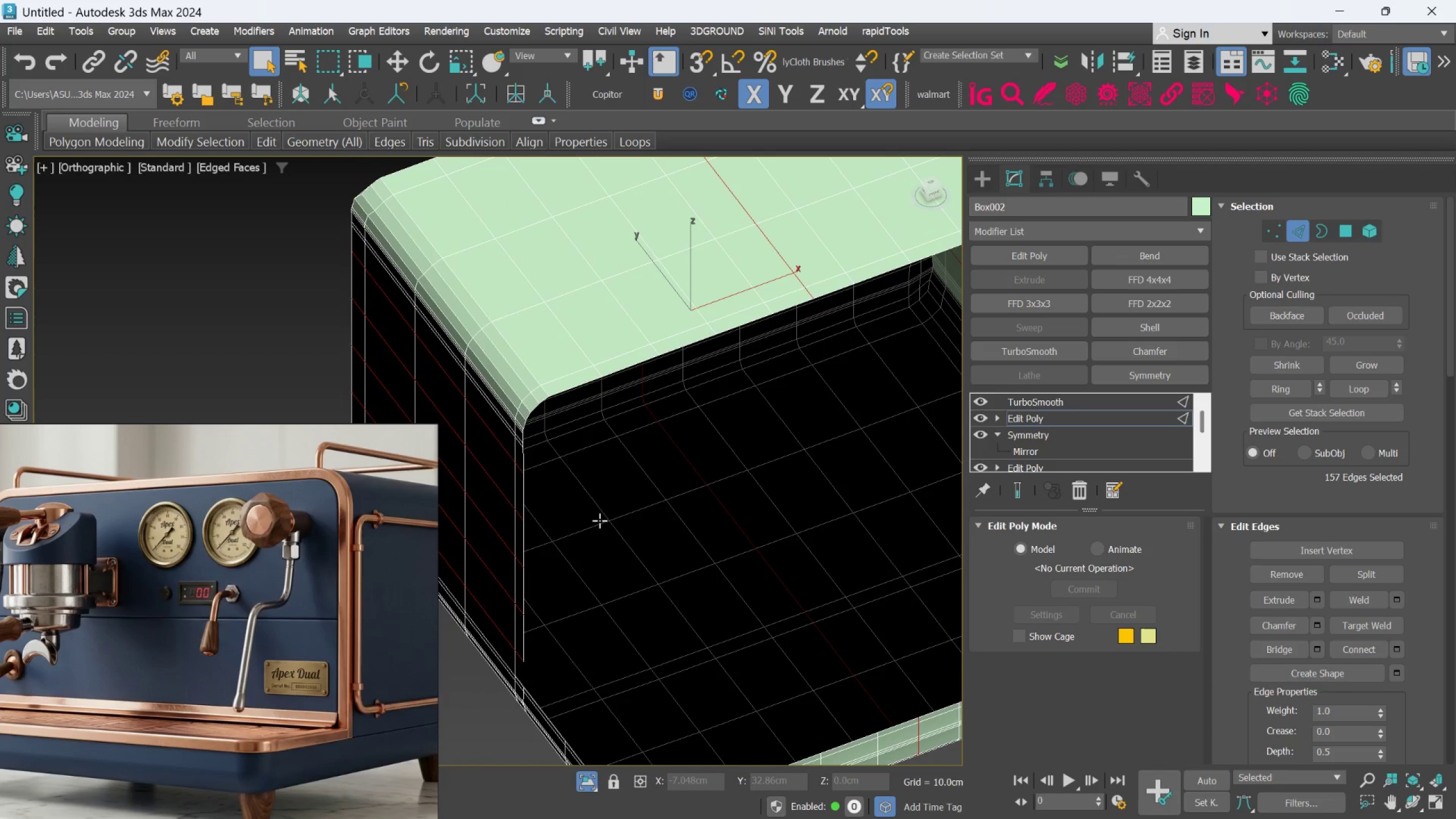 
key(Control+Z)
 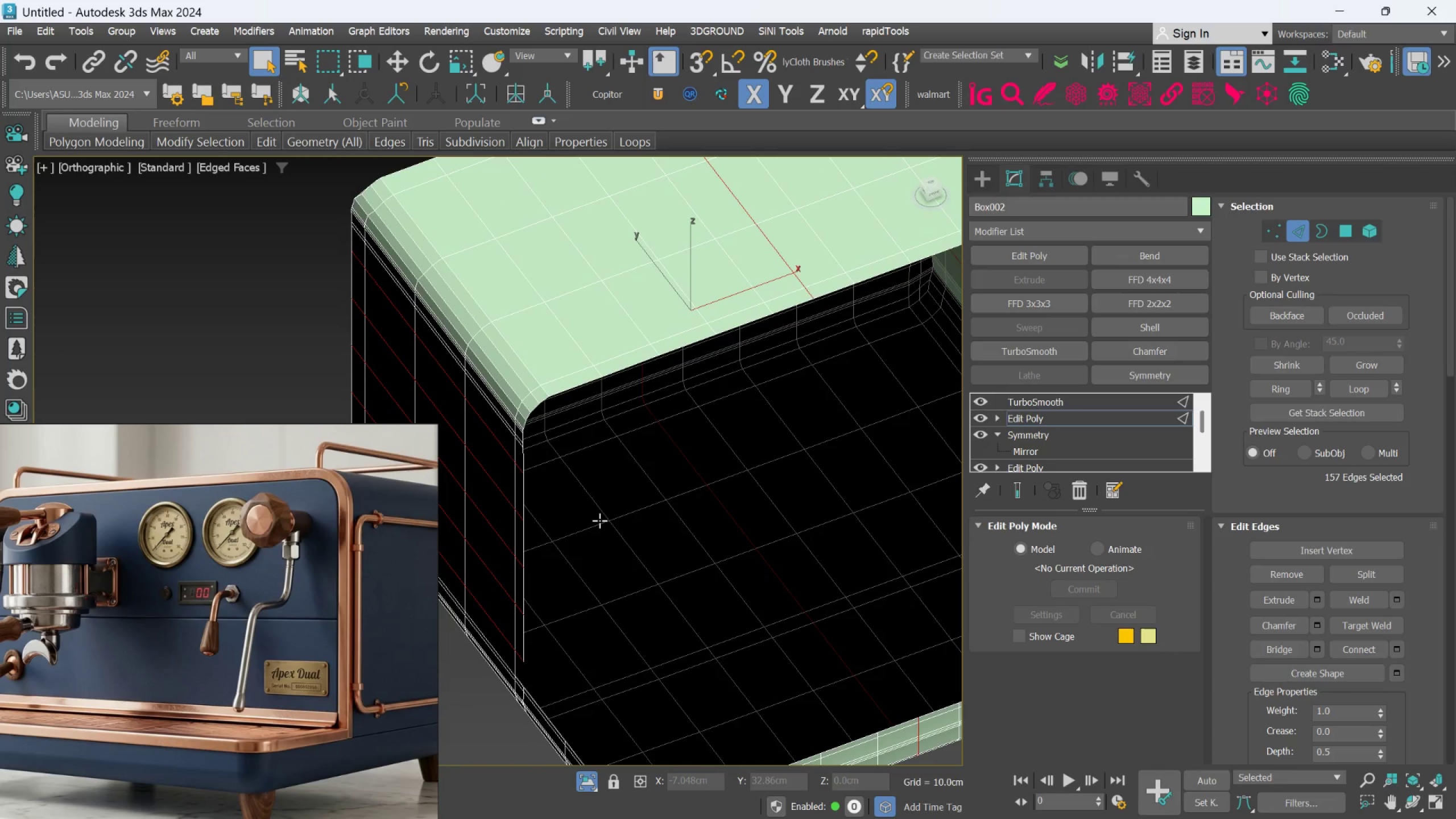 
key(Control+Z)
 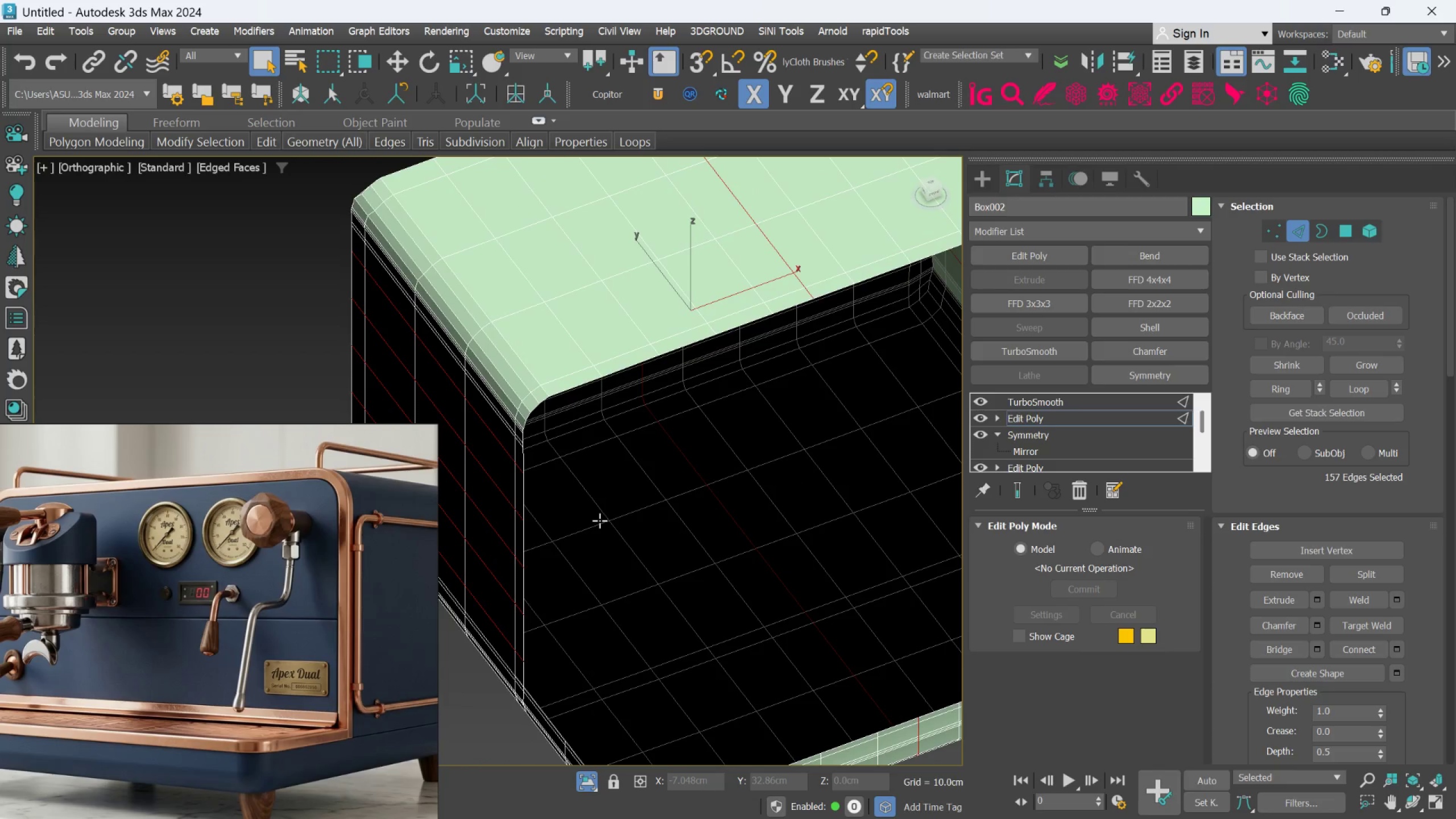 
hold_key(key=AltLeft, duration=0.77)
 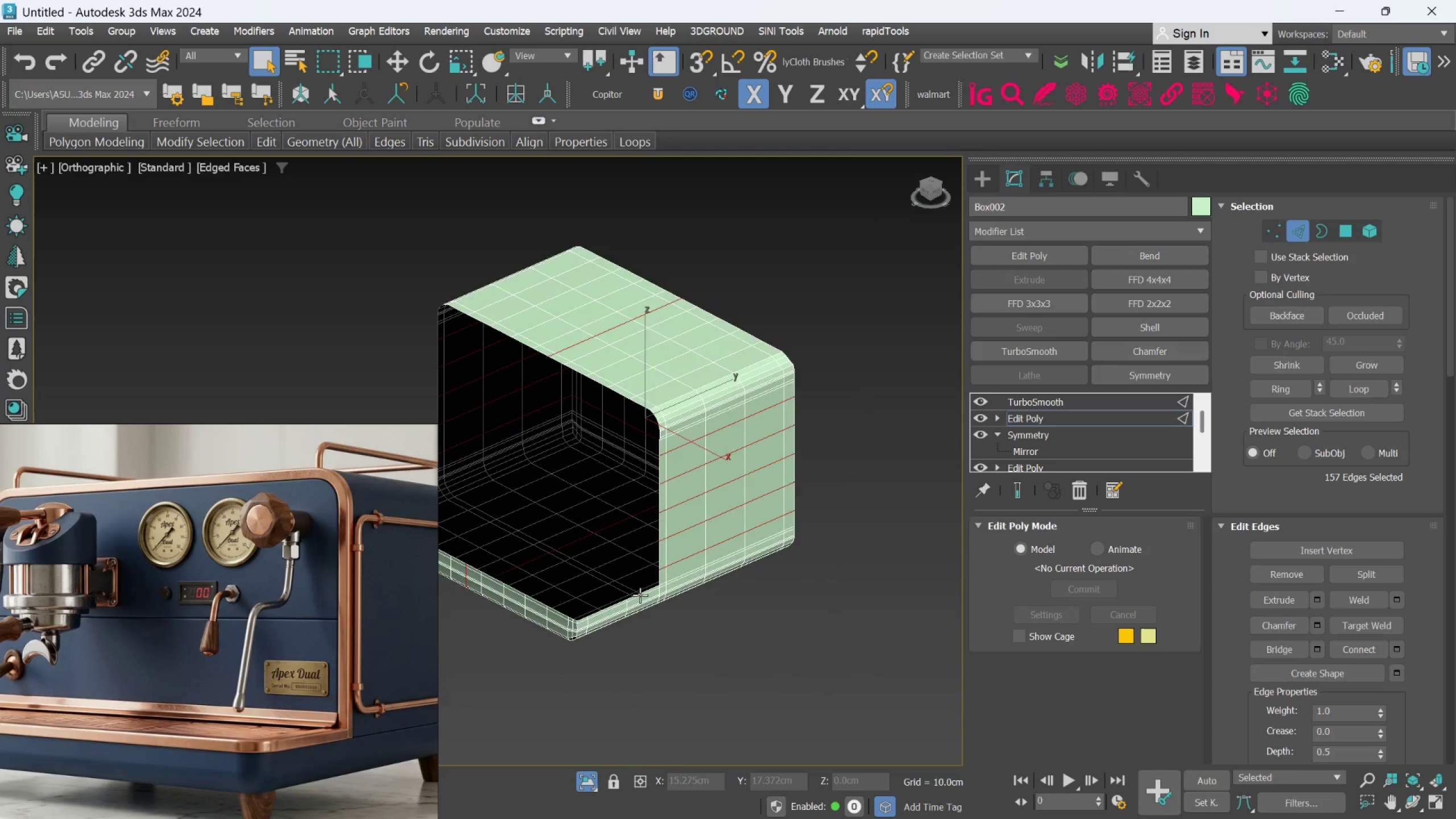 
scroll: coordinate [599, 526], scroll_direction: down, amount: 2.0
 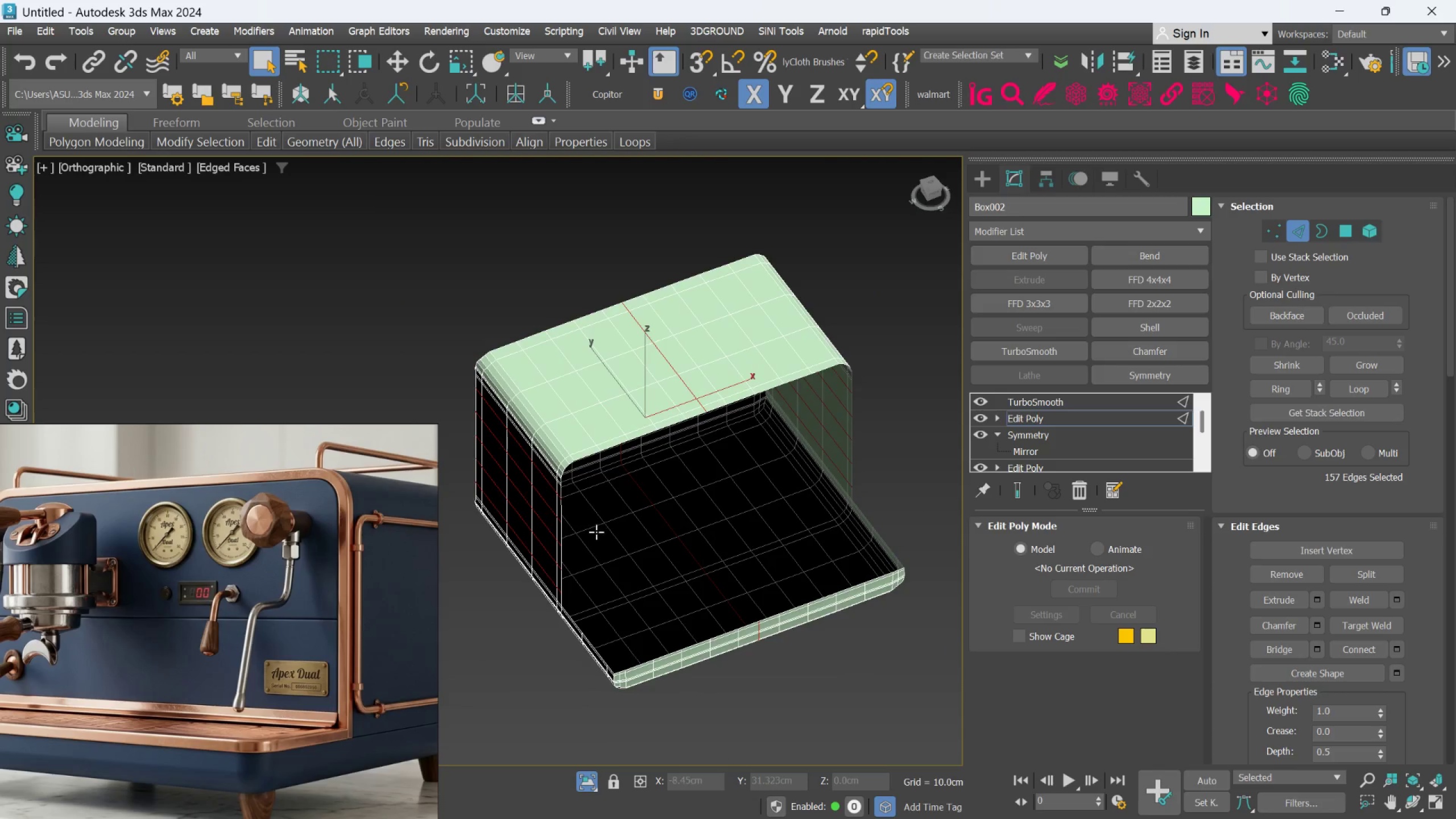 
hold_key(key=AltLeft, duration=1.33)
 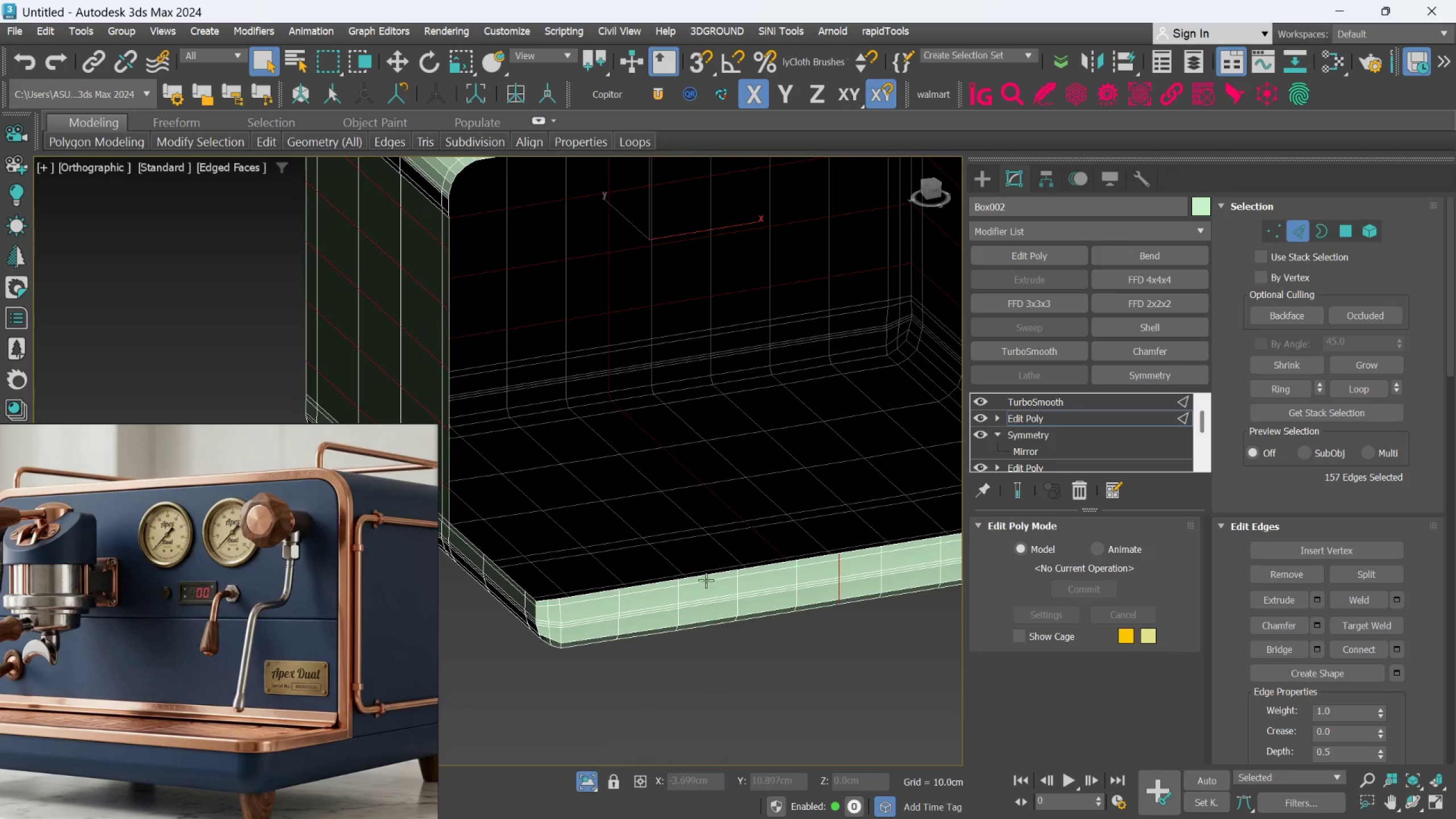 
scroll: coordinate [641, 595], scroll_direction: up, amount: 2.0
 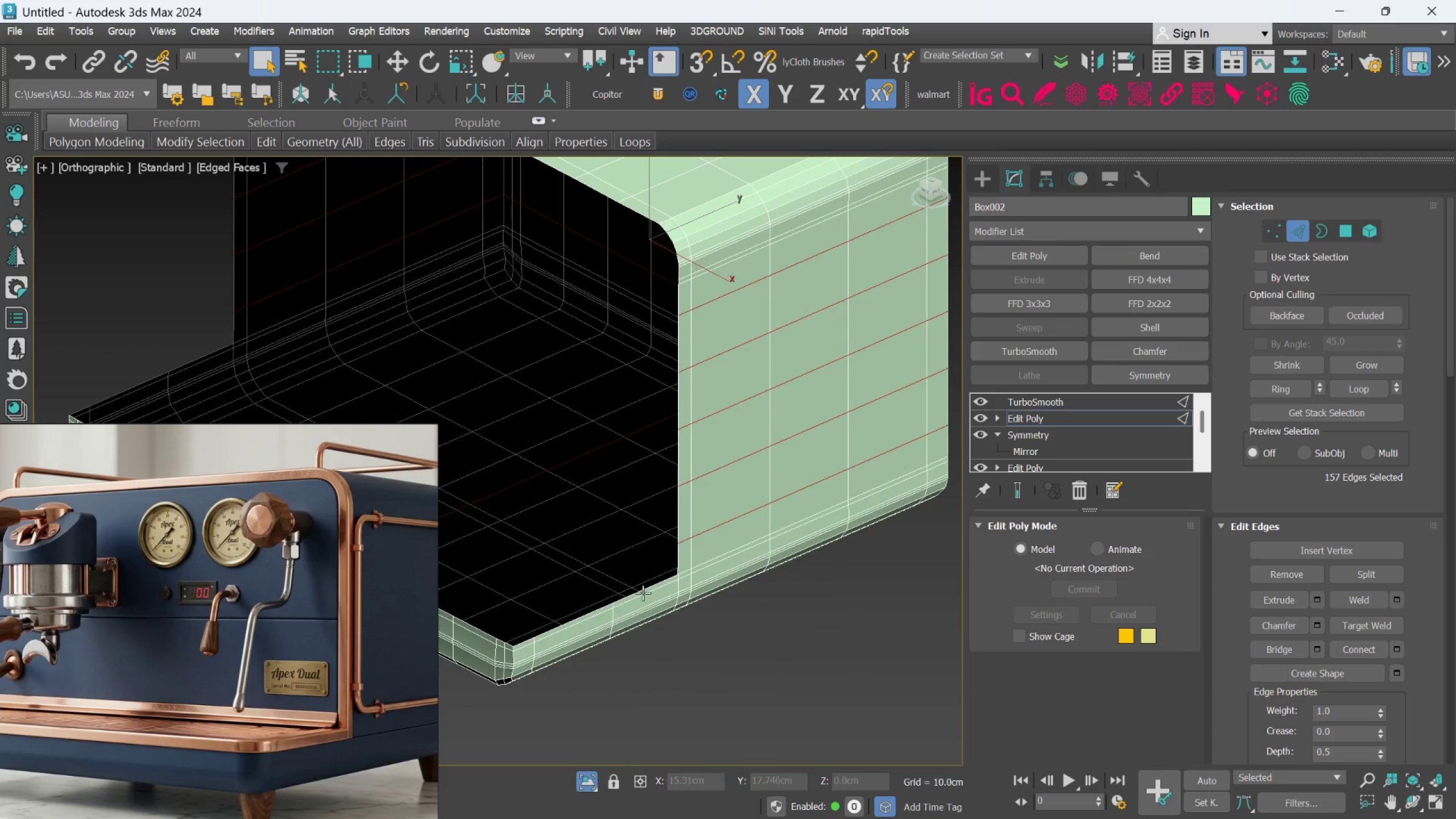 
scroll: coordinate [702, 580], scroll_direction: down, amount: 1.0
 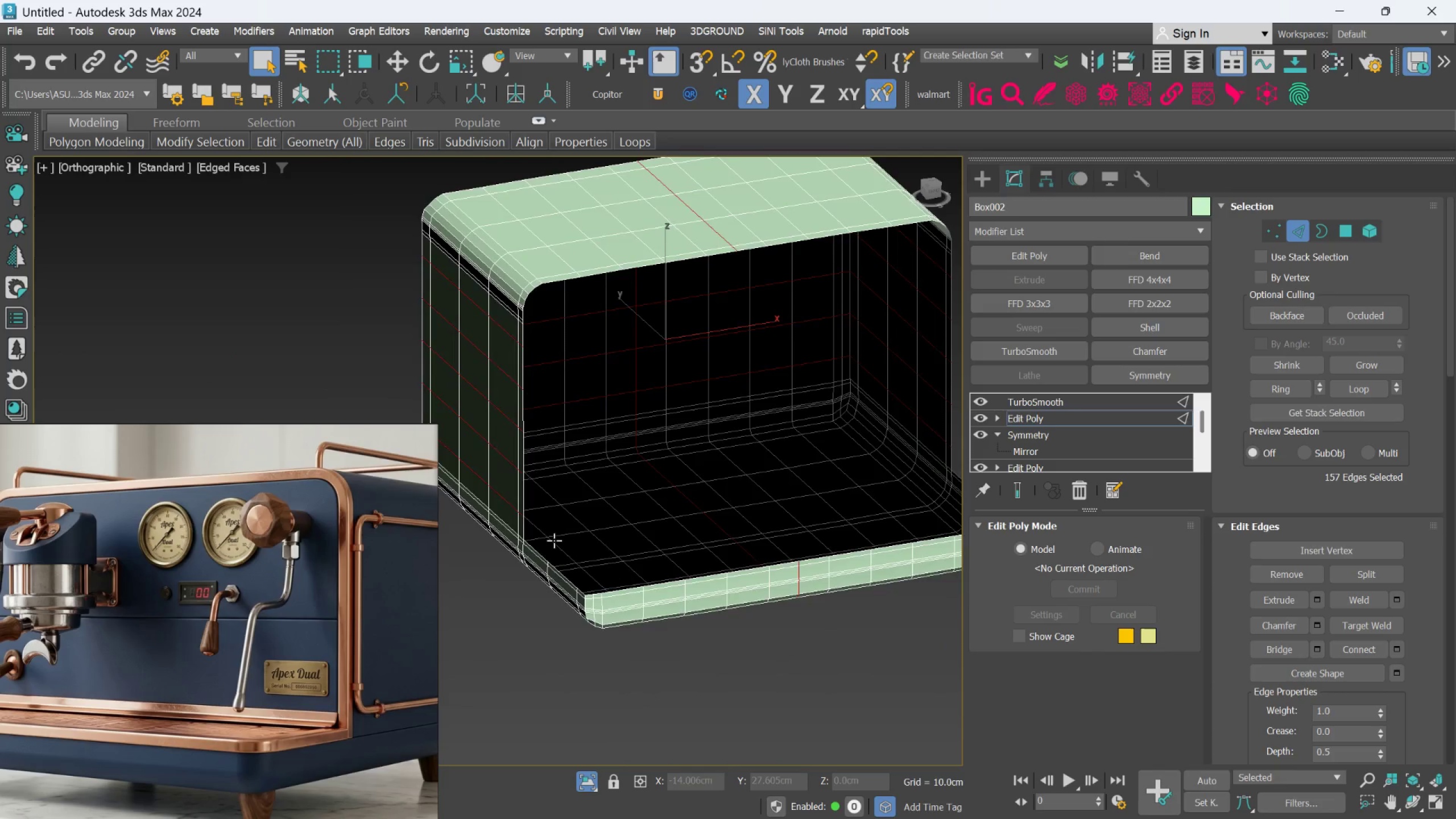 
scroll: coordinate [541, 540], scroll_direction: up, amount: 1.0
 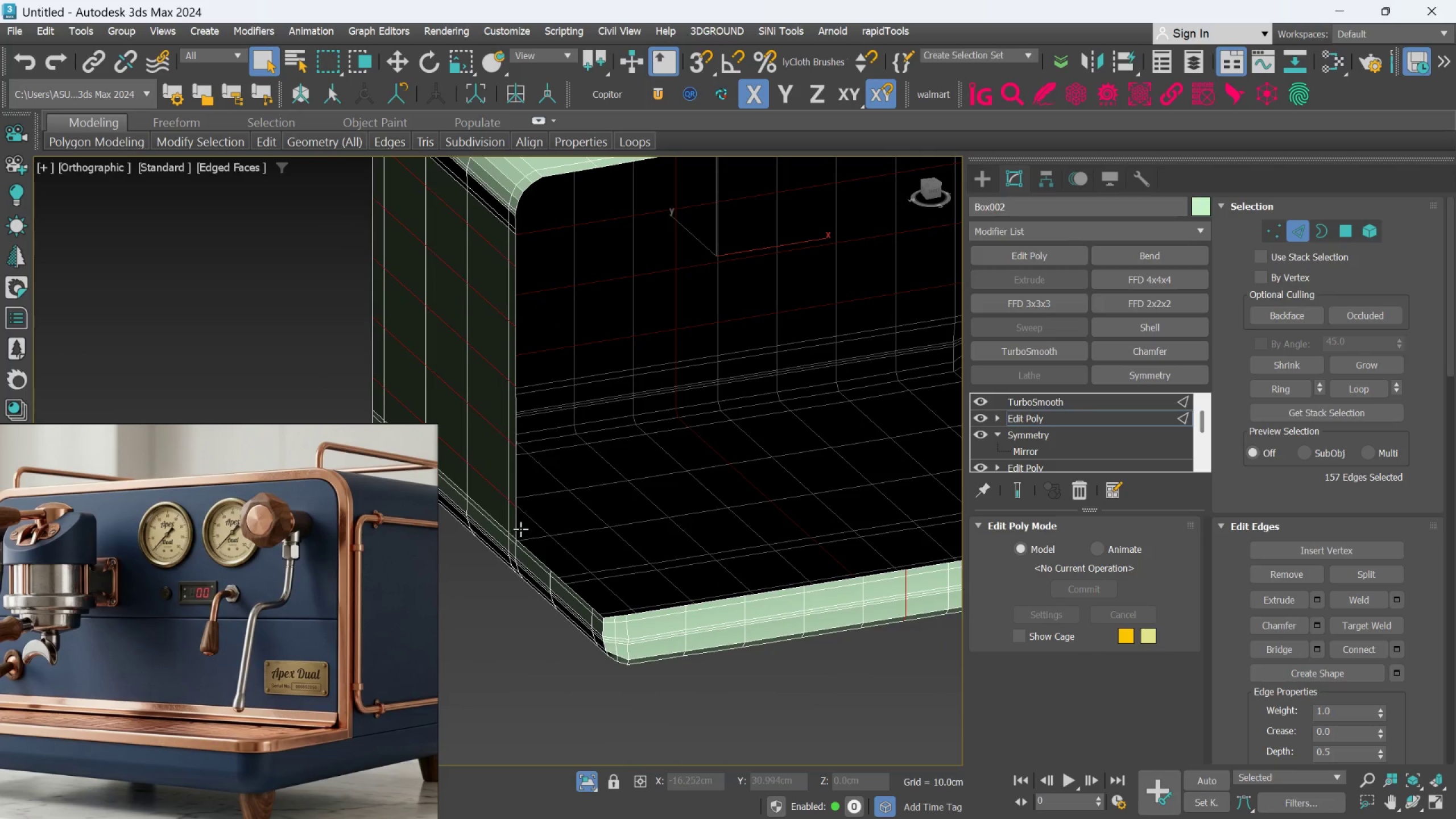 
left_click([520, 527])
 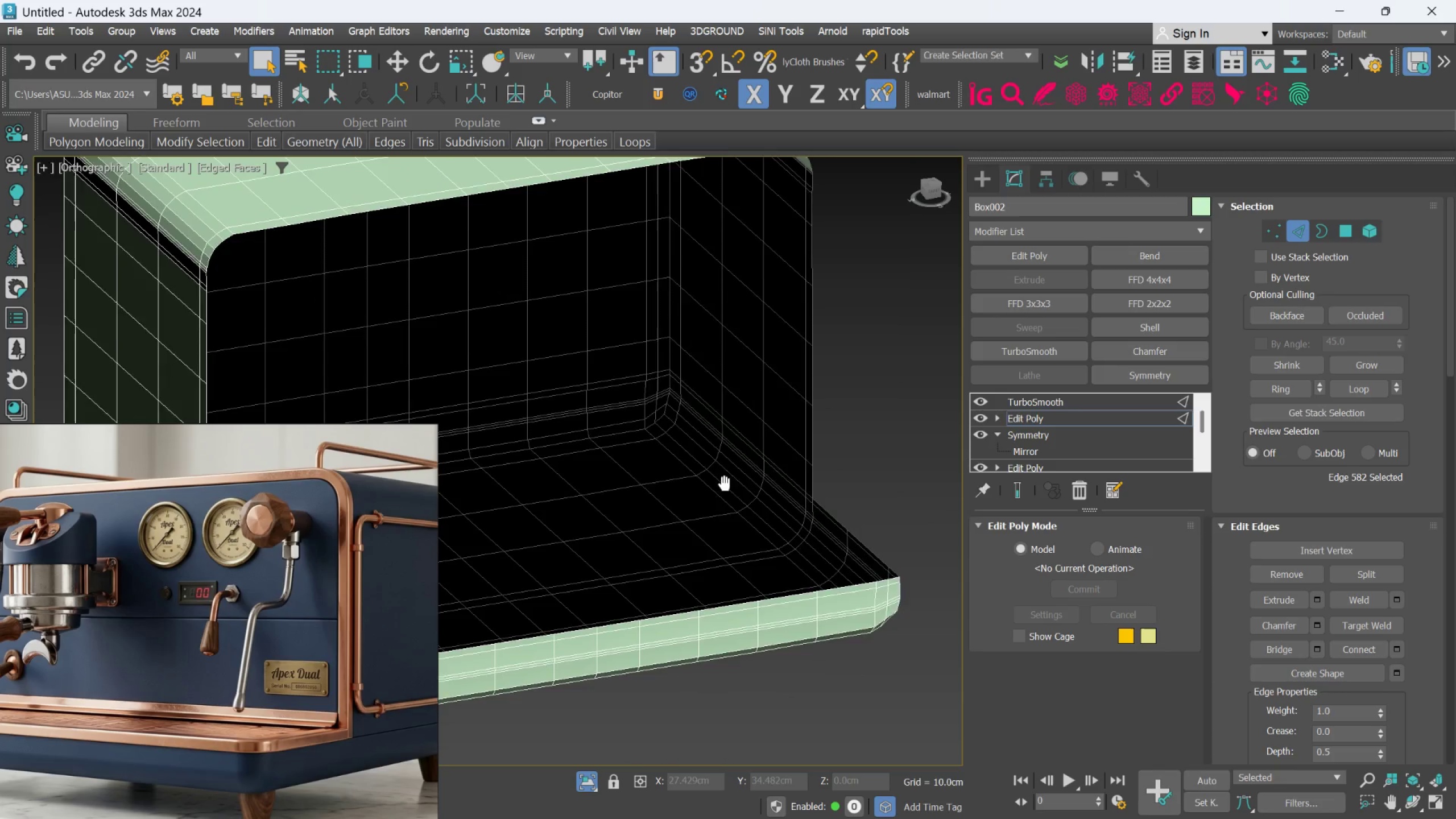 
hold_key(key=ControlLeft, duration=0.74)
left_click([760, 480])
 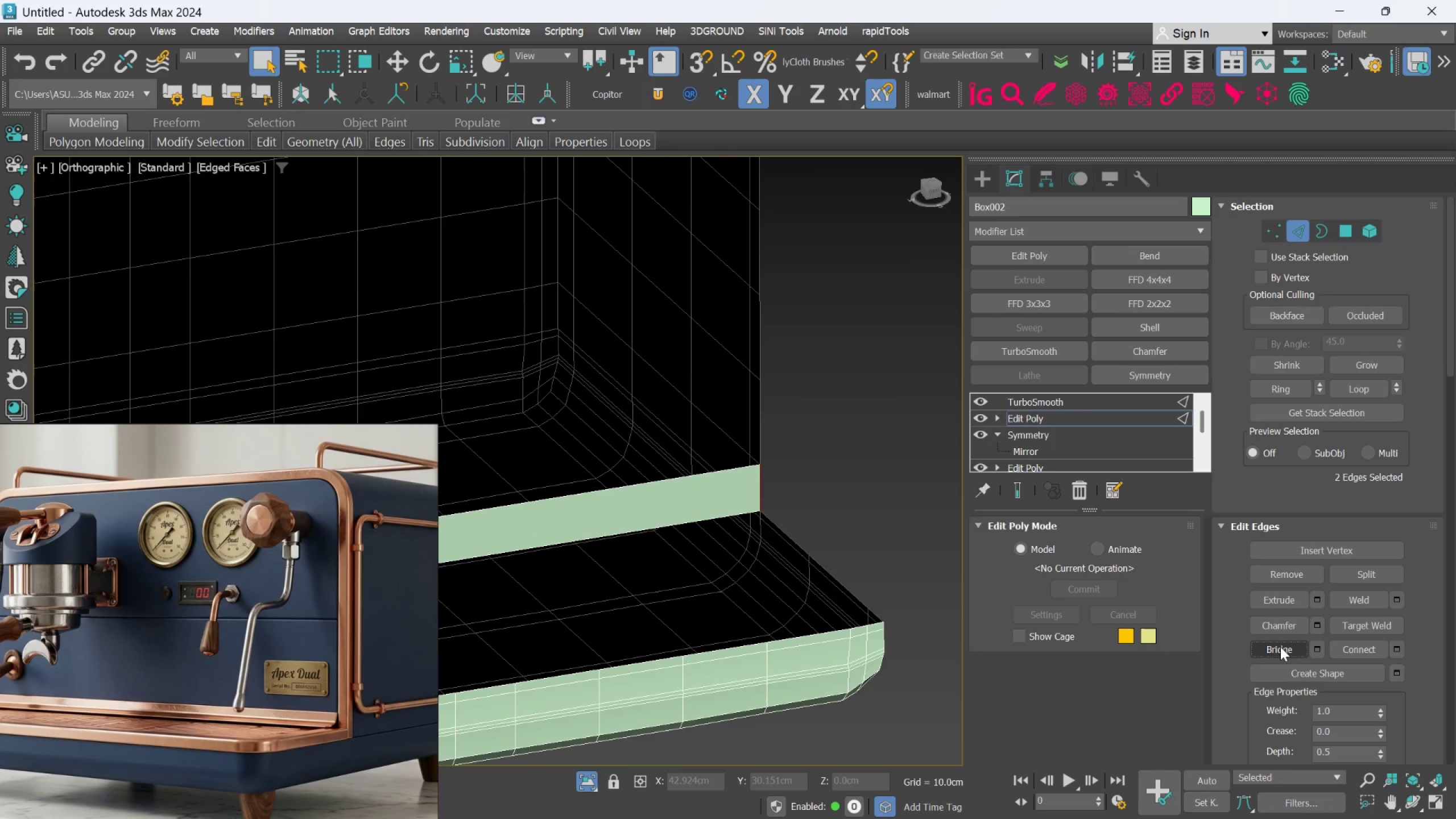 
scroll: coordinate [760, 468], scroll_direction: up, amount: 1.0
 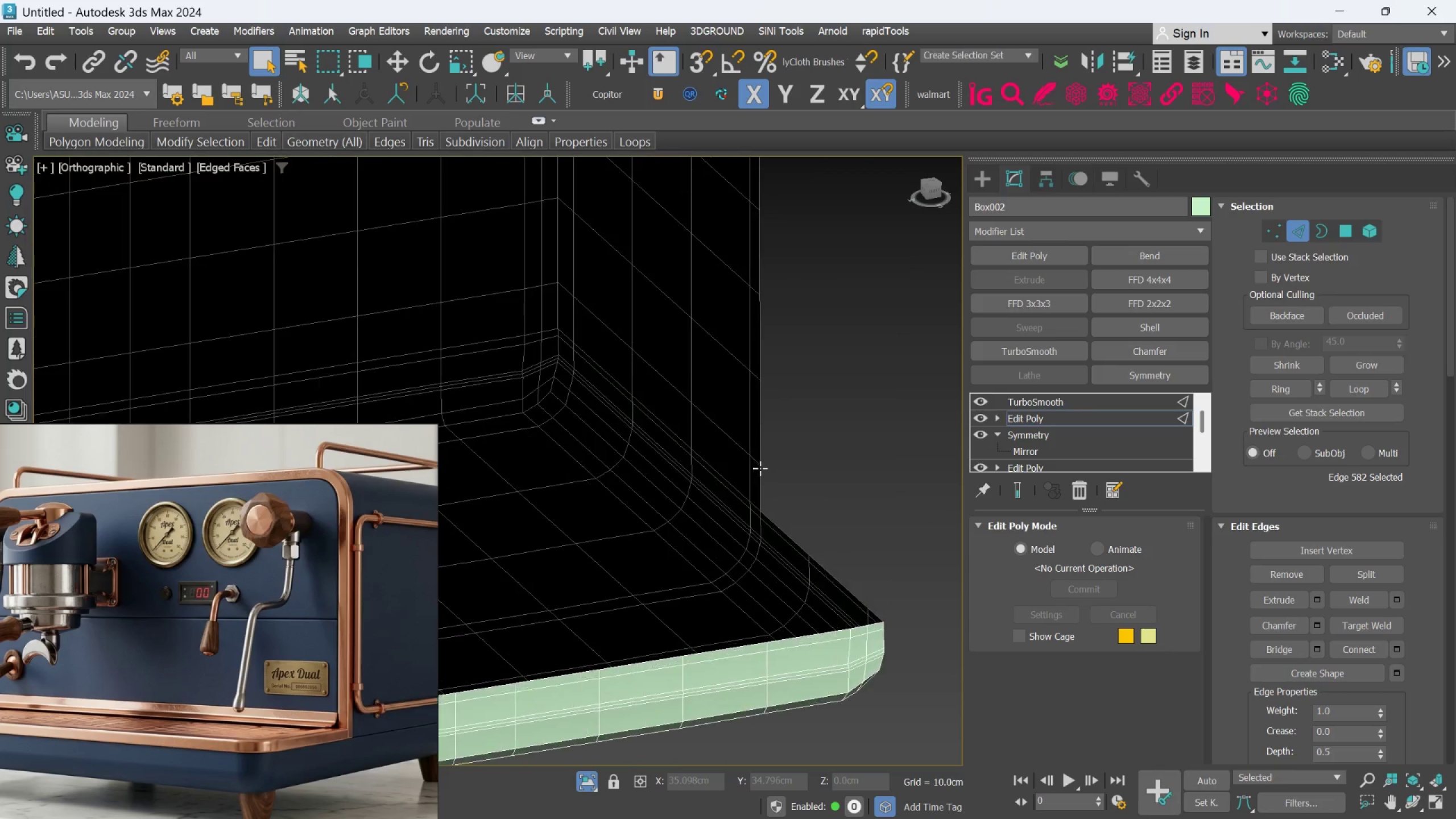 
scroll: coordinate [705, 482], scroll_direction: down, amount: 2.0
 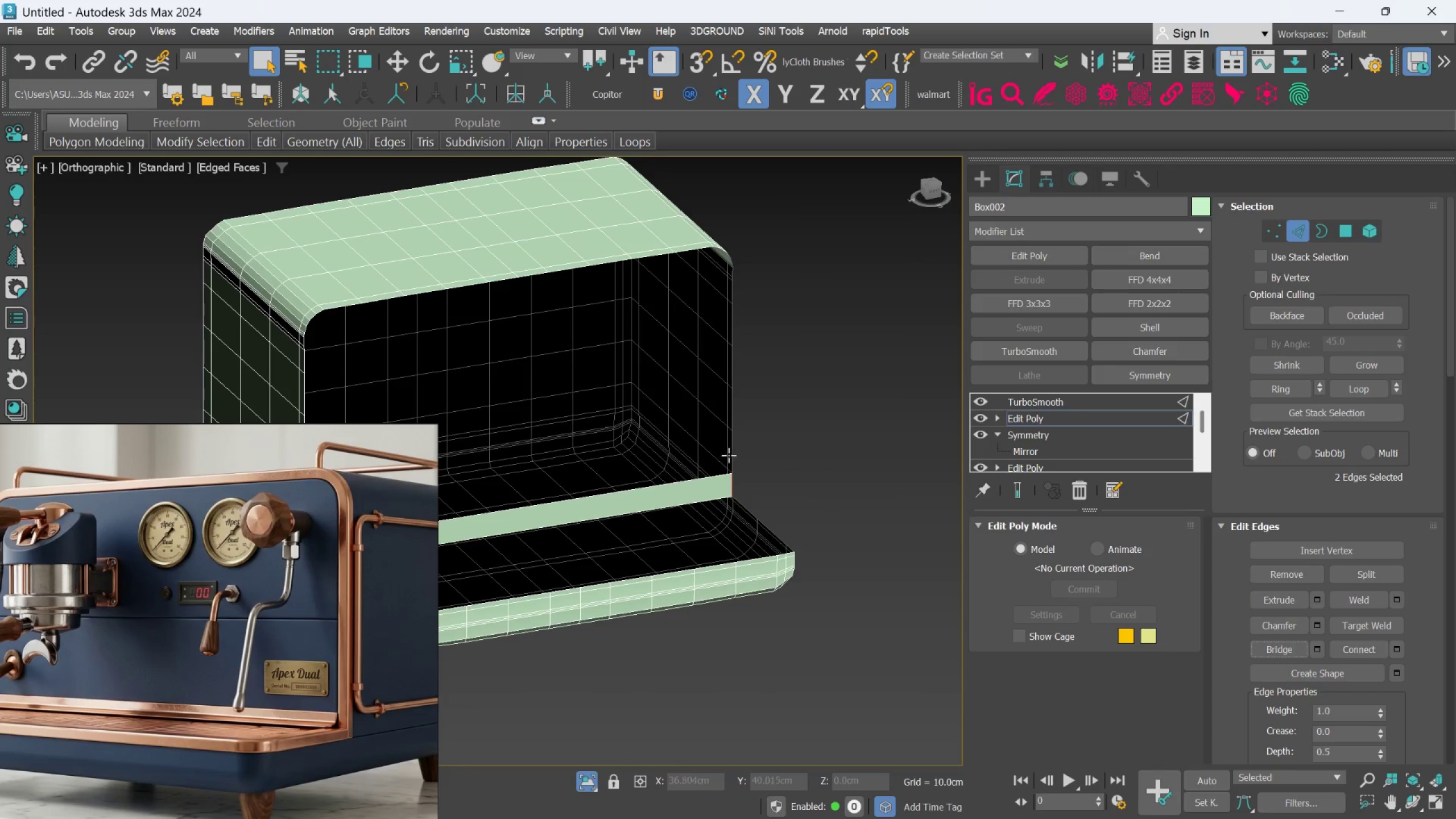 
left_click([730, 455])
 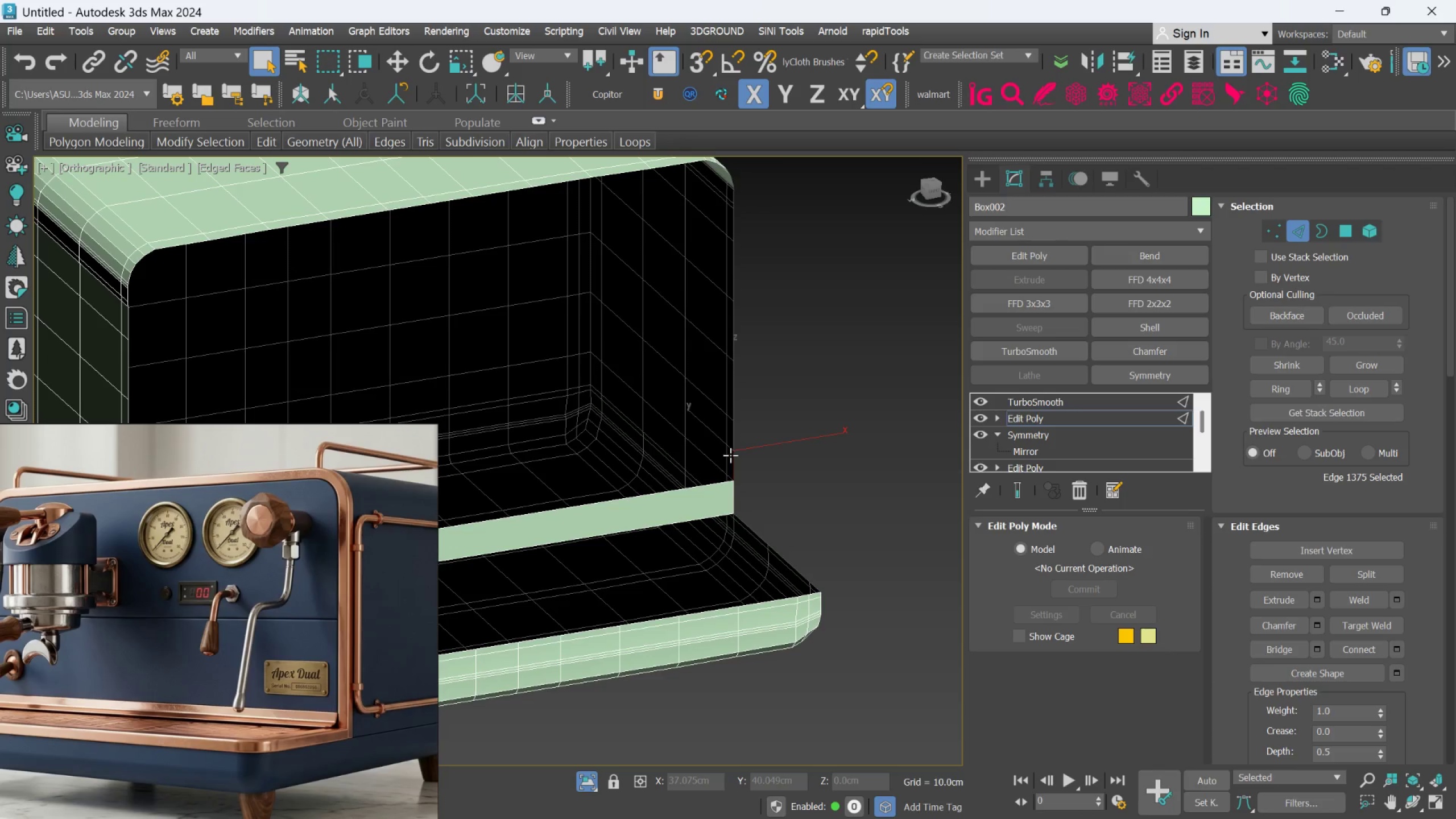 
scroll: coordinate [730, 455], scroll_direction: up, amount: 1.0
 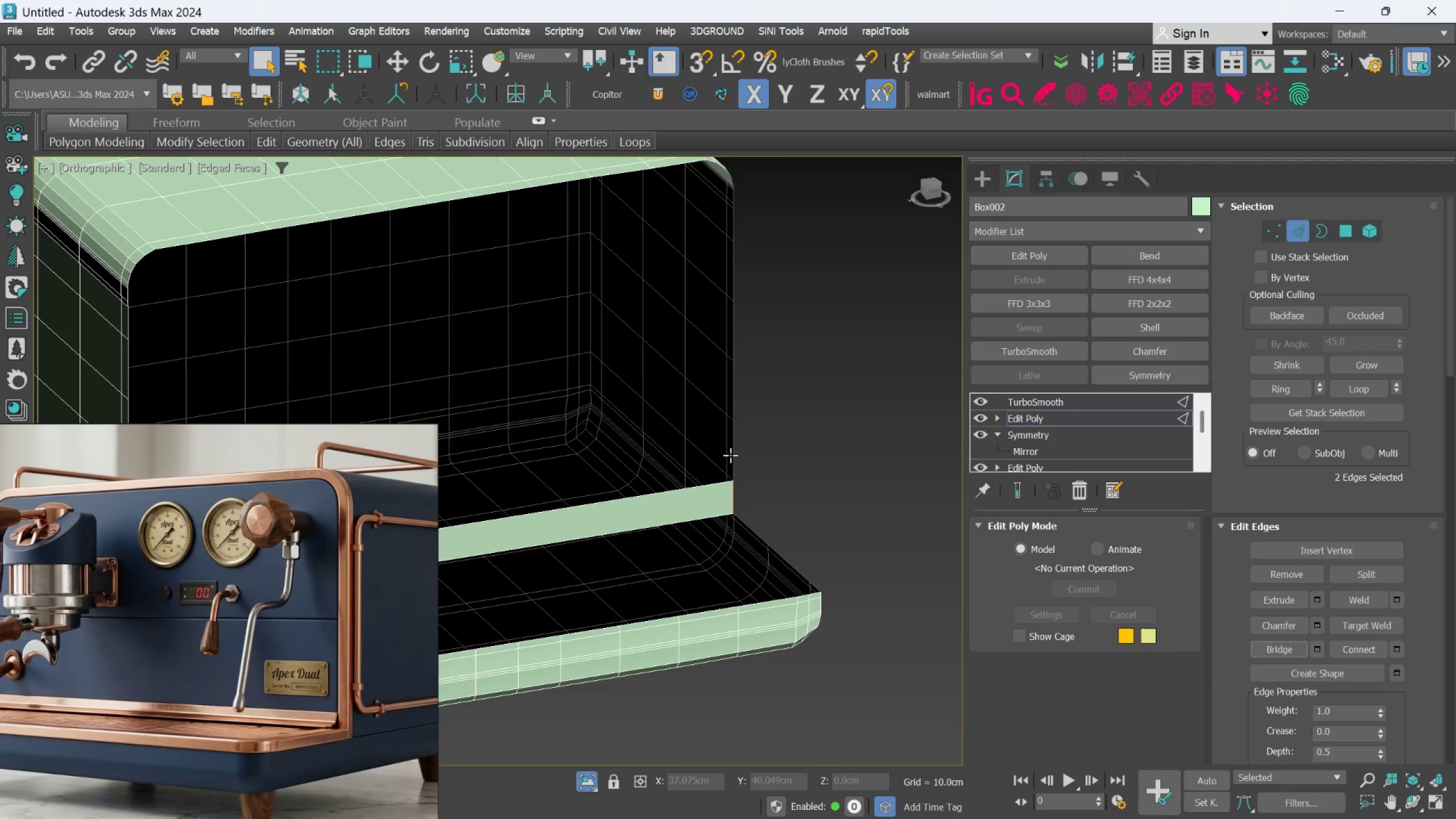 
scroll: coordinate [730, 455], scroll_direction: down, amount: 1.0
 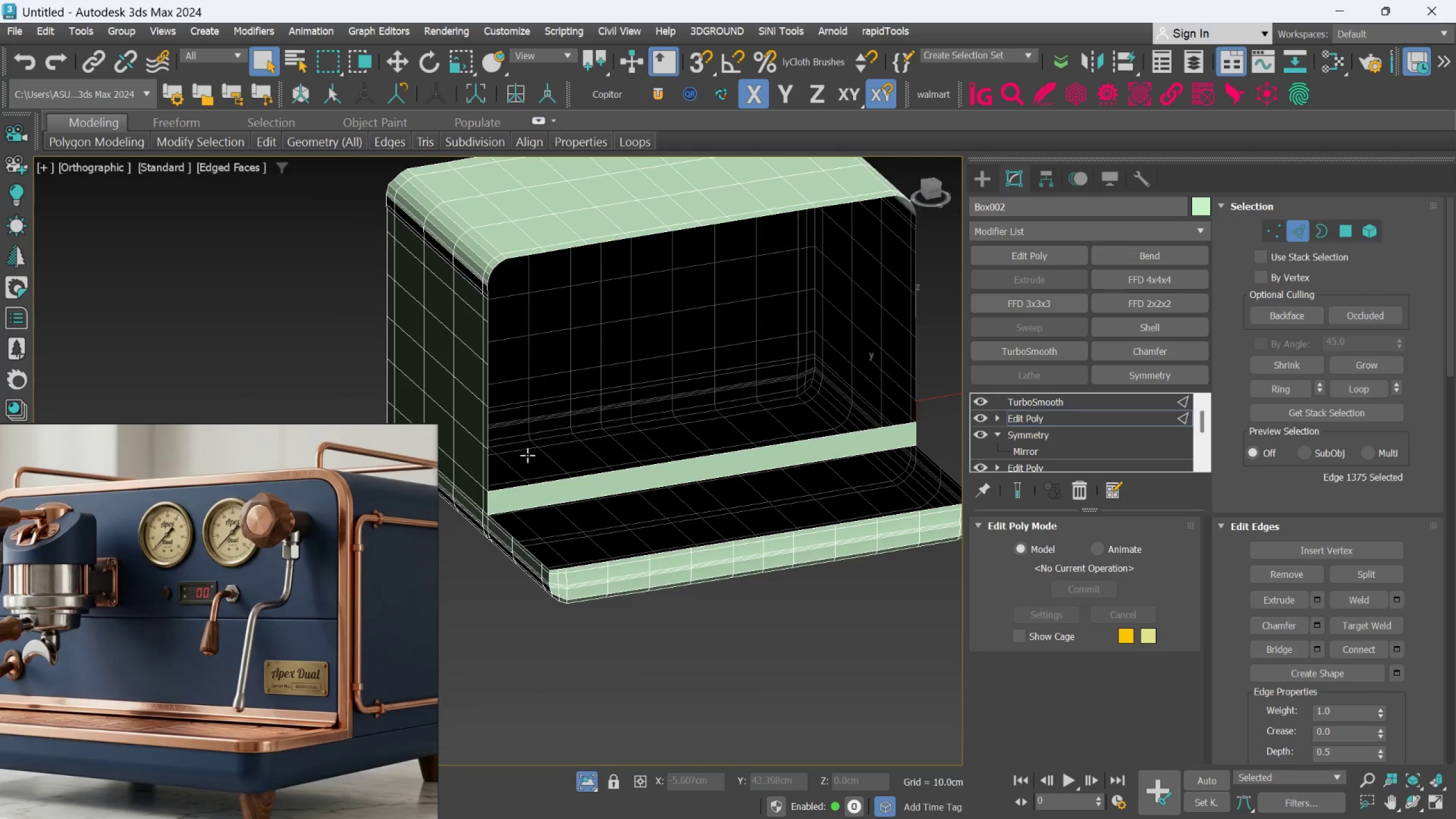 
hold_key(key=ControlLeft, duration=0.76)
 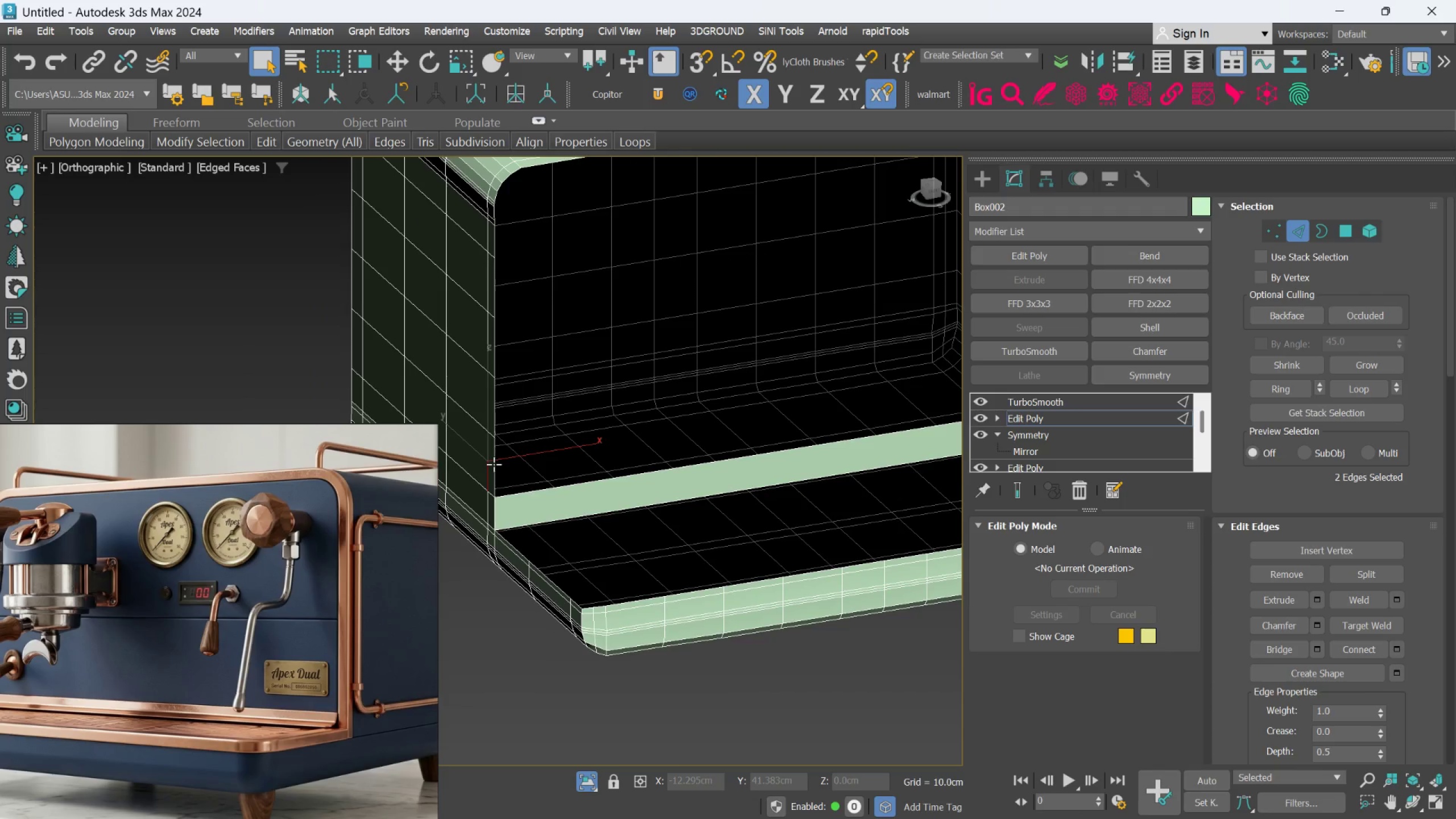 
scroll: coordinate [471, 477], scroll_direction: up, amount: 1.0
 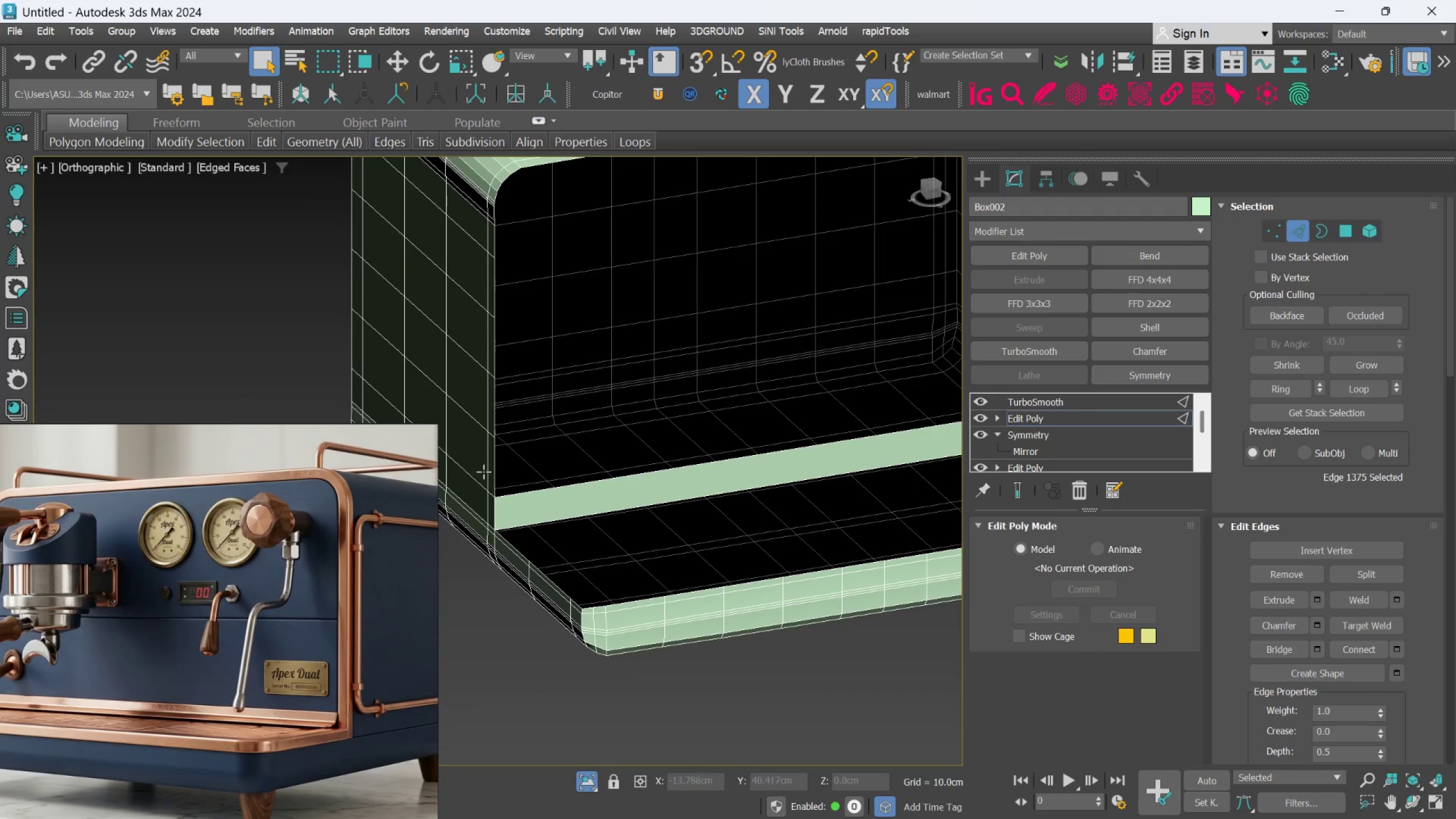 
left_click([491, 466])
 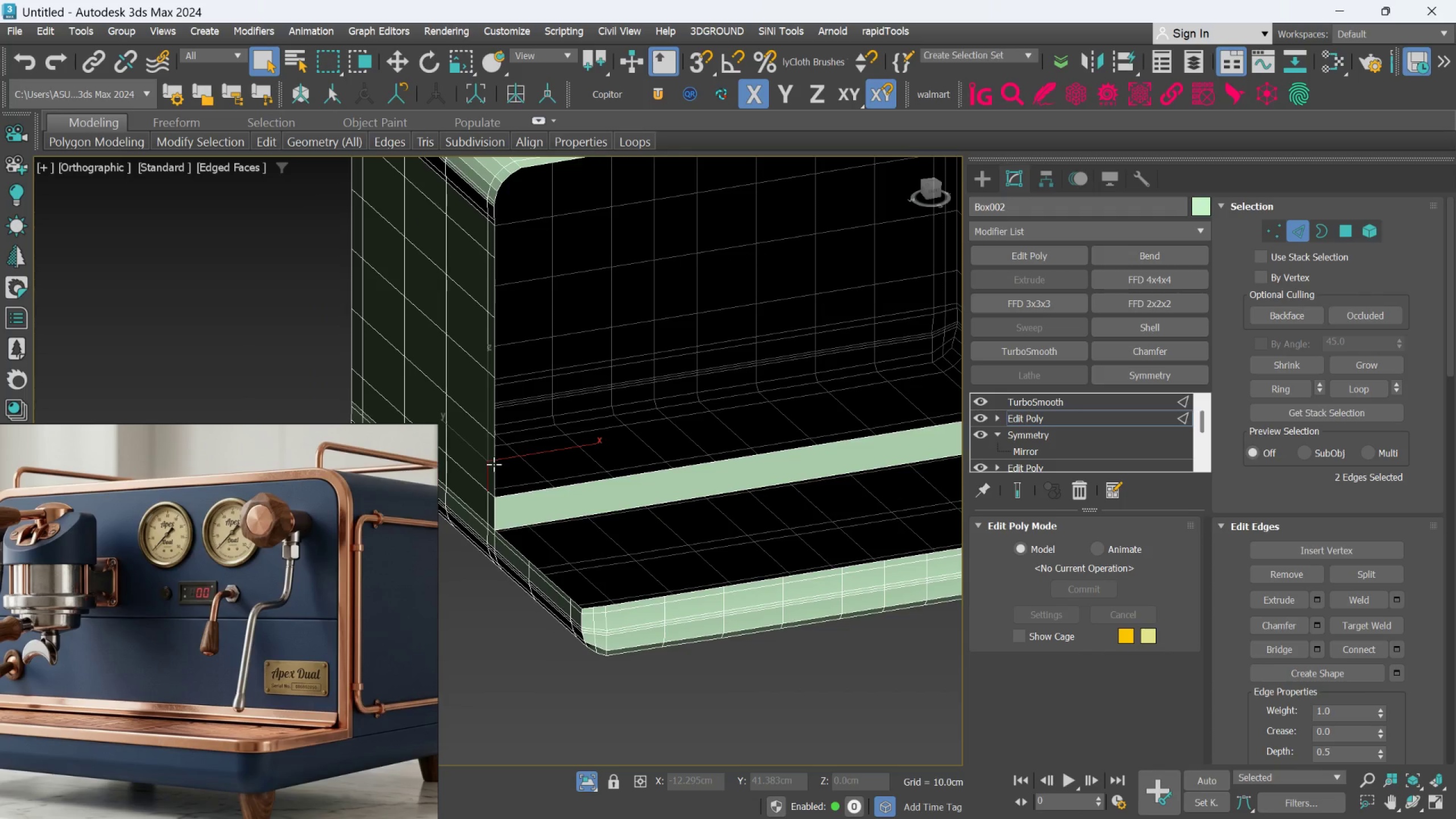 
left_click([494, 464])
 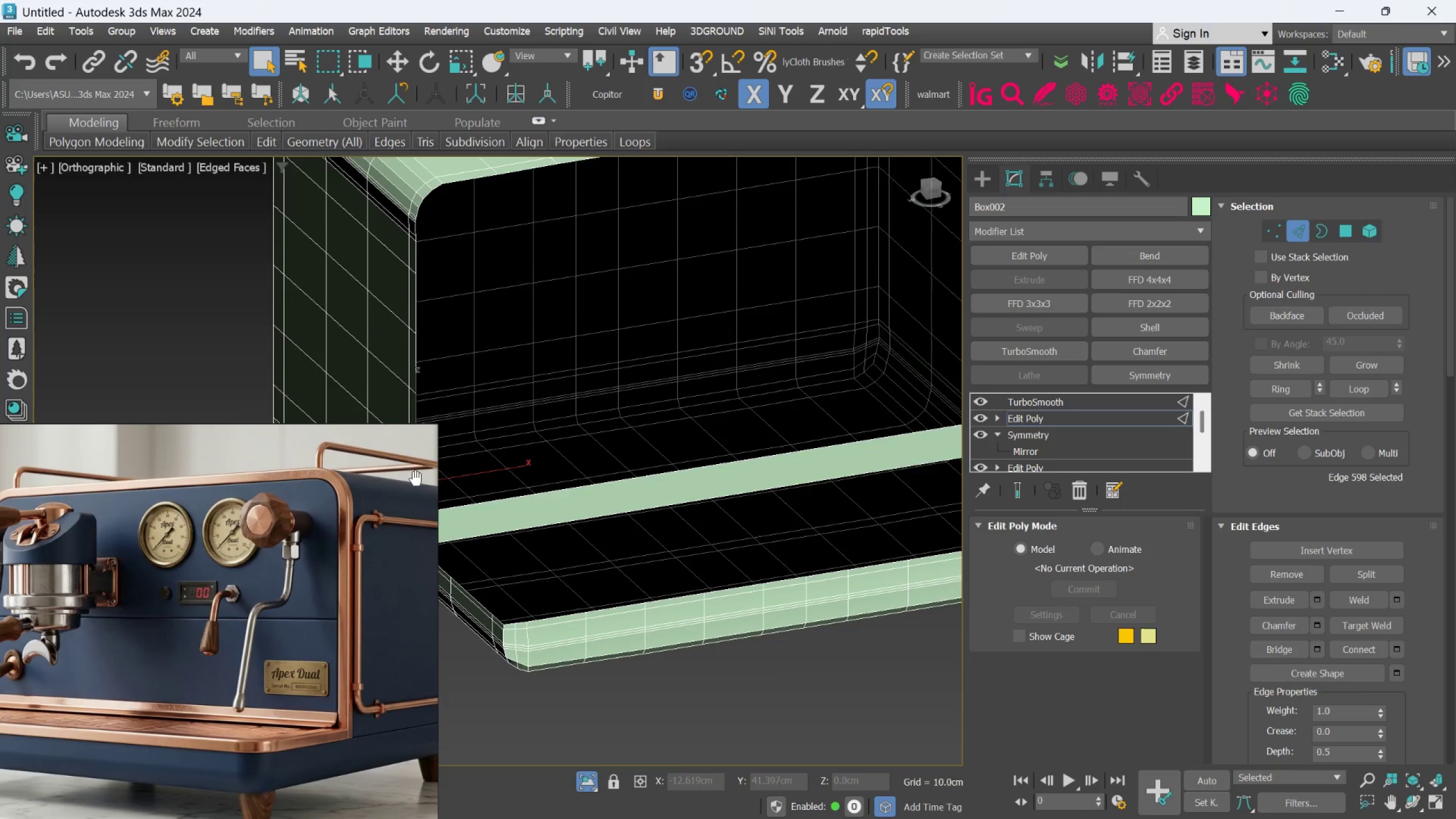 
key(Control+ControlLeft)
 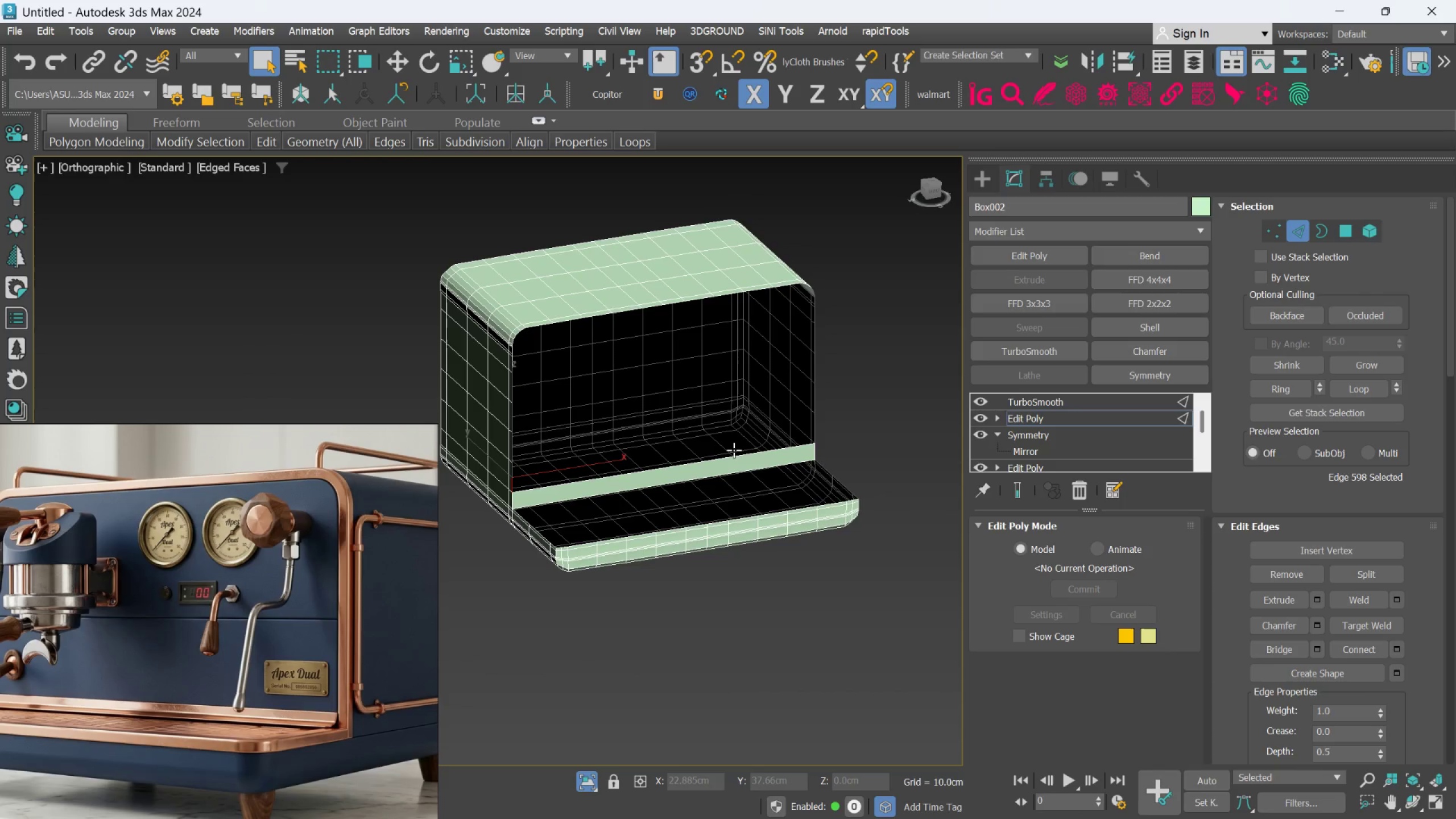 
scroll: coordinate [638, 450], scroll_direction: down, amount: 2.0
 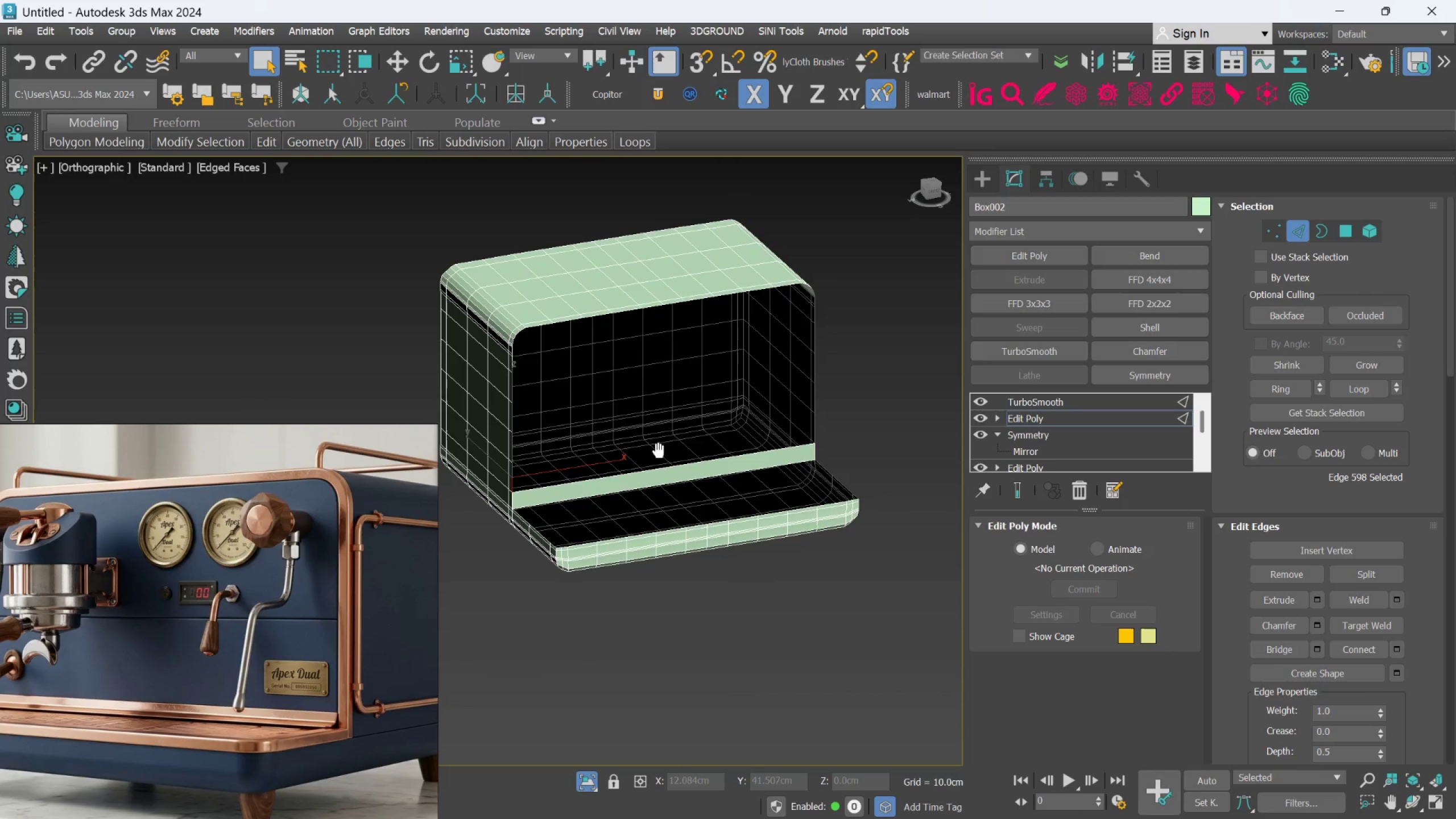 
double_click([734, 450])
 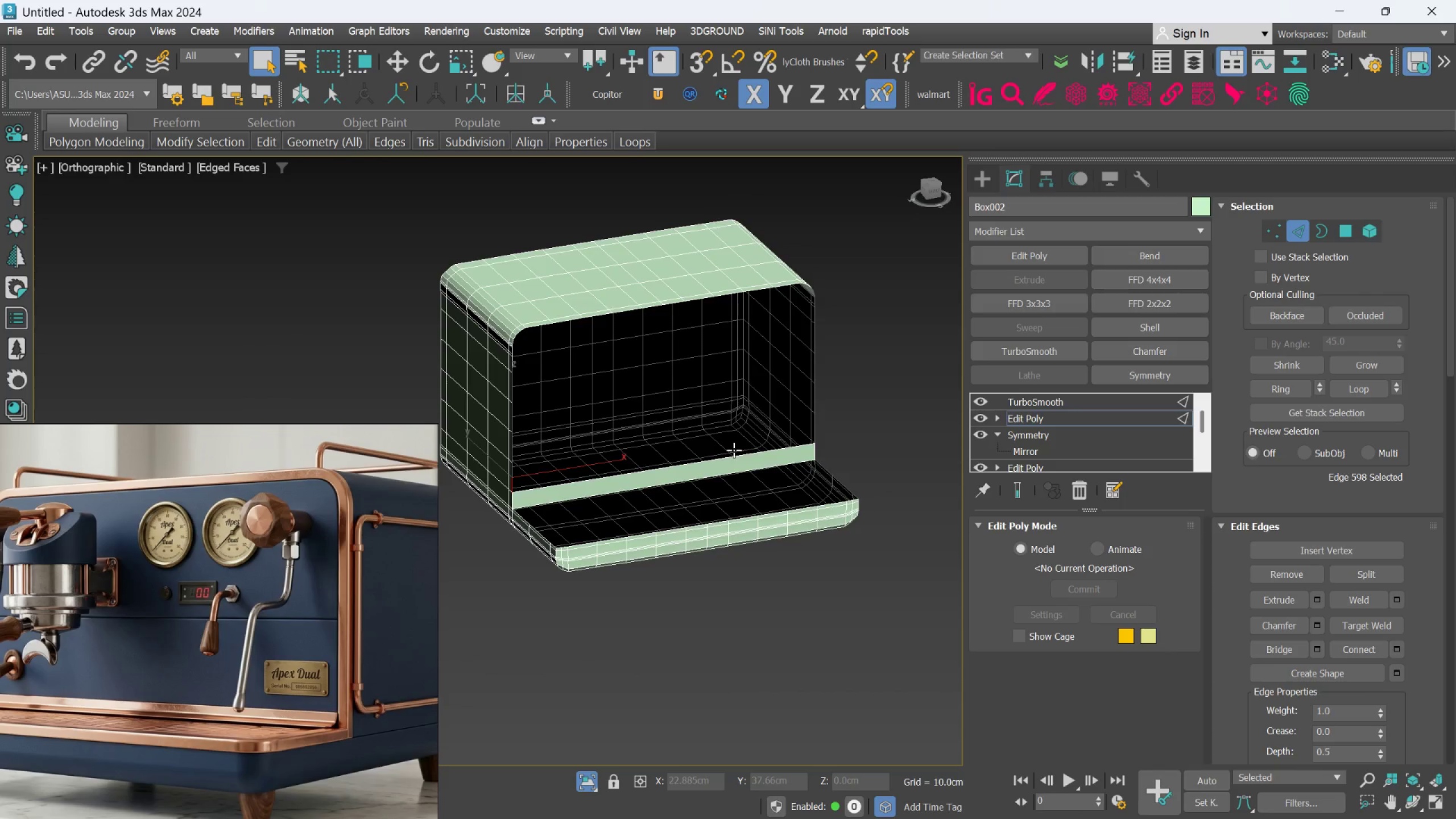 
hold_key(key=AltLeft, duration=0.47)
 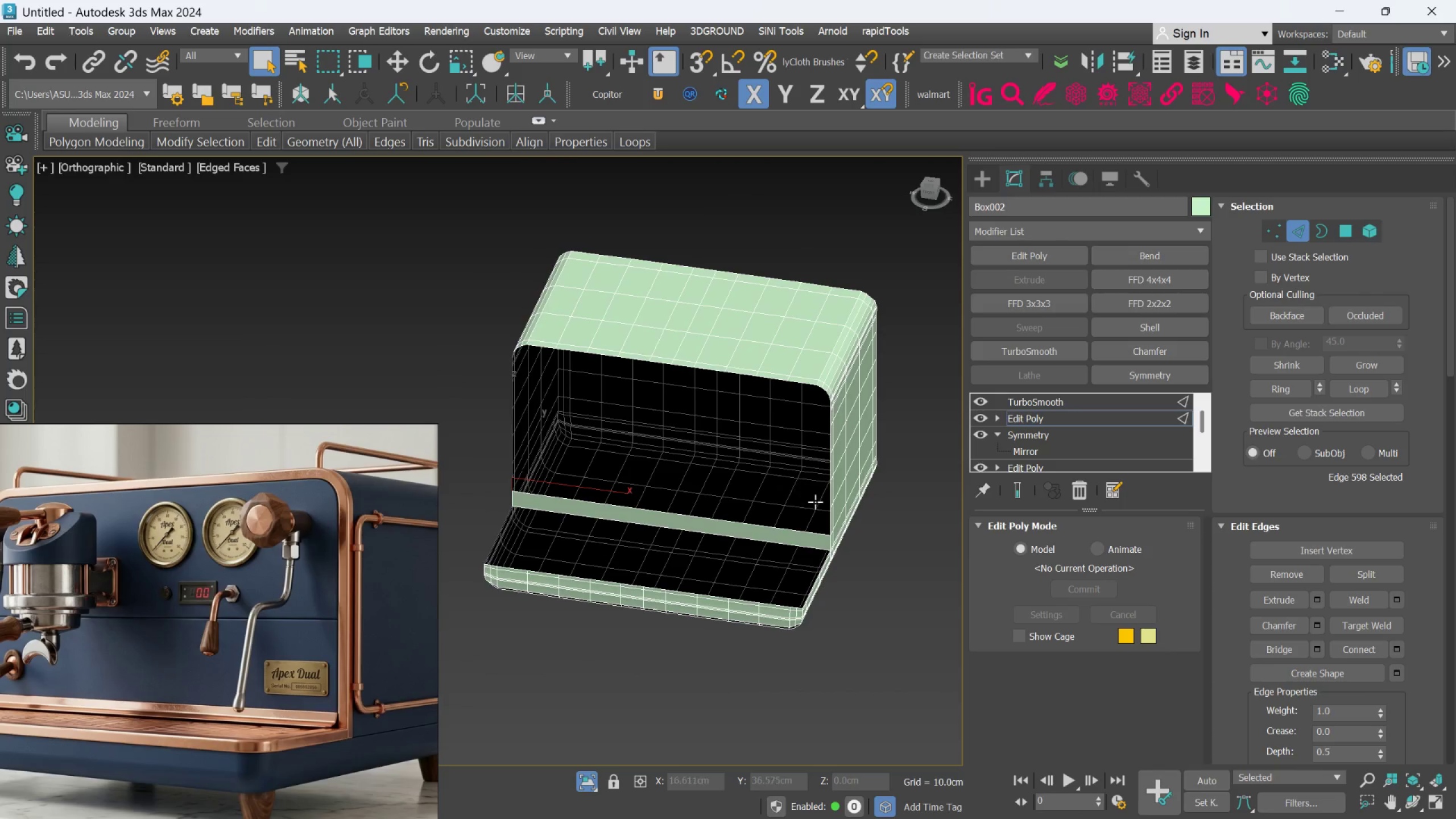 
hold_key(key=ControlLeft, duration=0.56)
 